 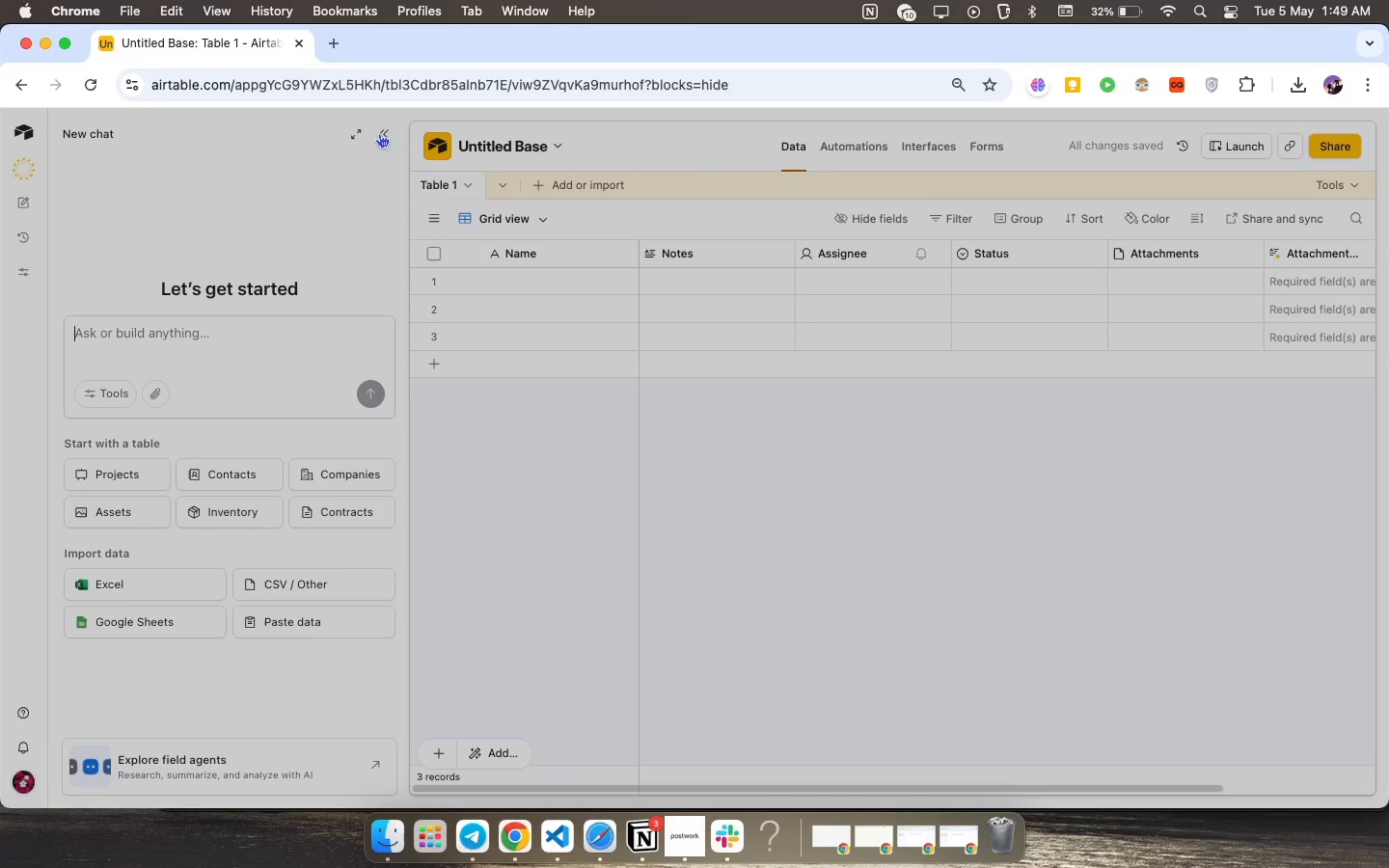 
double_click([129, 126])
 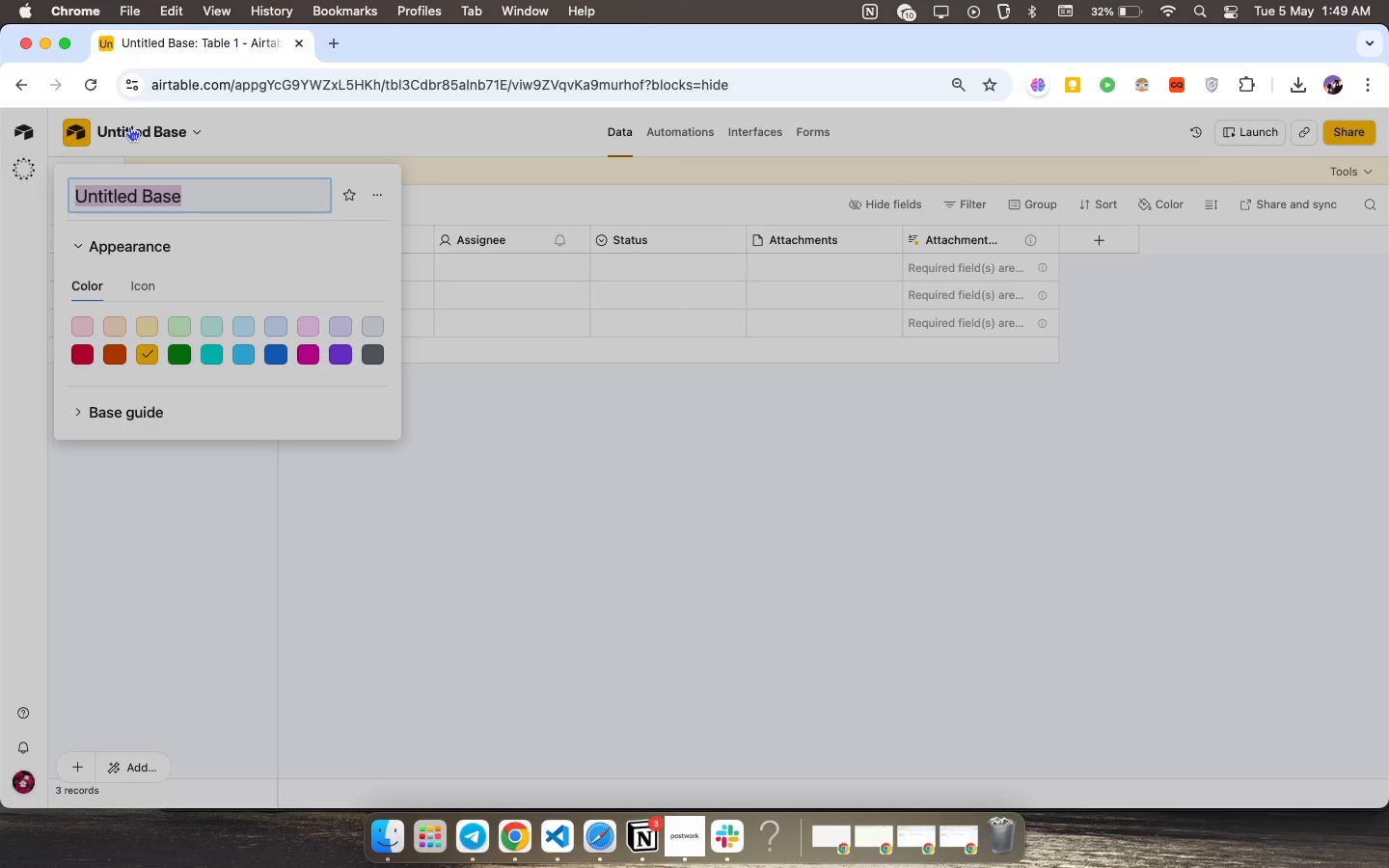 
wait(5.61)
 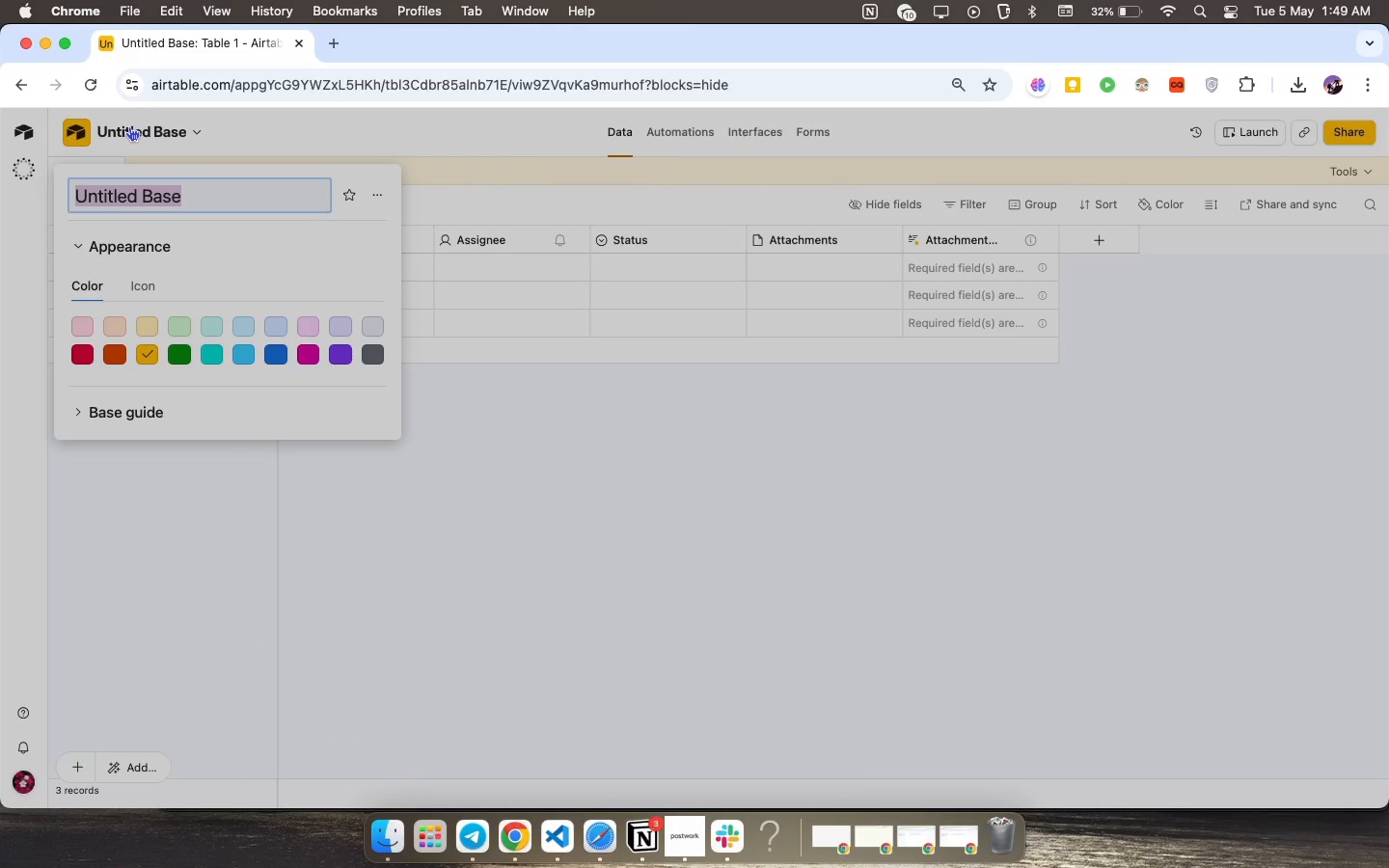 
hold_key(key=CapsLock, duration=0.32)
 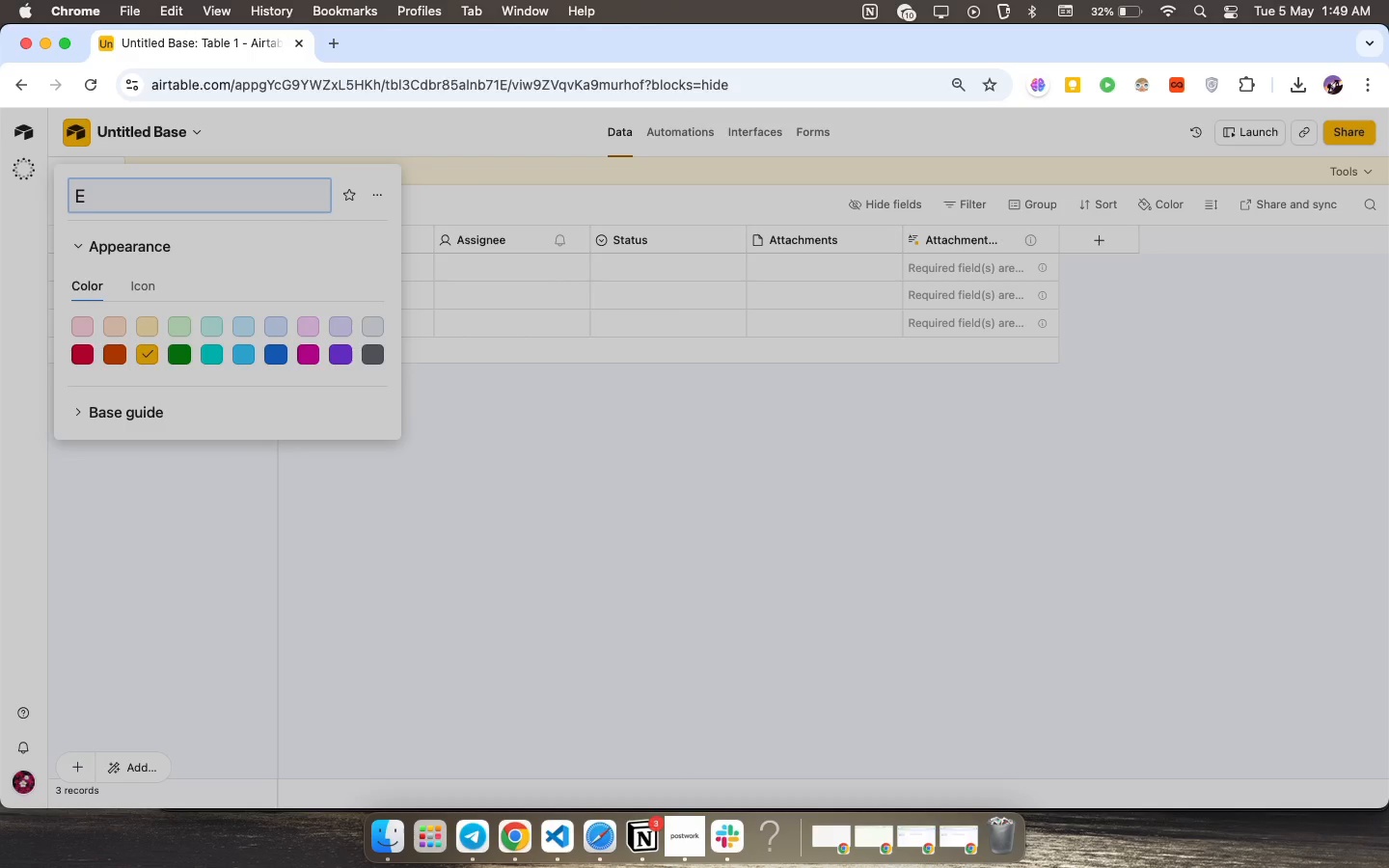 
type(Ecommerce SaaS & Subscription Expense Trea)
key(Backspace)
key(Backspace)
type(ackr )
 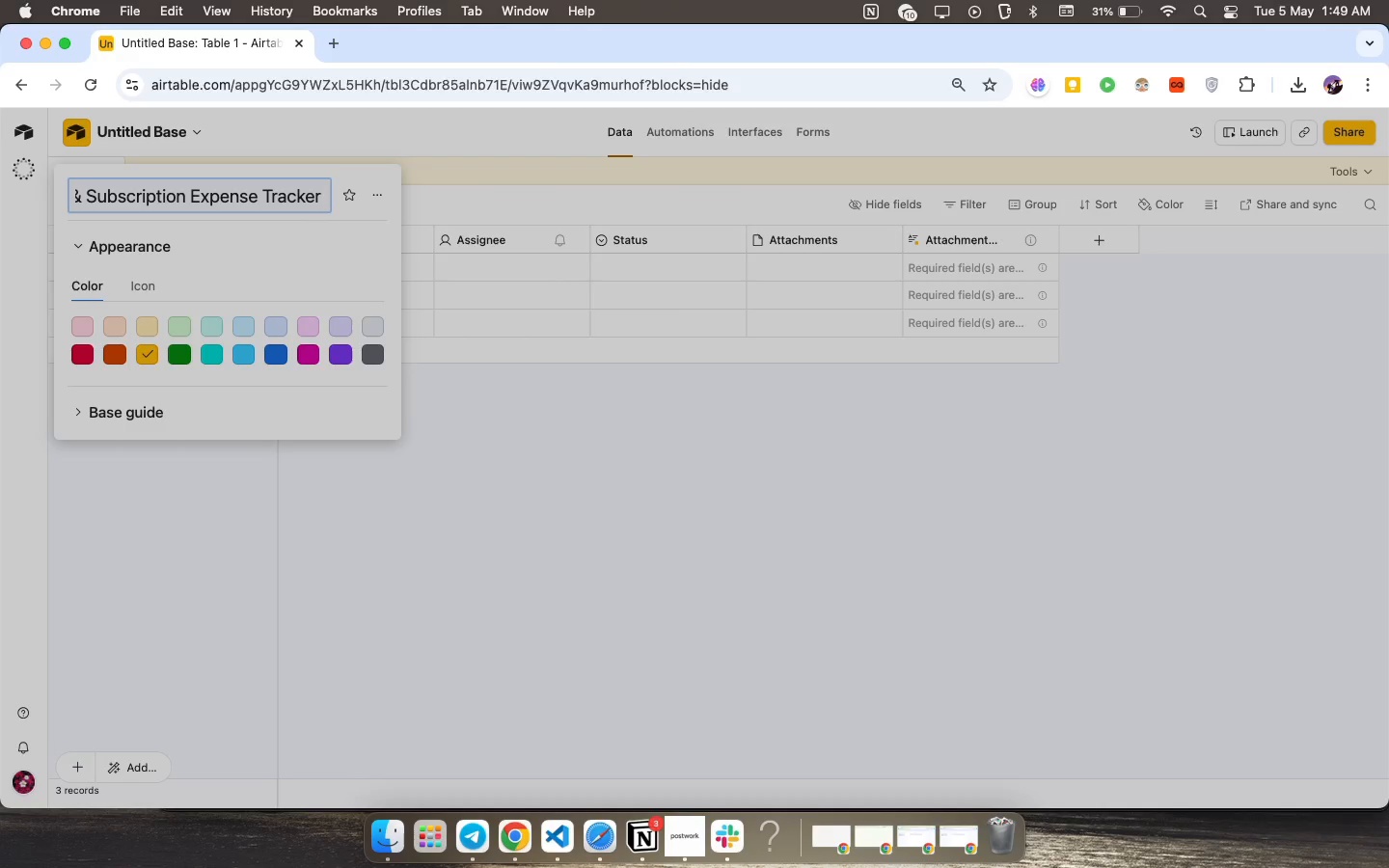 
wait(8.55)
 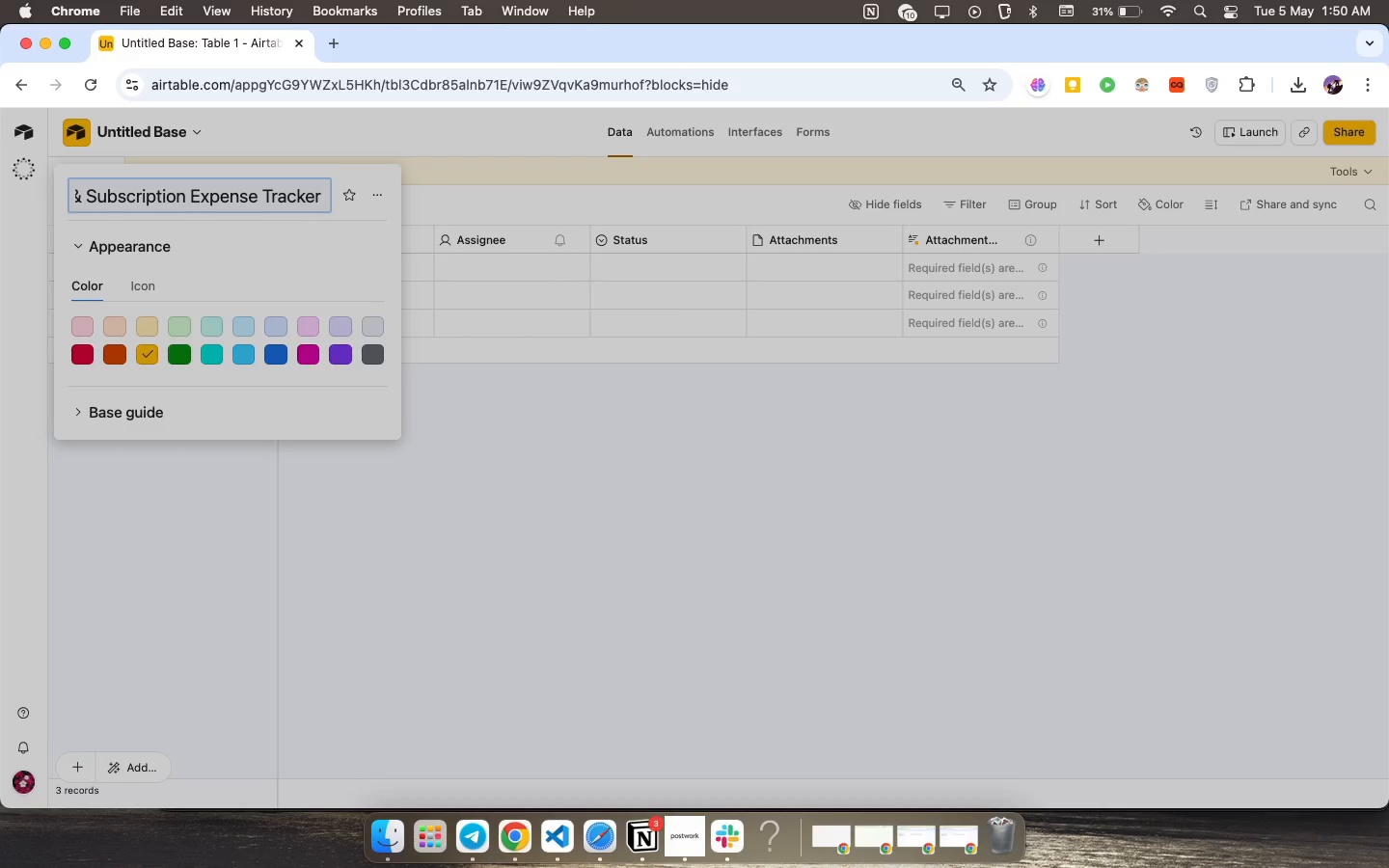 
key(Enter)
 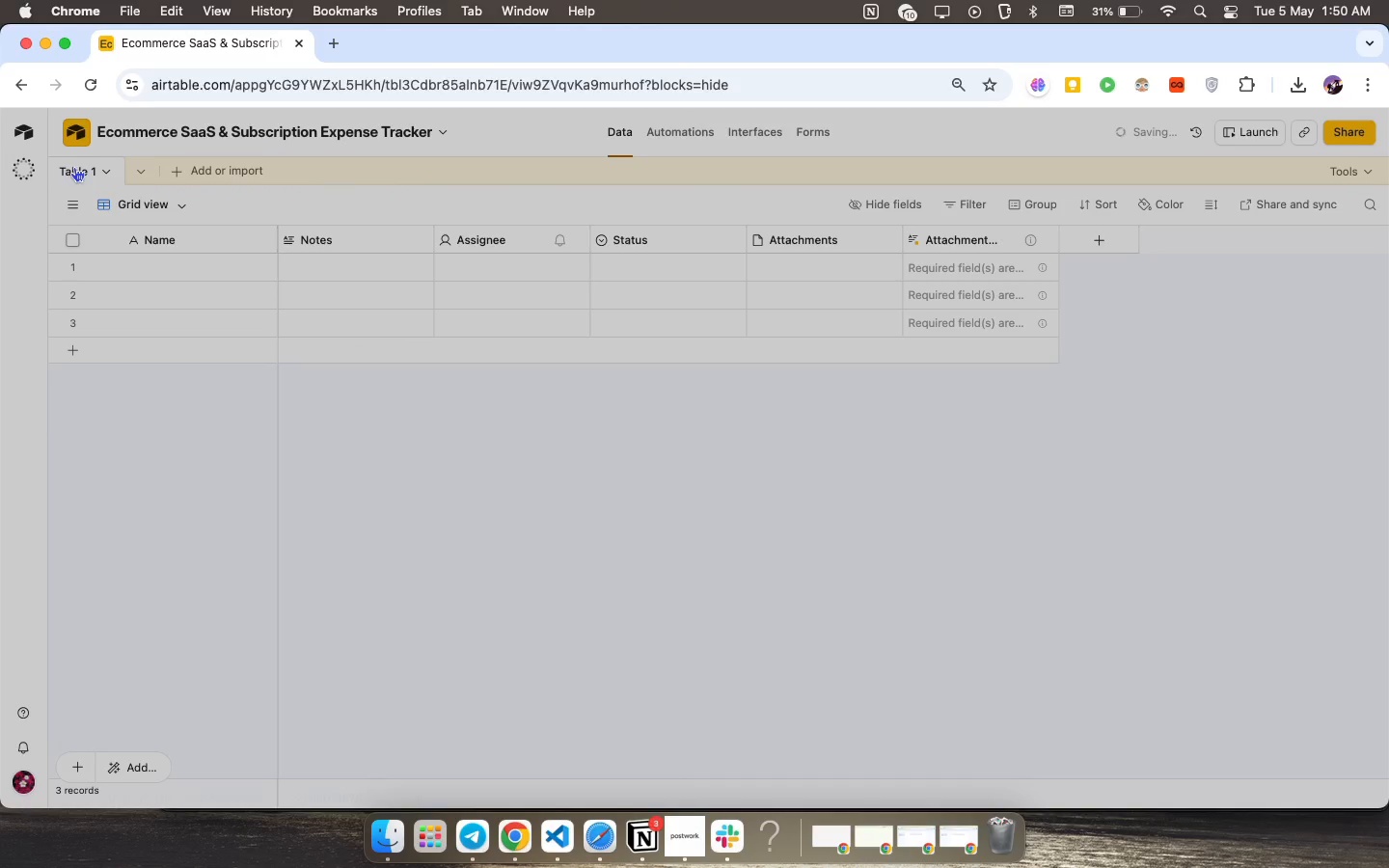 
right_click([74, 167])
 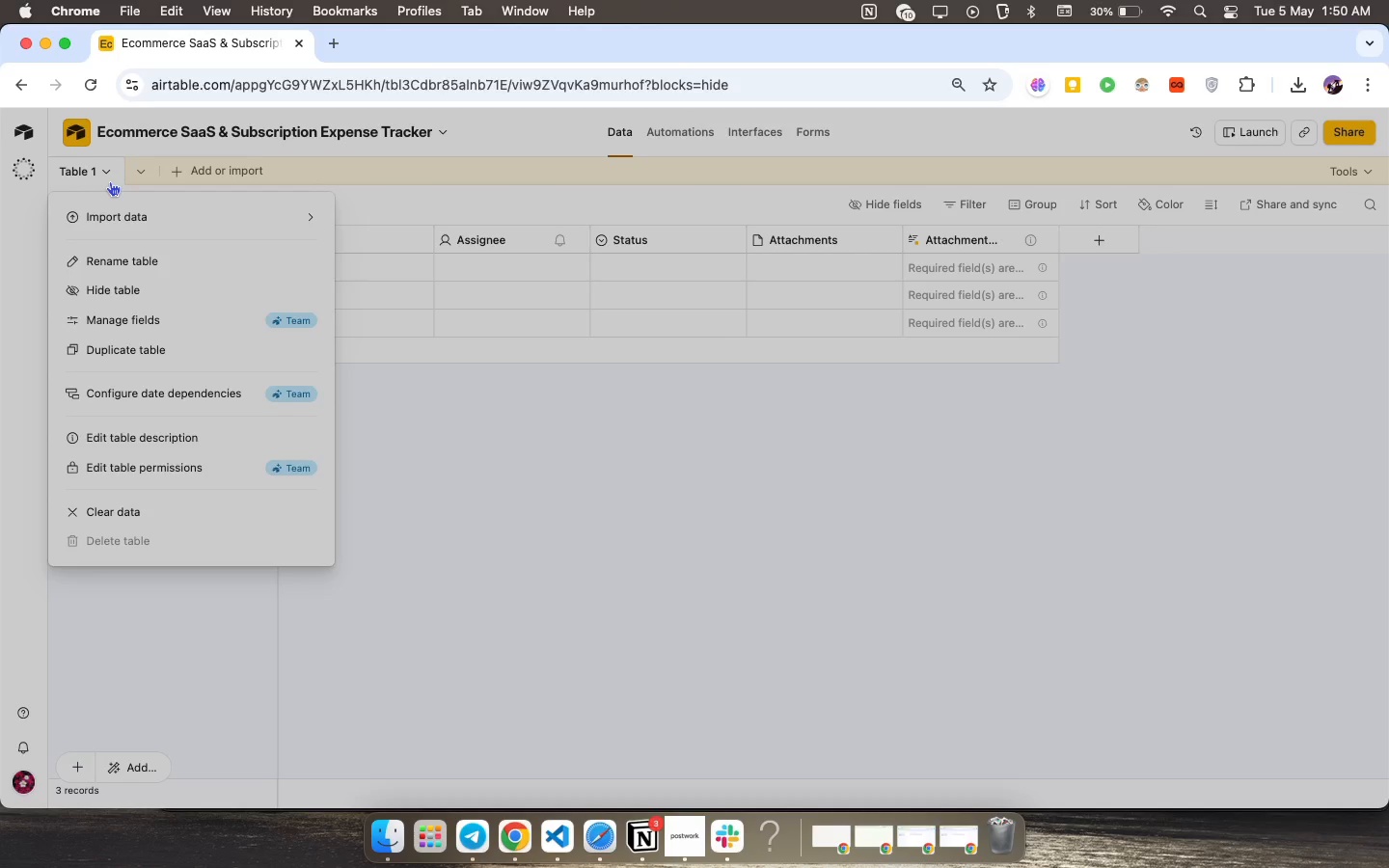 
wait(47.08)
 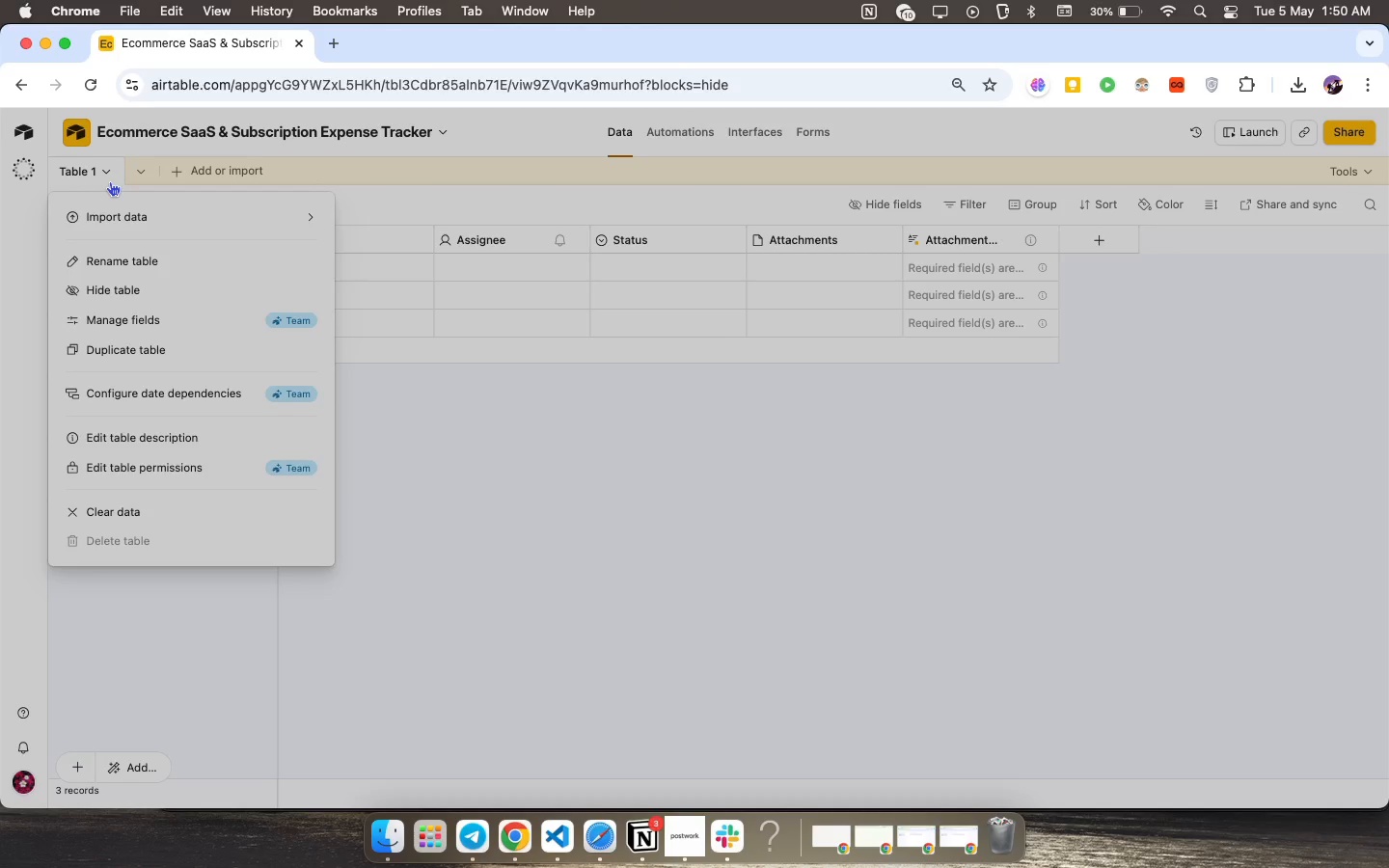 
left_click([384, 253])
 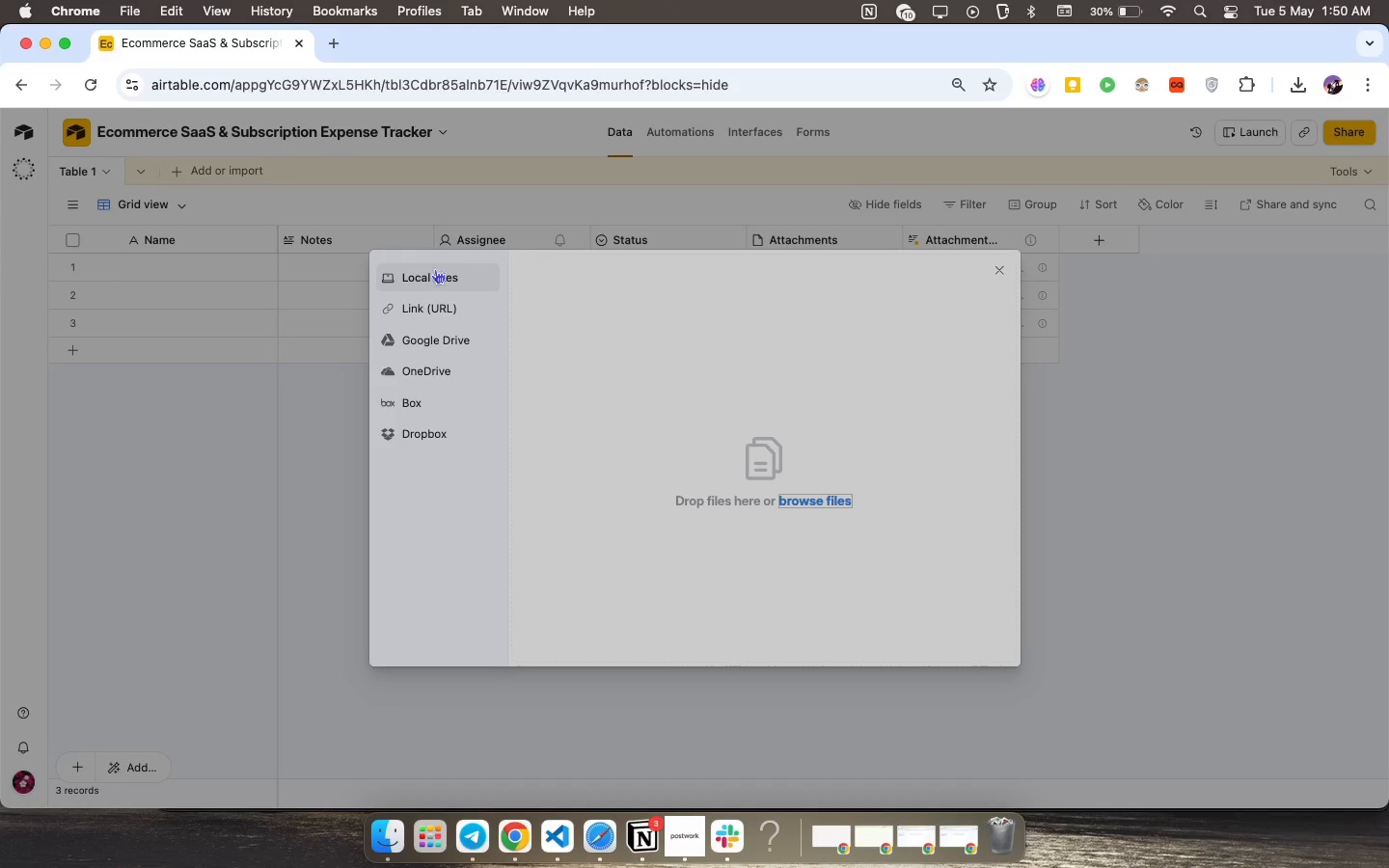 
left_click([825, 497])
 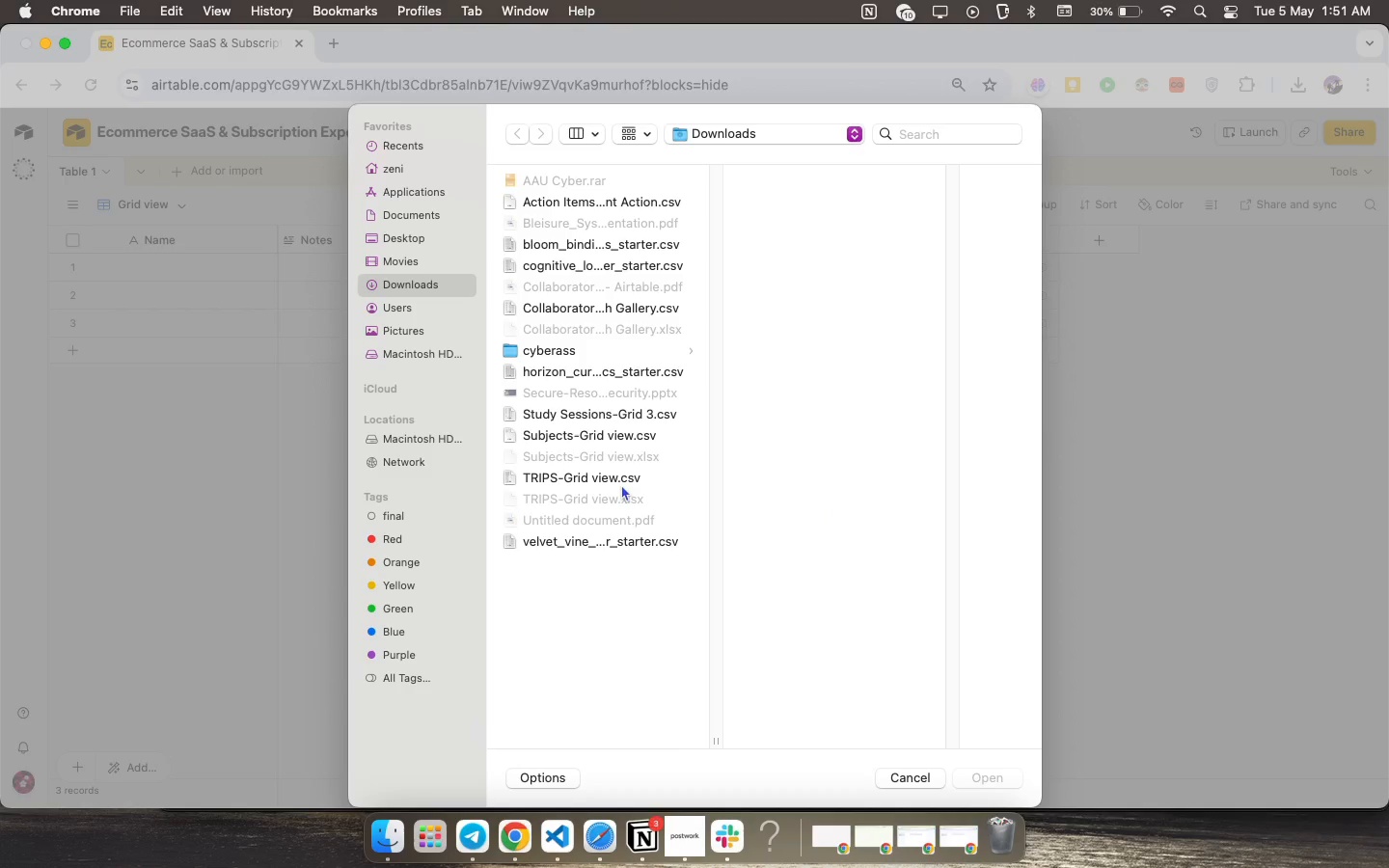 
wait(5.57)
 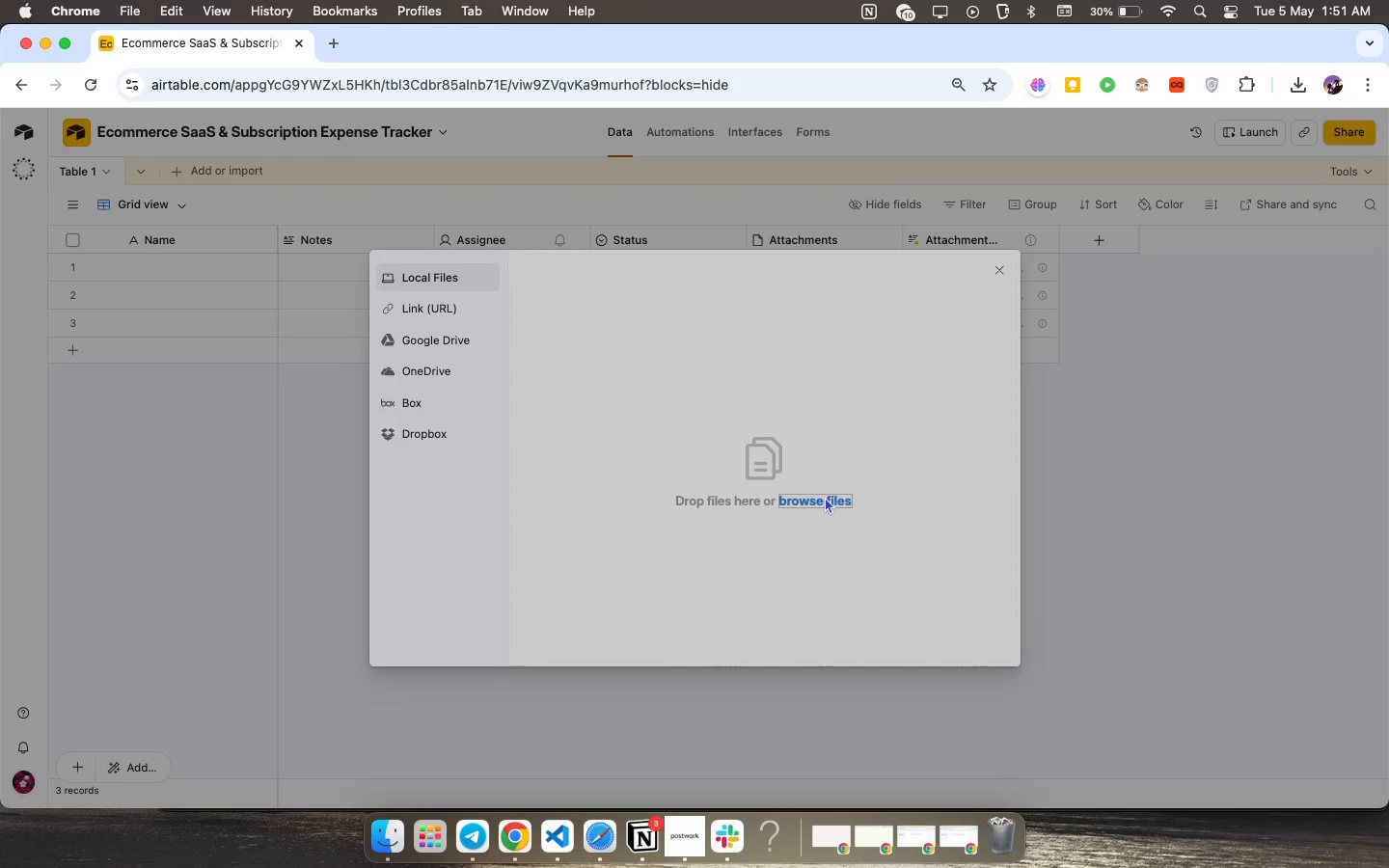 
double_click([598, 538])
 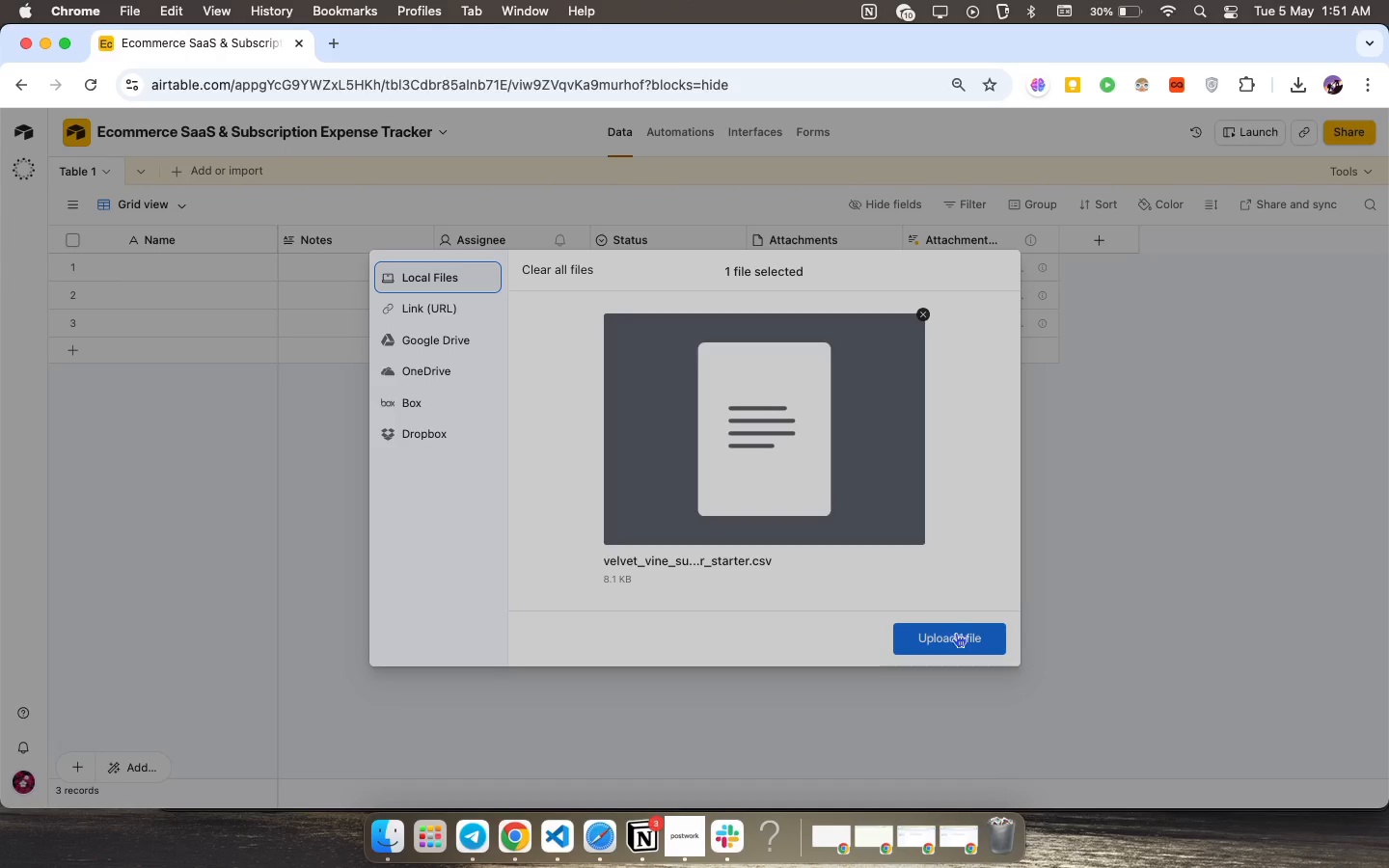 
left_click([956, 633])
 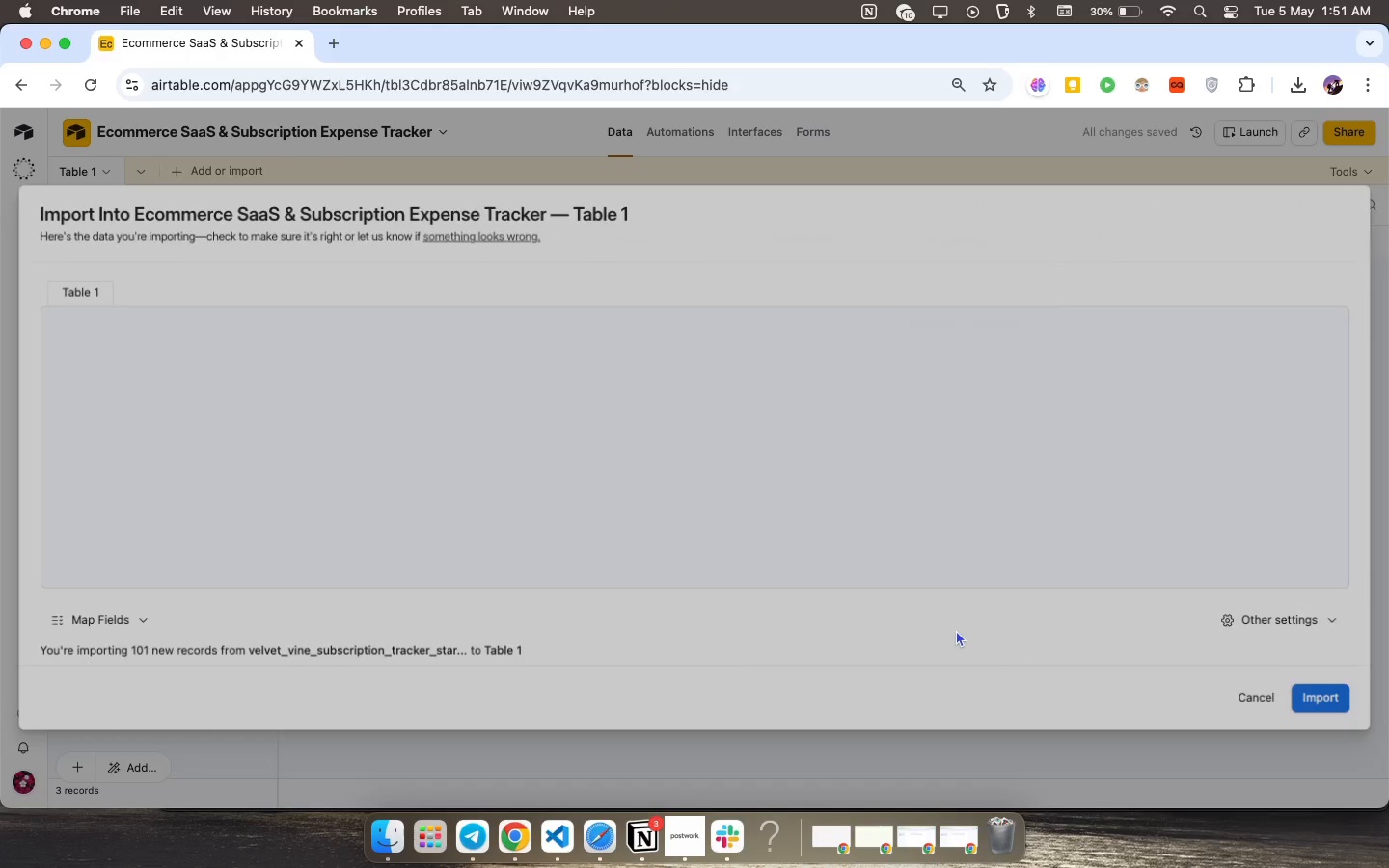 
wait(8.25)
 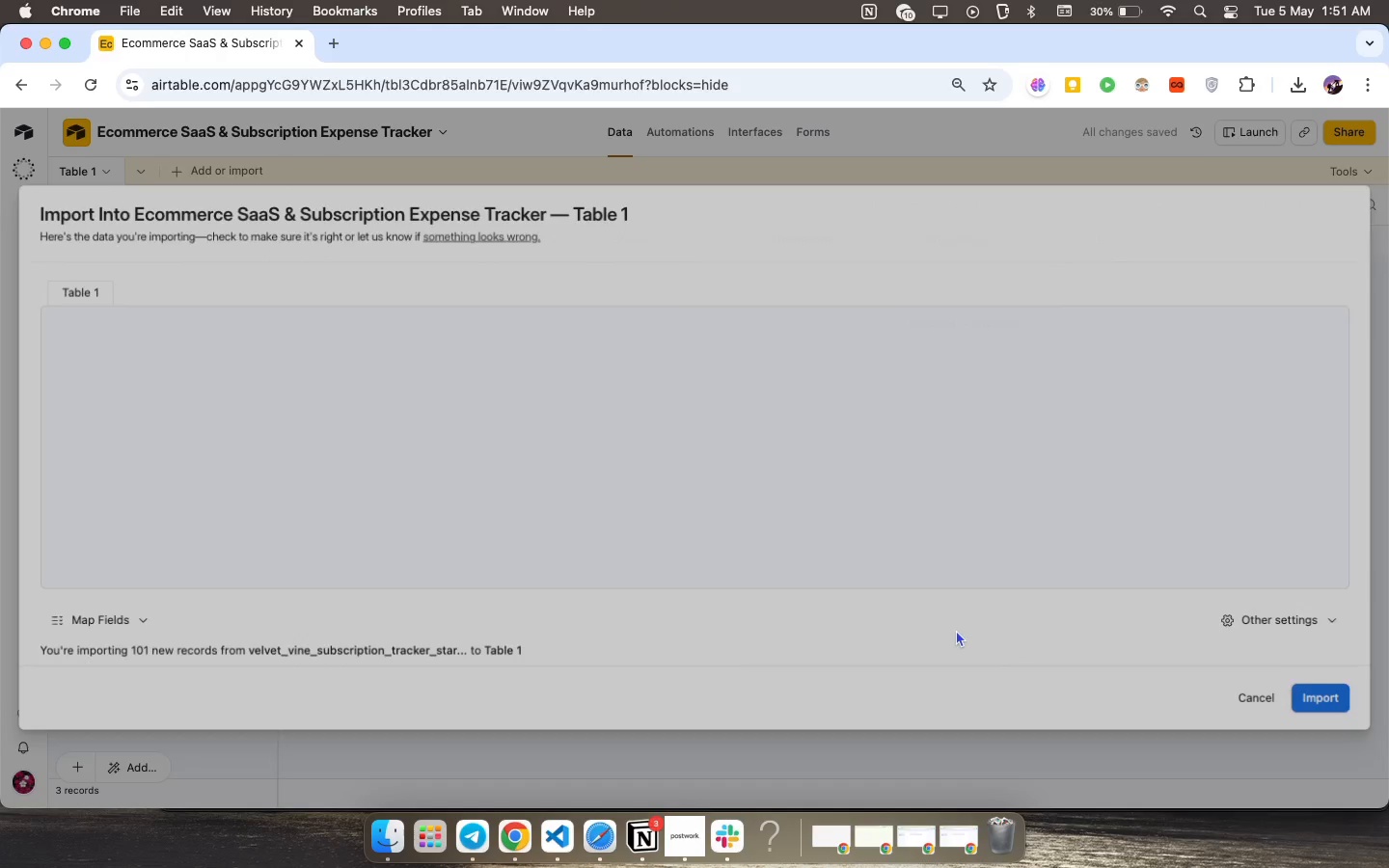 
left_click([143, 611])
 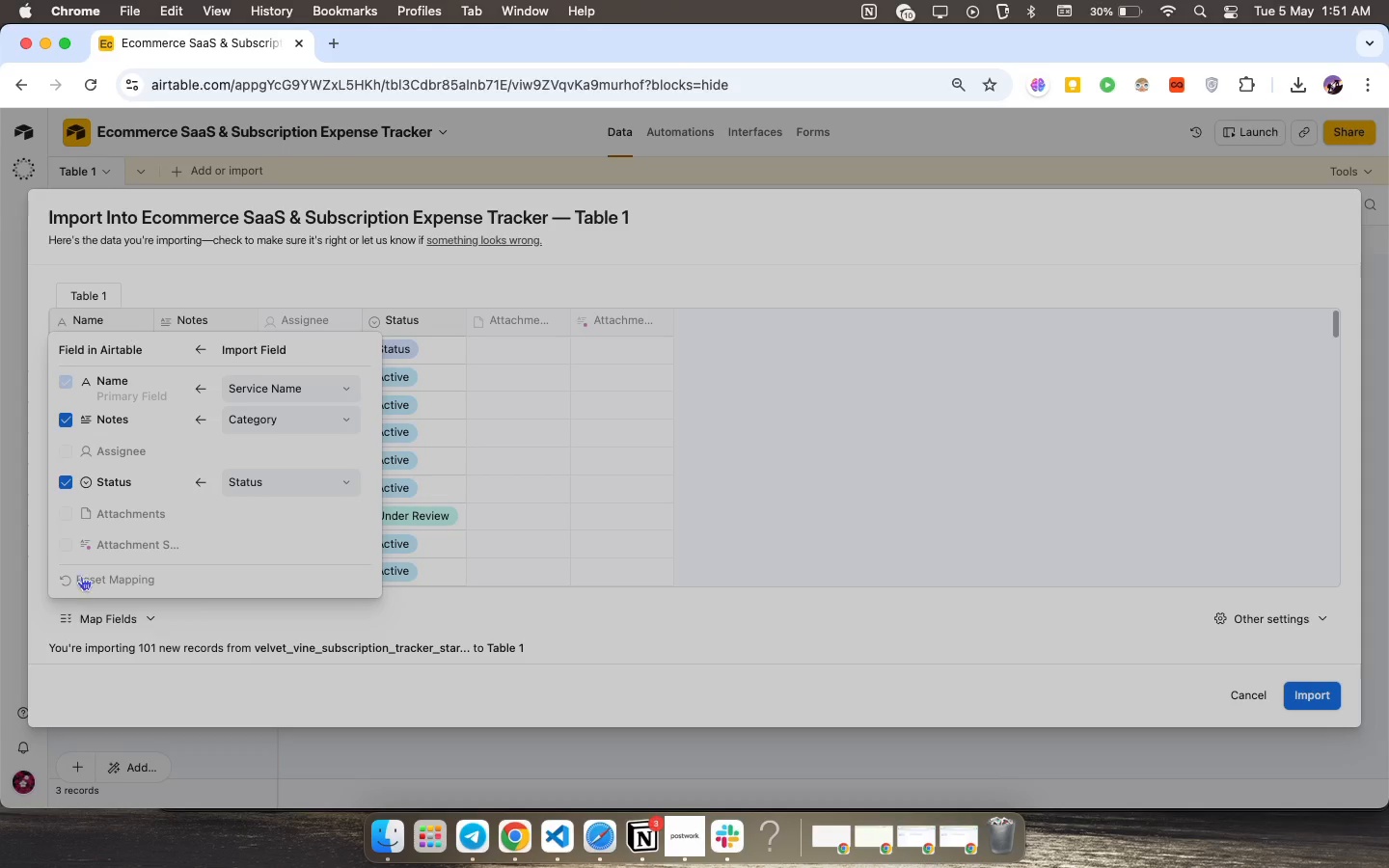 
scroll: coordinate [104, 546], scroll_direction: down, amount: 5.0
 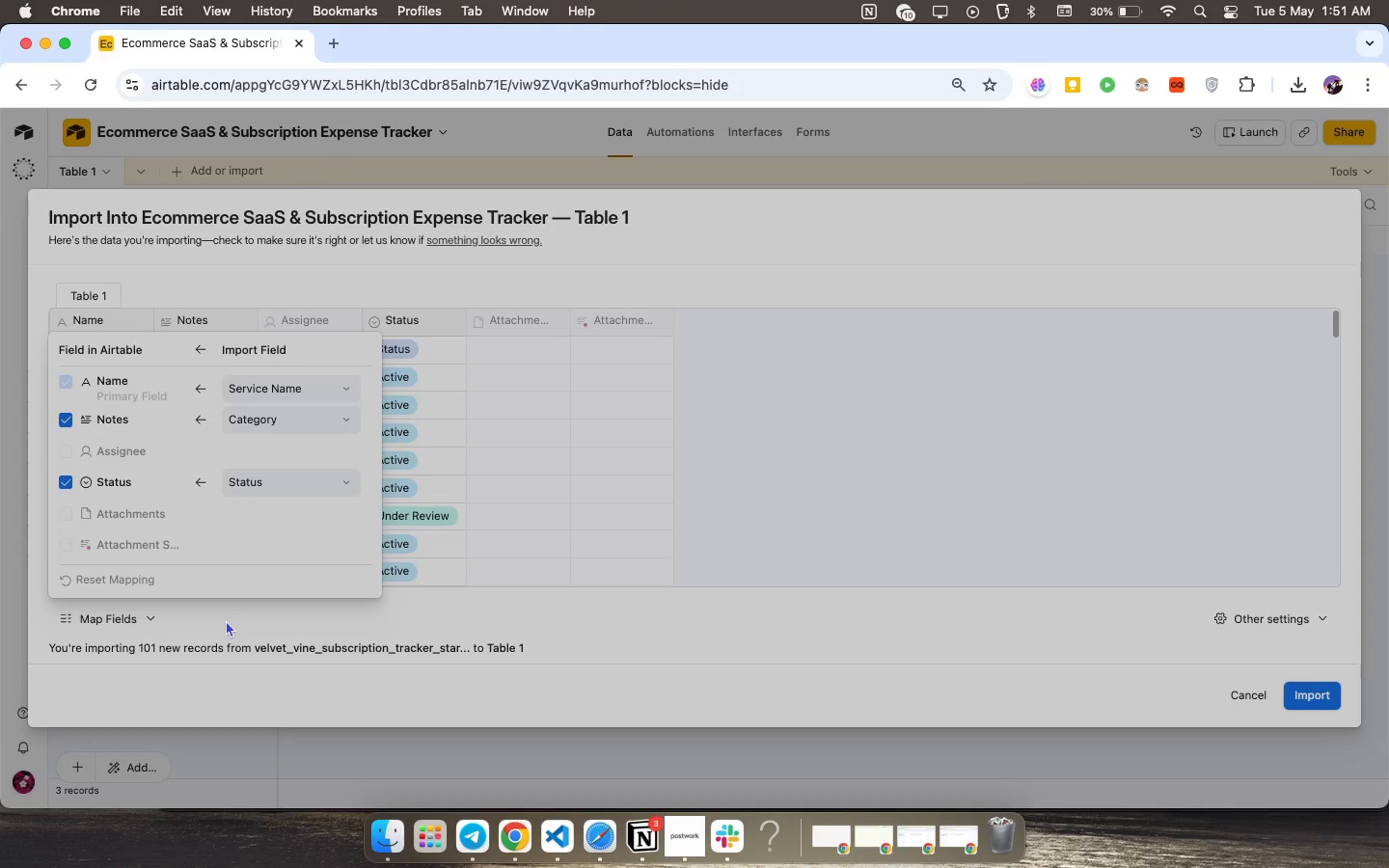 
left_click([248, 612])
 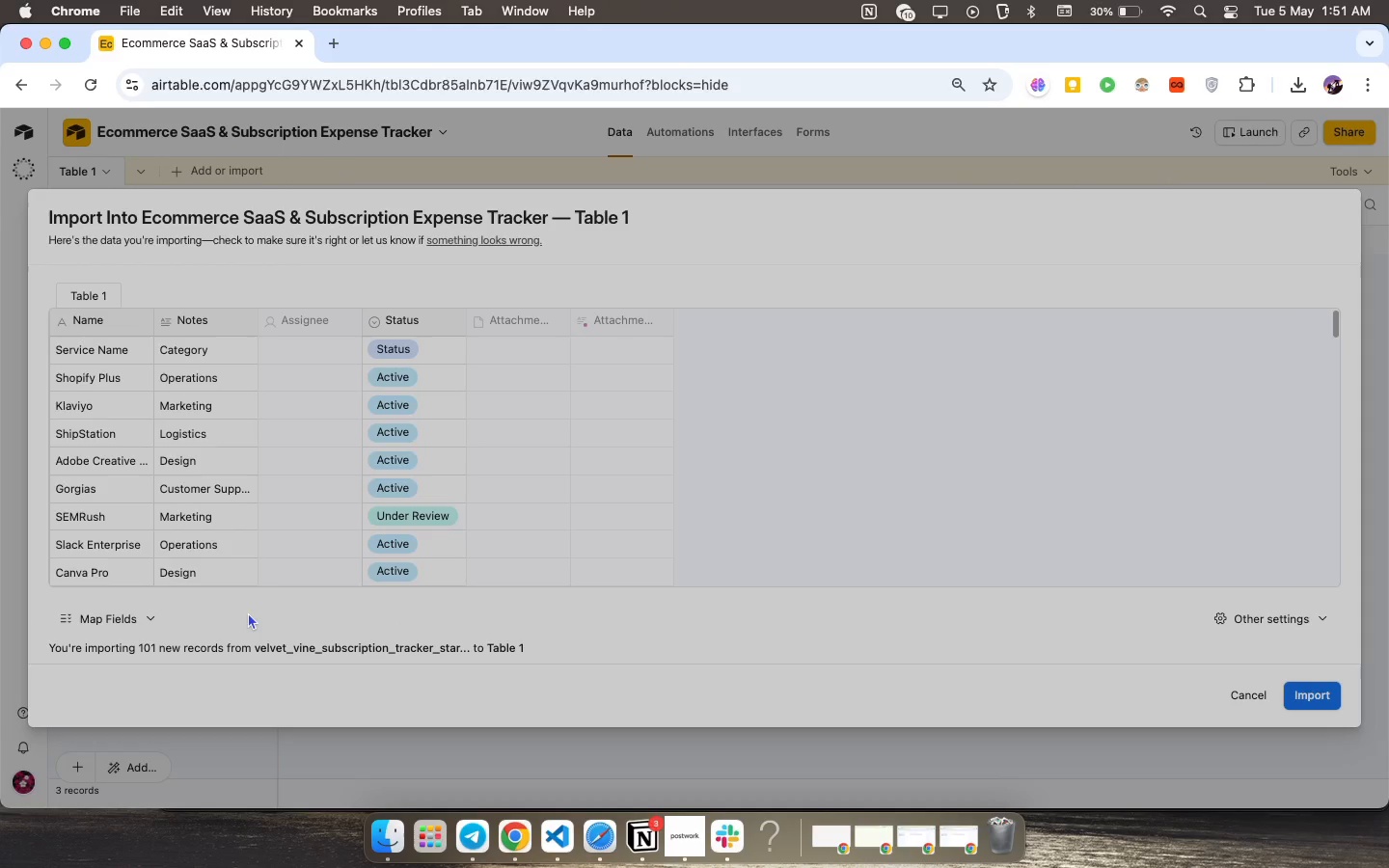 
wait(11.29)
 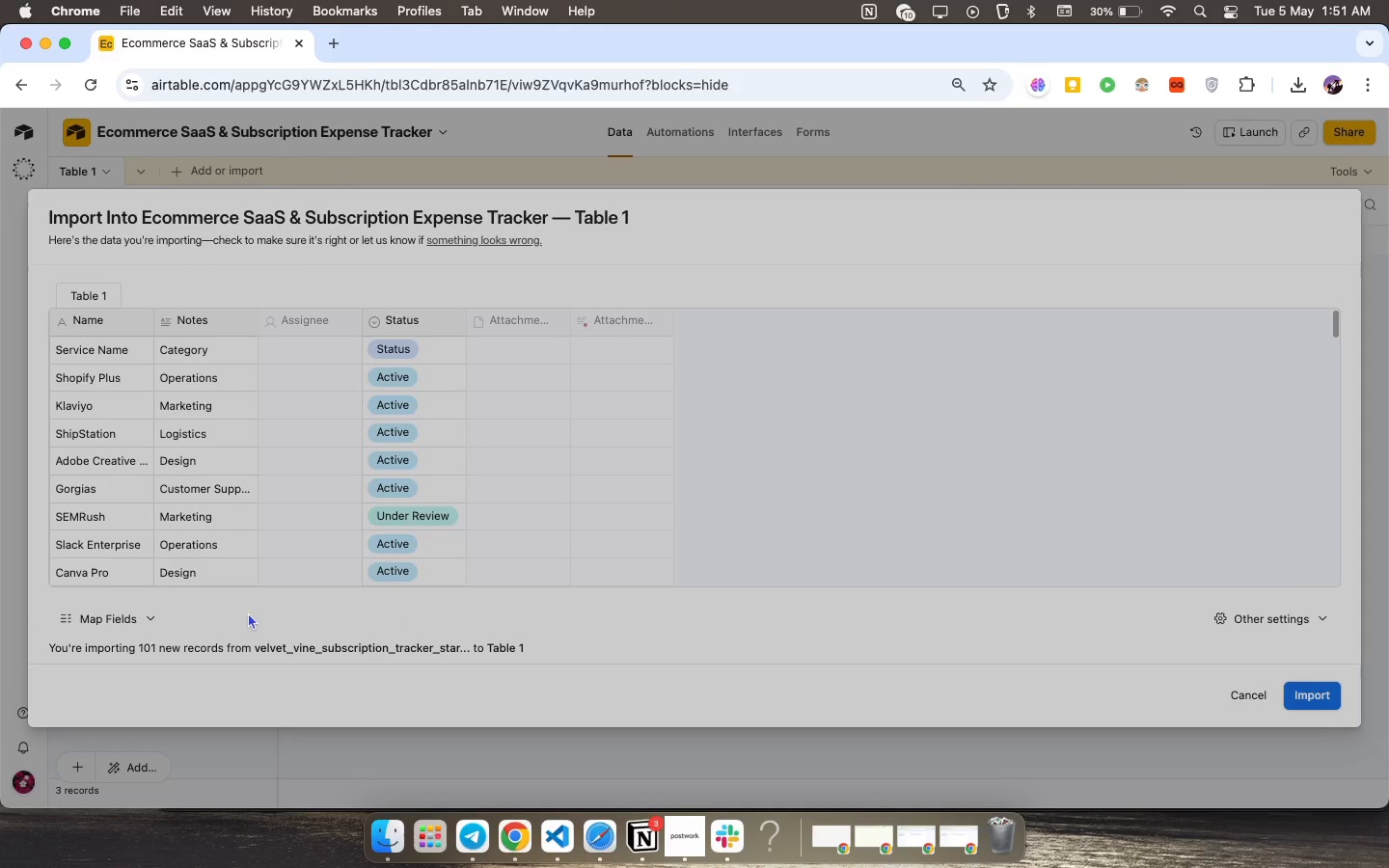 
left_click([65, 611])
 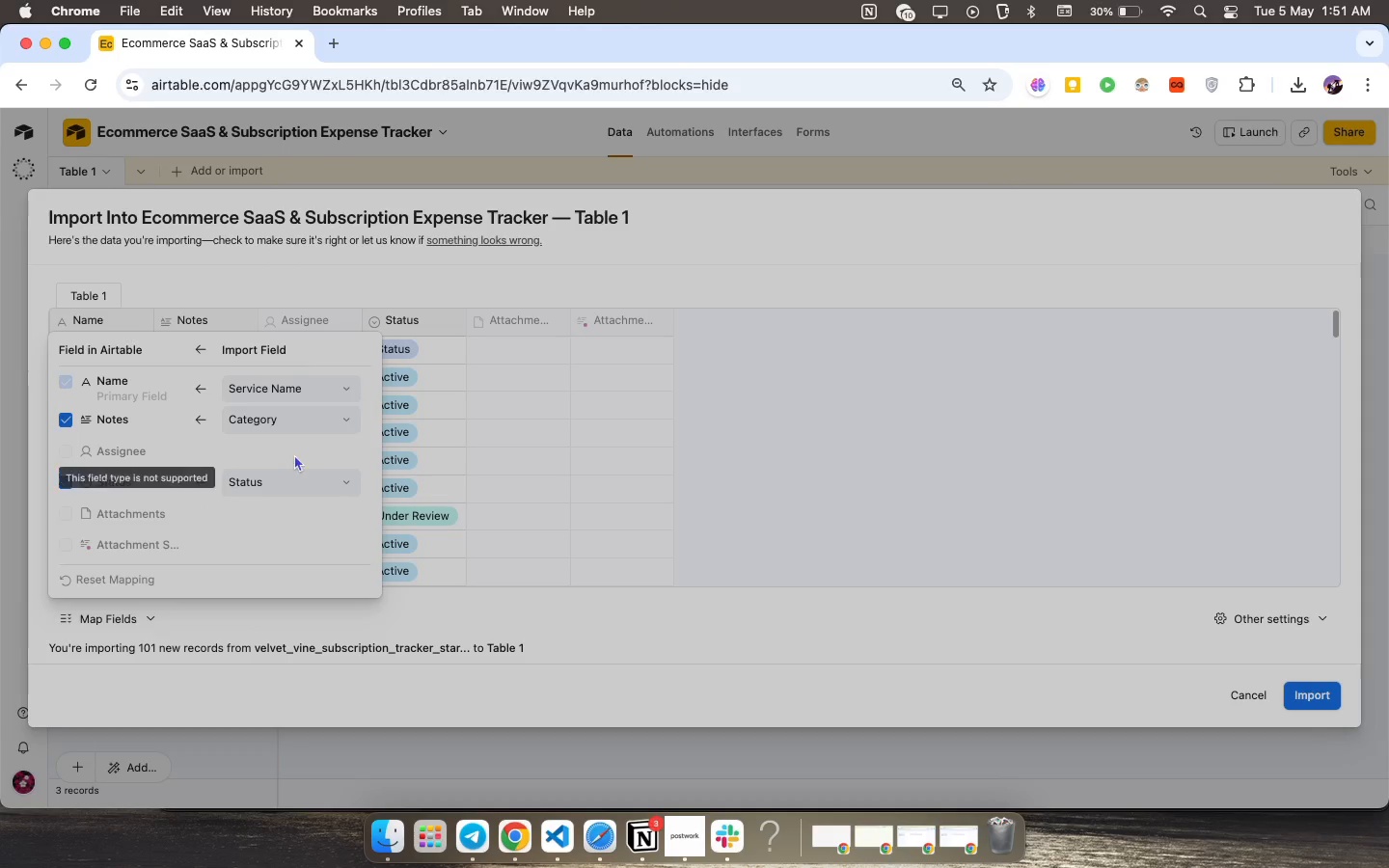 
scroll: coordinate [303, 454], scroll_direction: down, amount: 5.0
 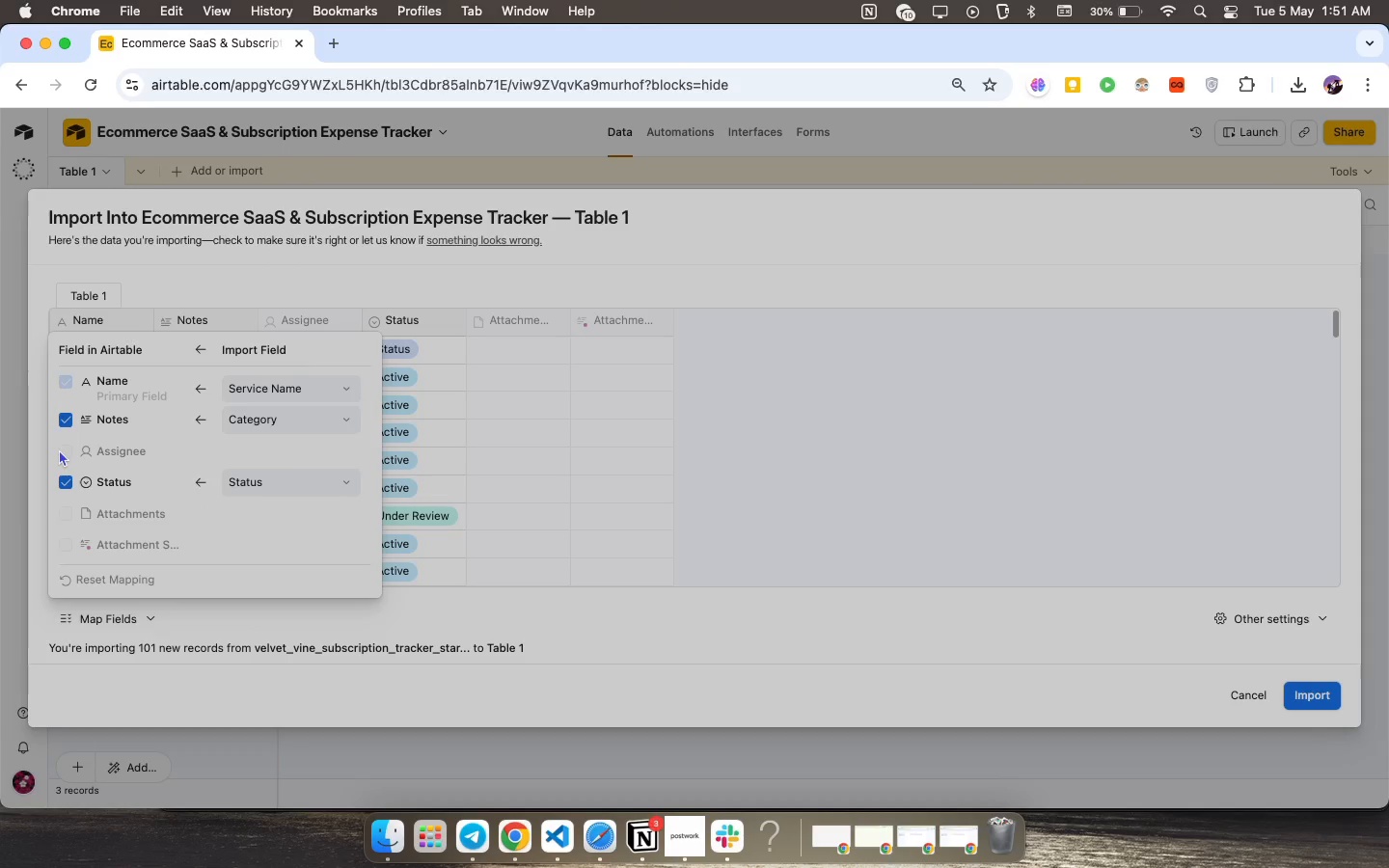 
left_click([66, 448])
 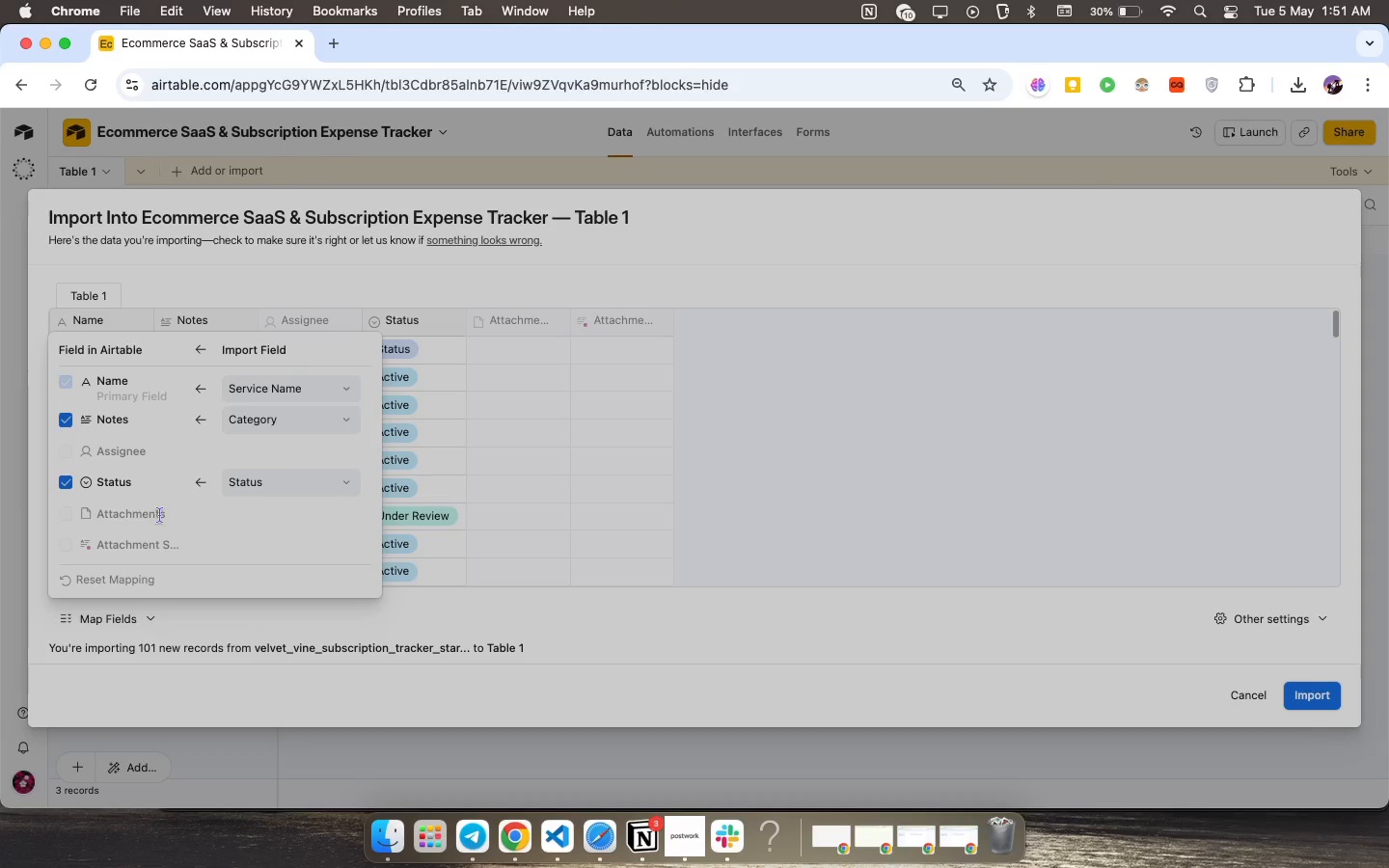 
scroll: coordinate [161, 515], scroll_direction: down, amount: 10.0
 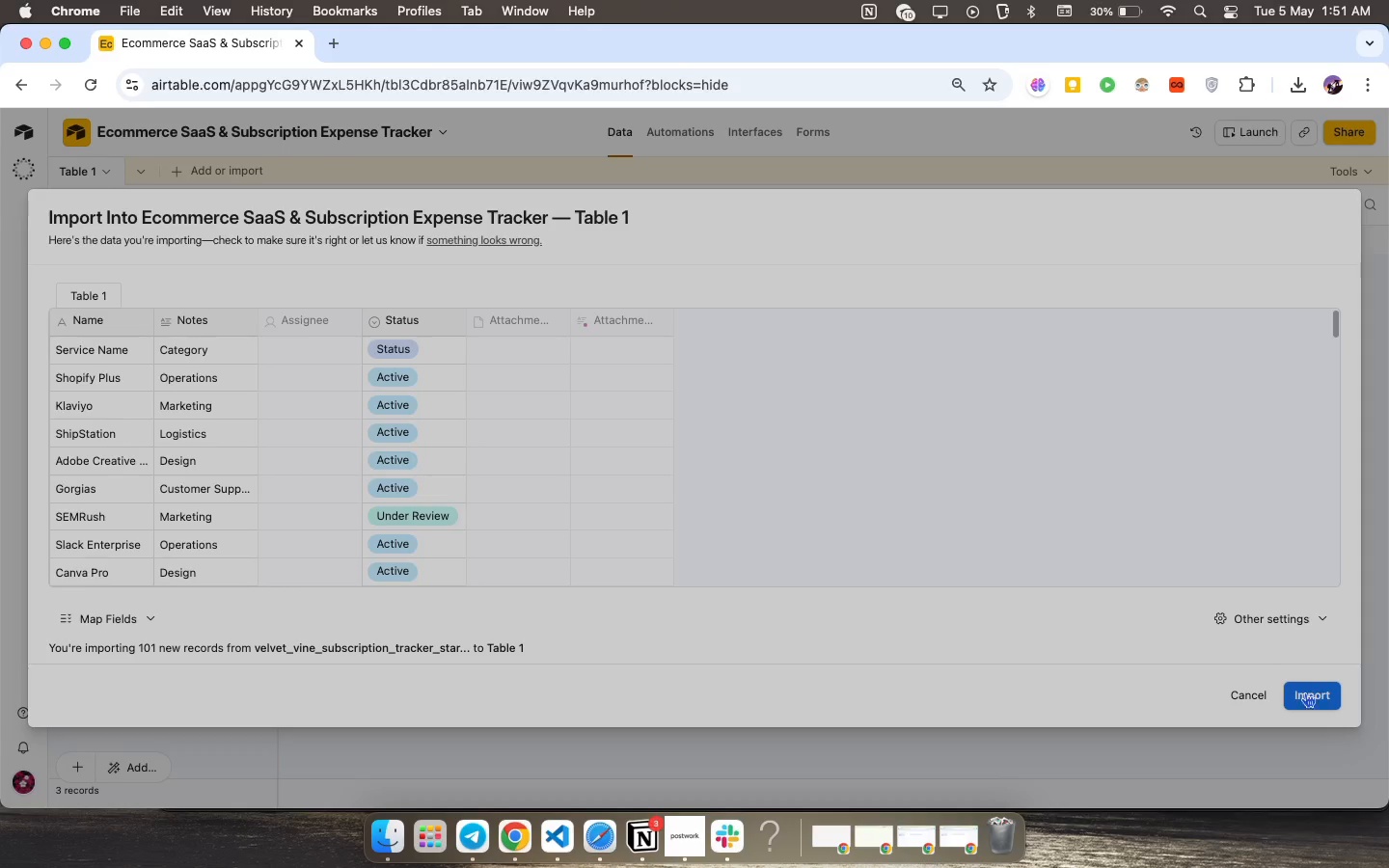 
left_click([1320, 698])
 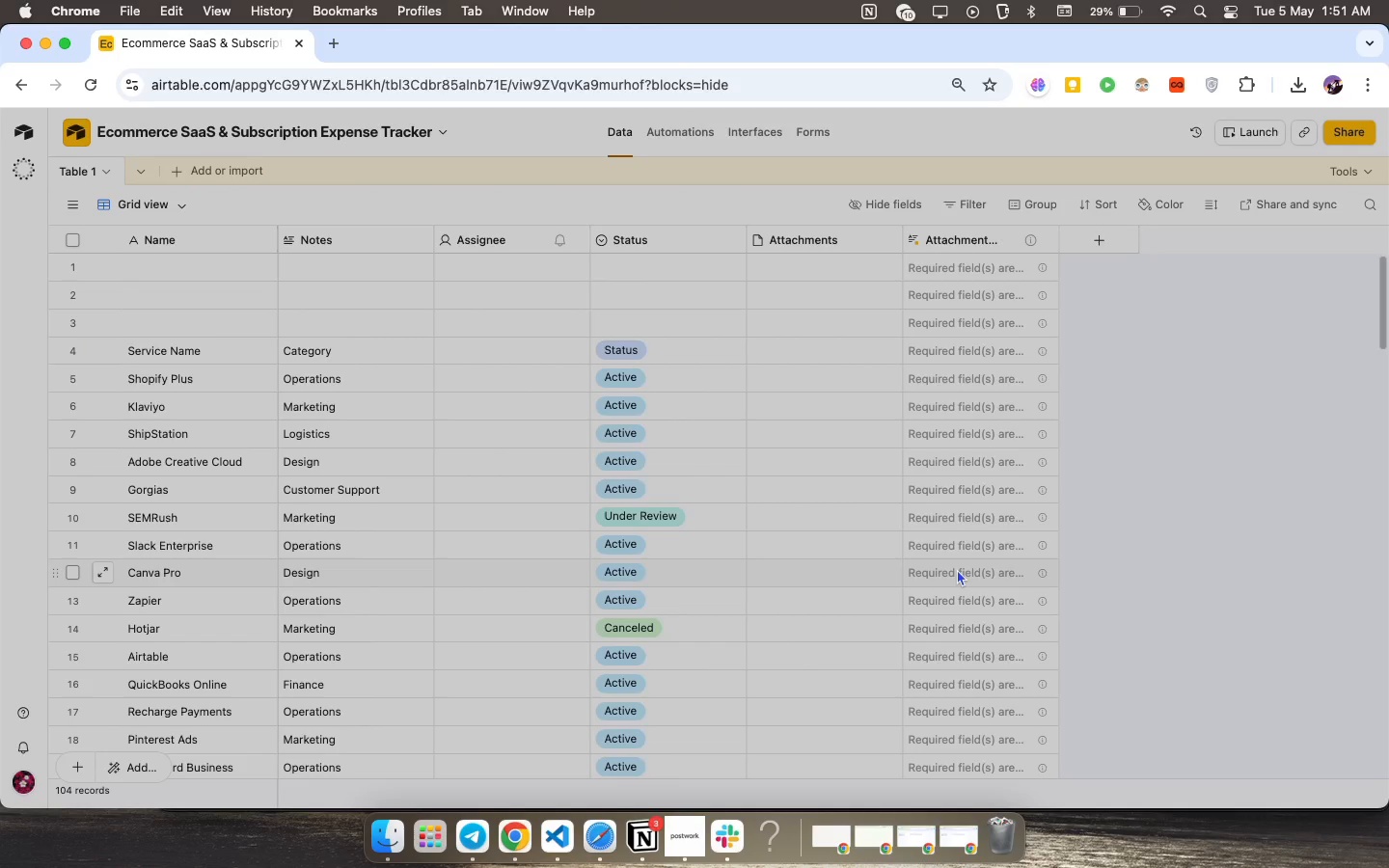 
wait(20.87)
 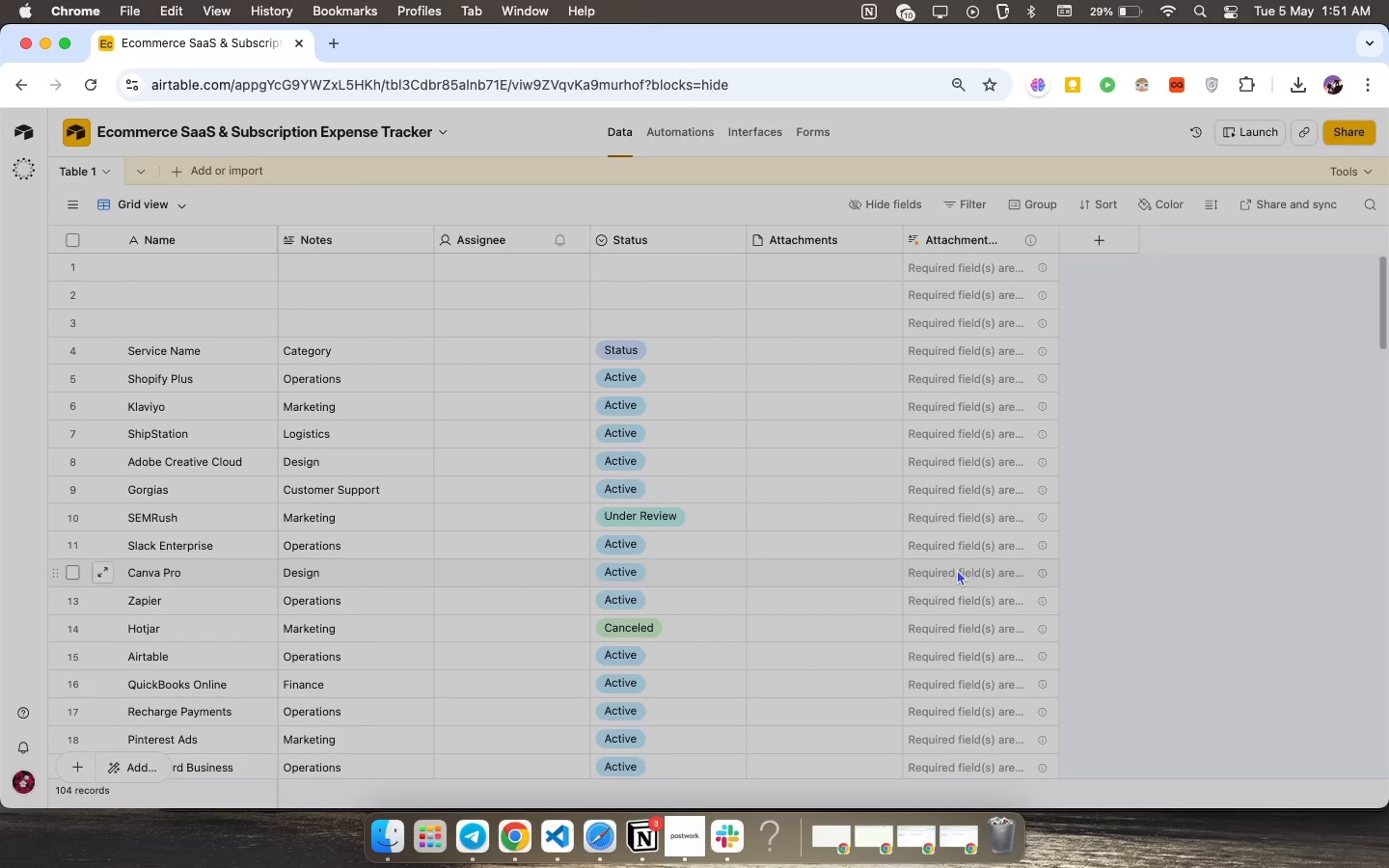 
left_click([71, 326])
 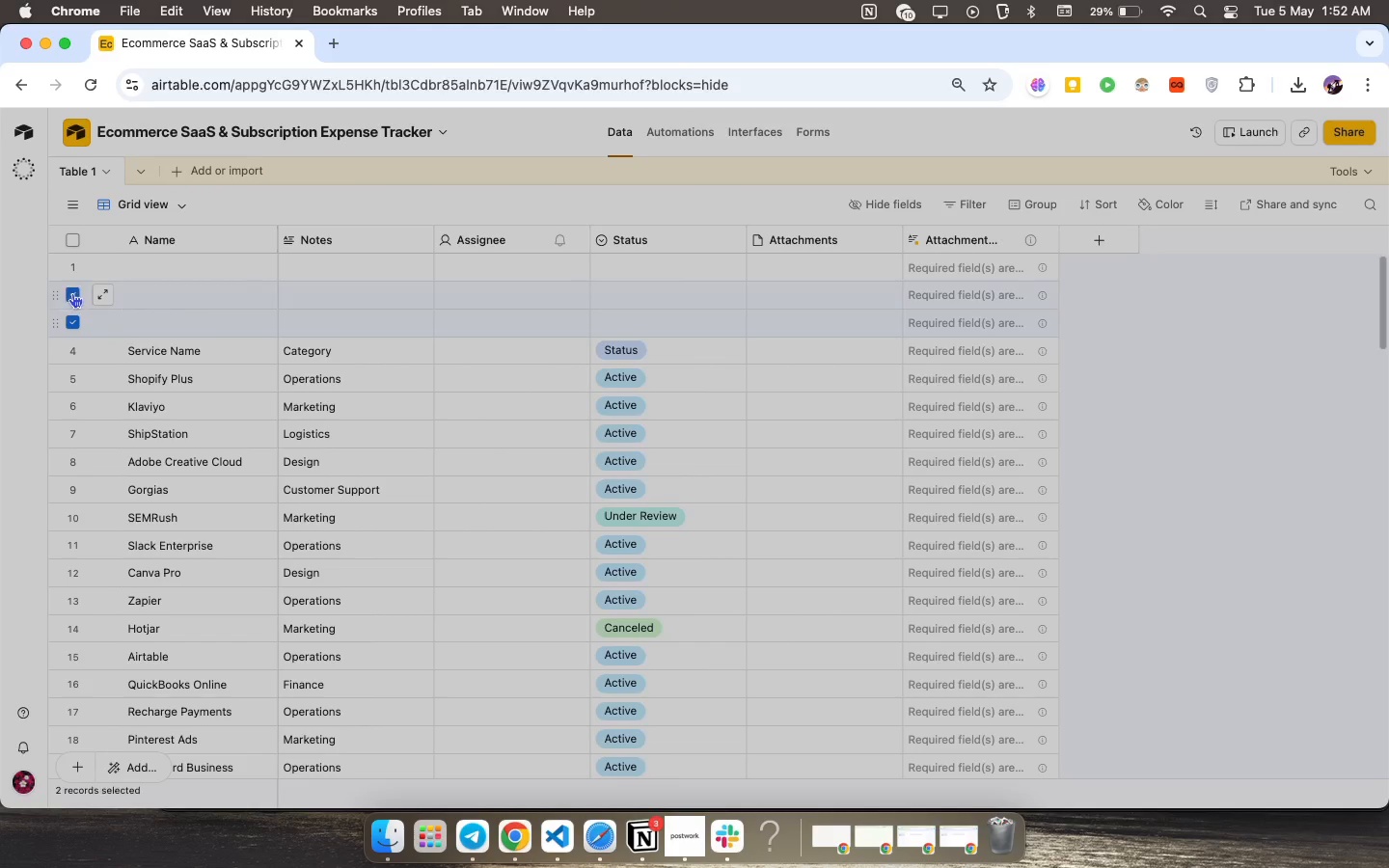 
left_click([71, 294])
 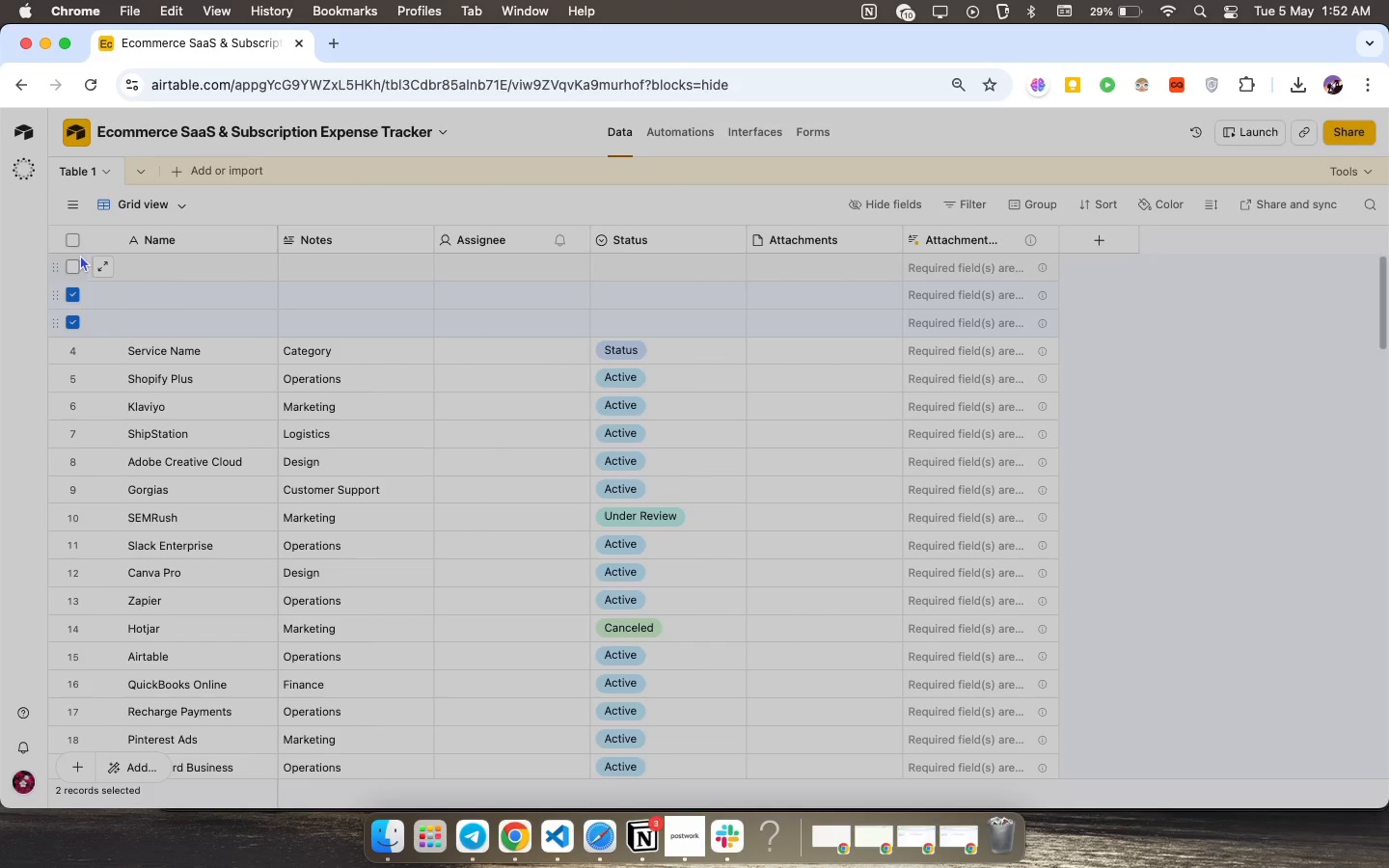 
left_click([80, 255])
 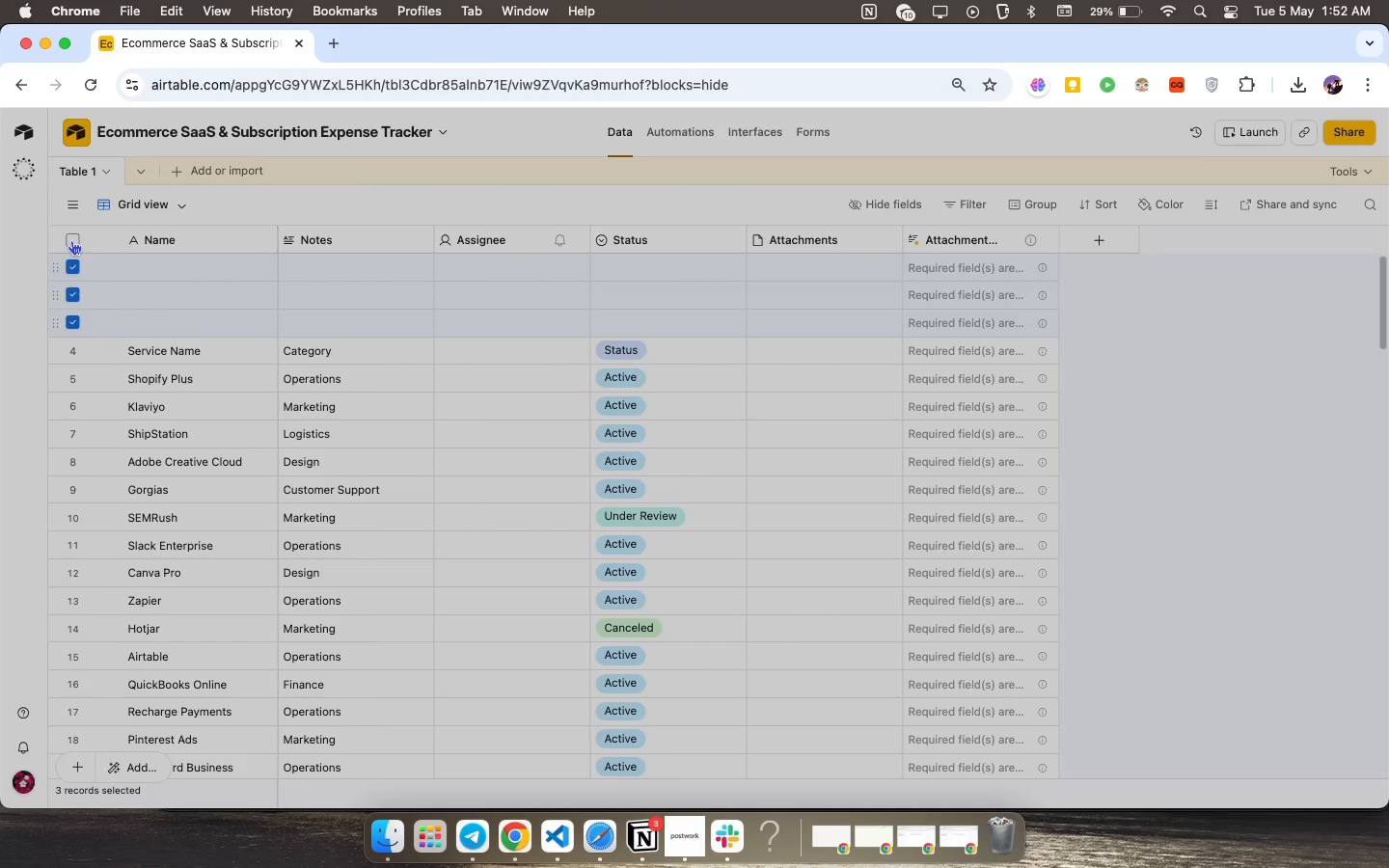 
left_click([71, 240])
 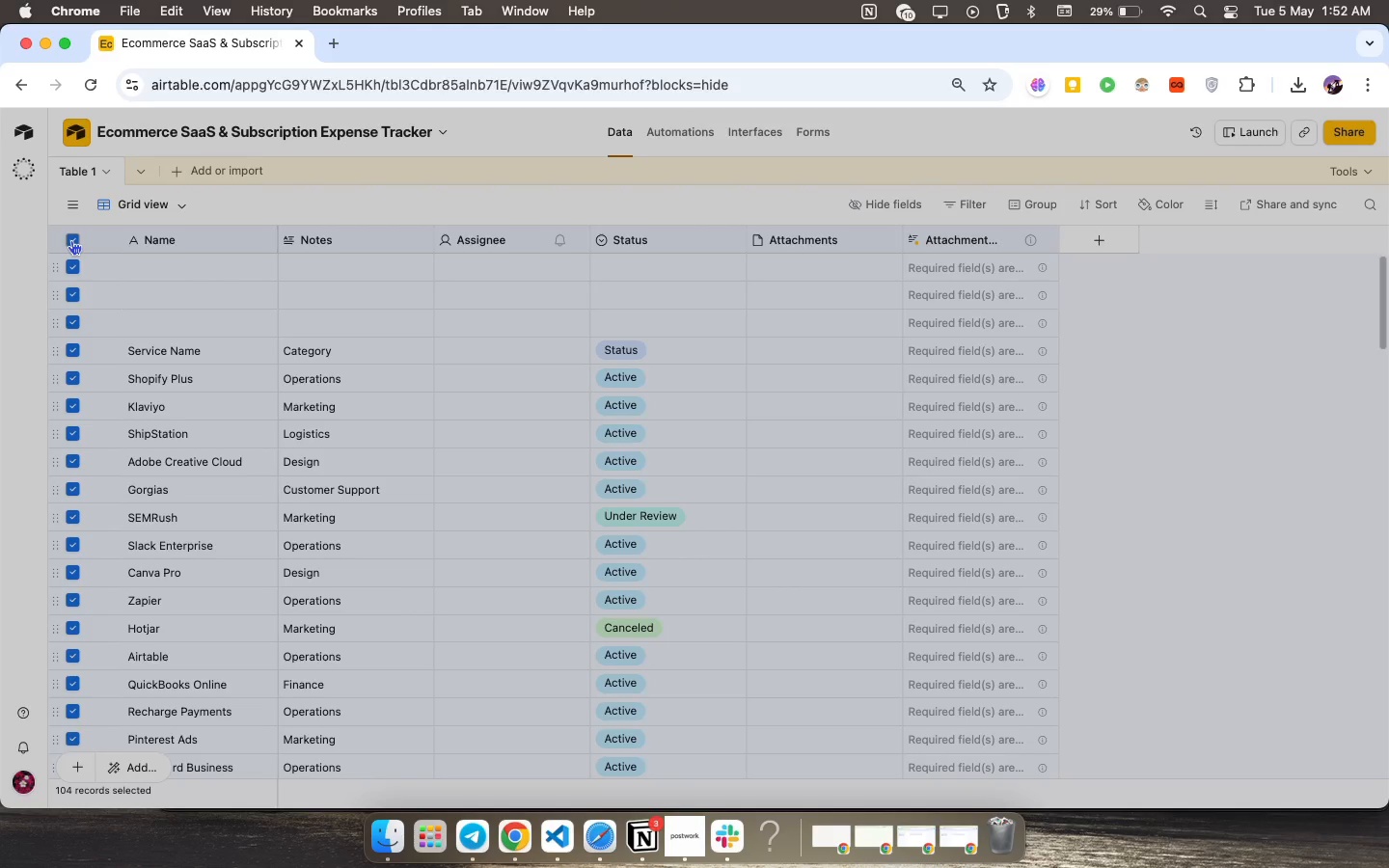 
left_click([71, 240])
 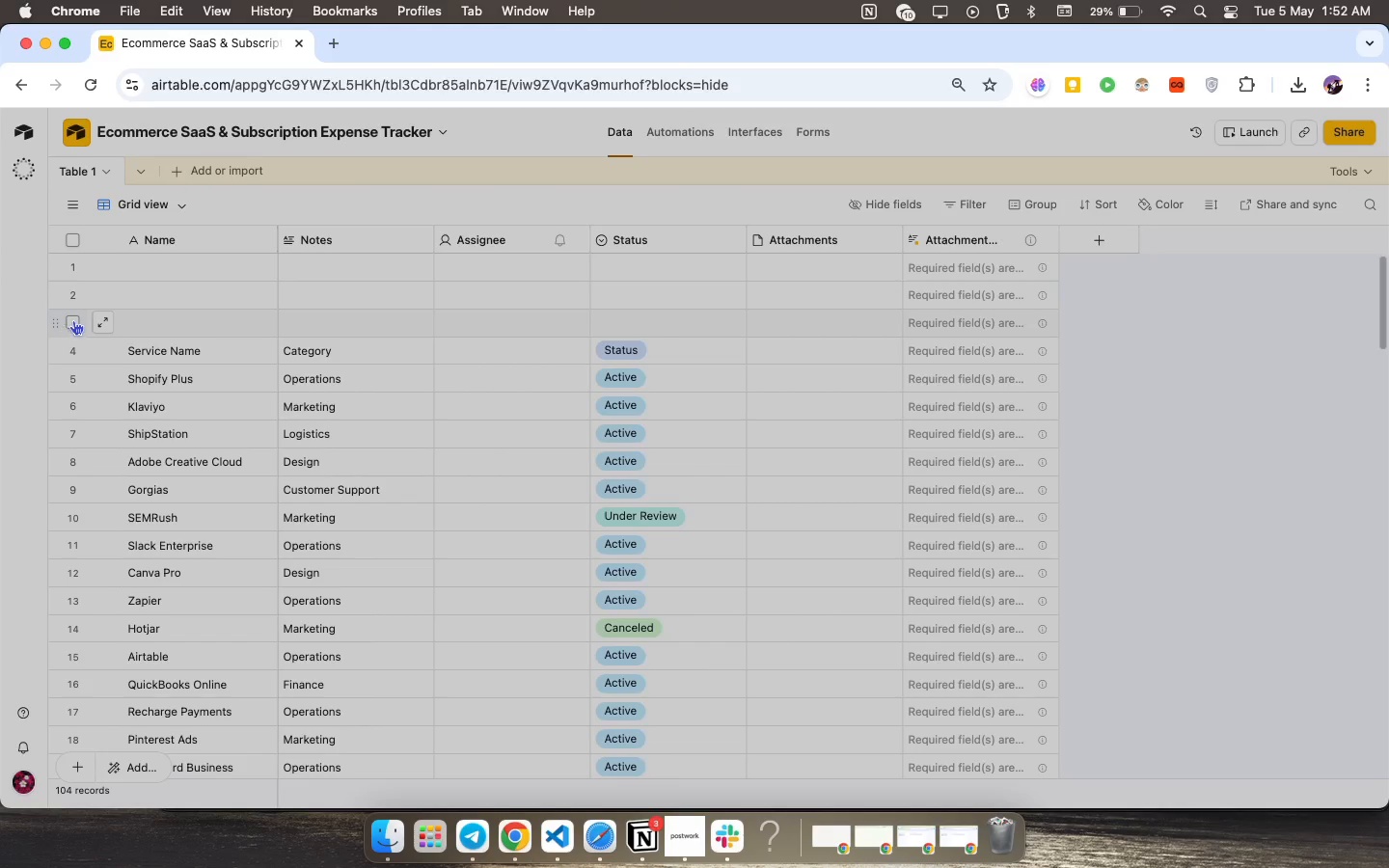 
left_click([73, 320])
 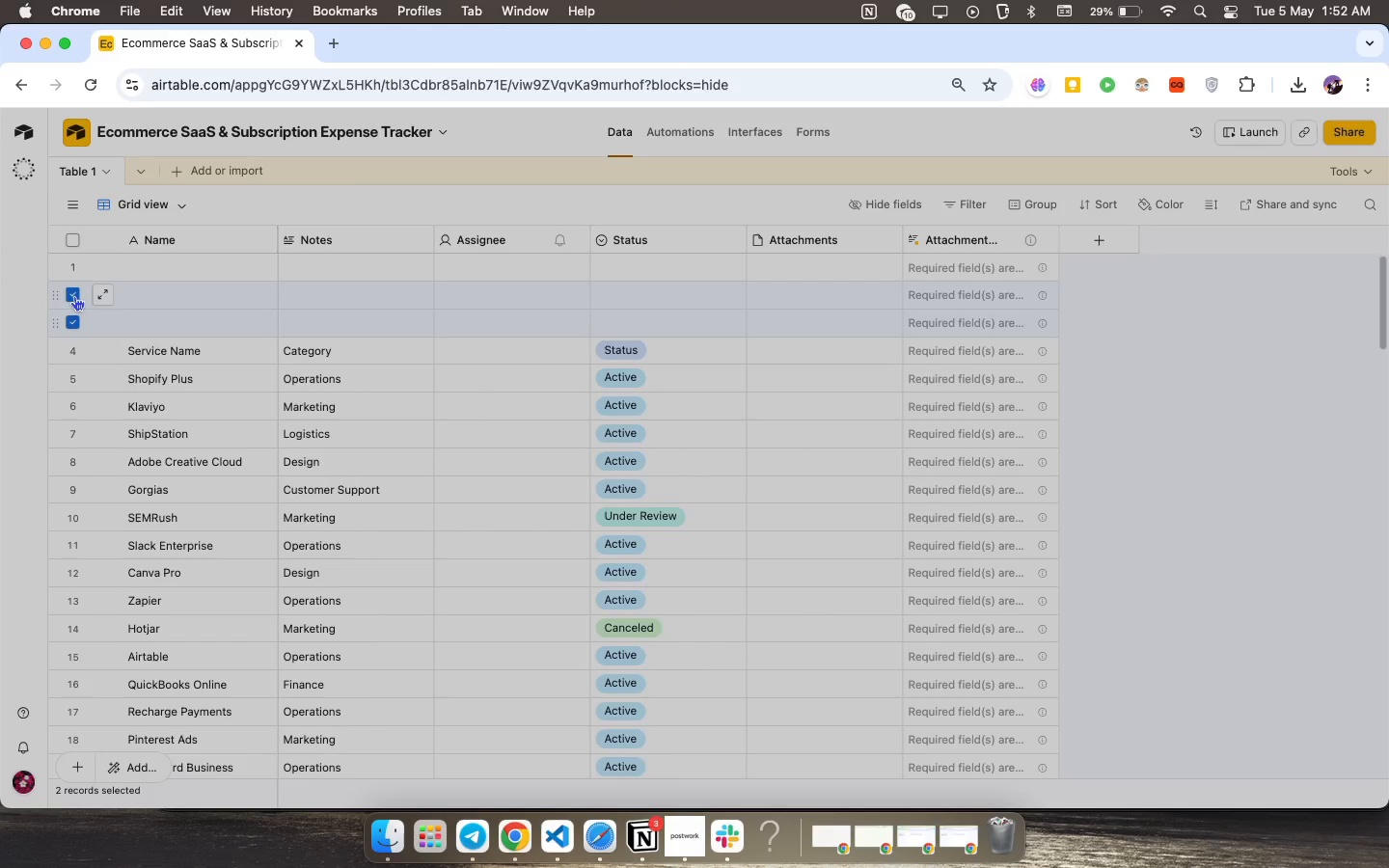 
left_click([74, 296])
 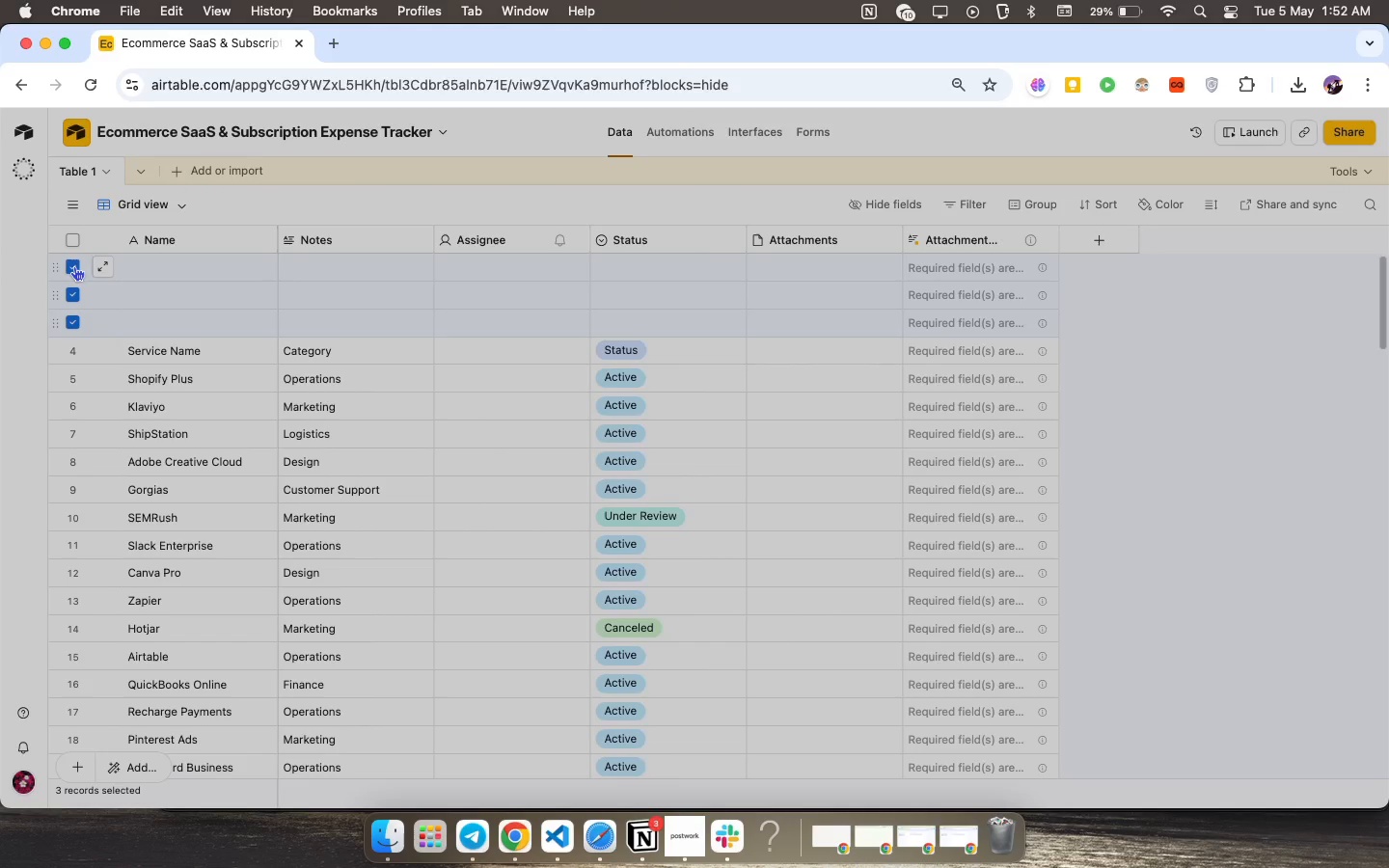 
left_click([74, 266])
 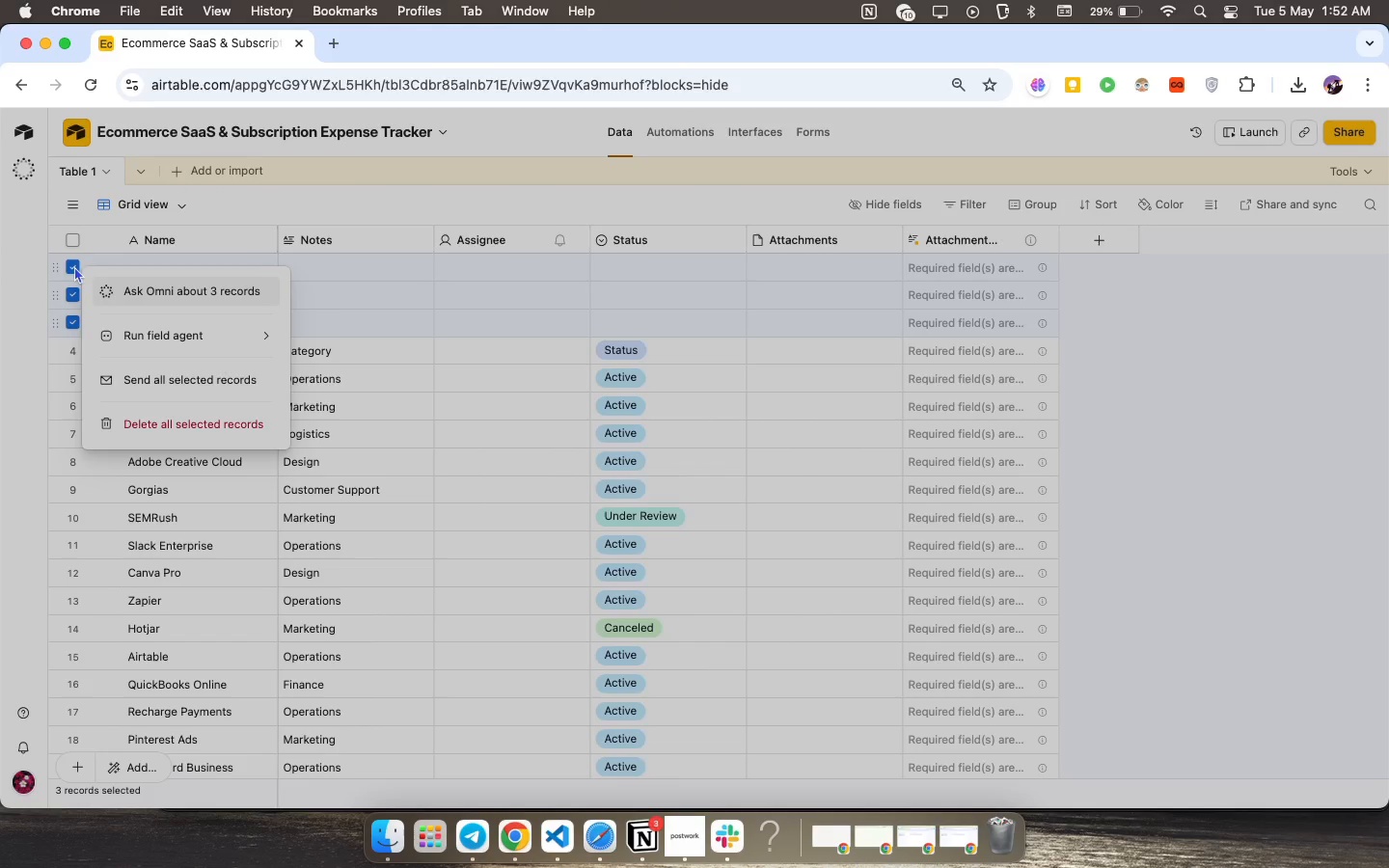 
double_click([74, 266])
 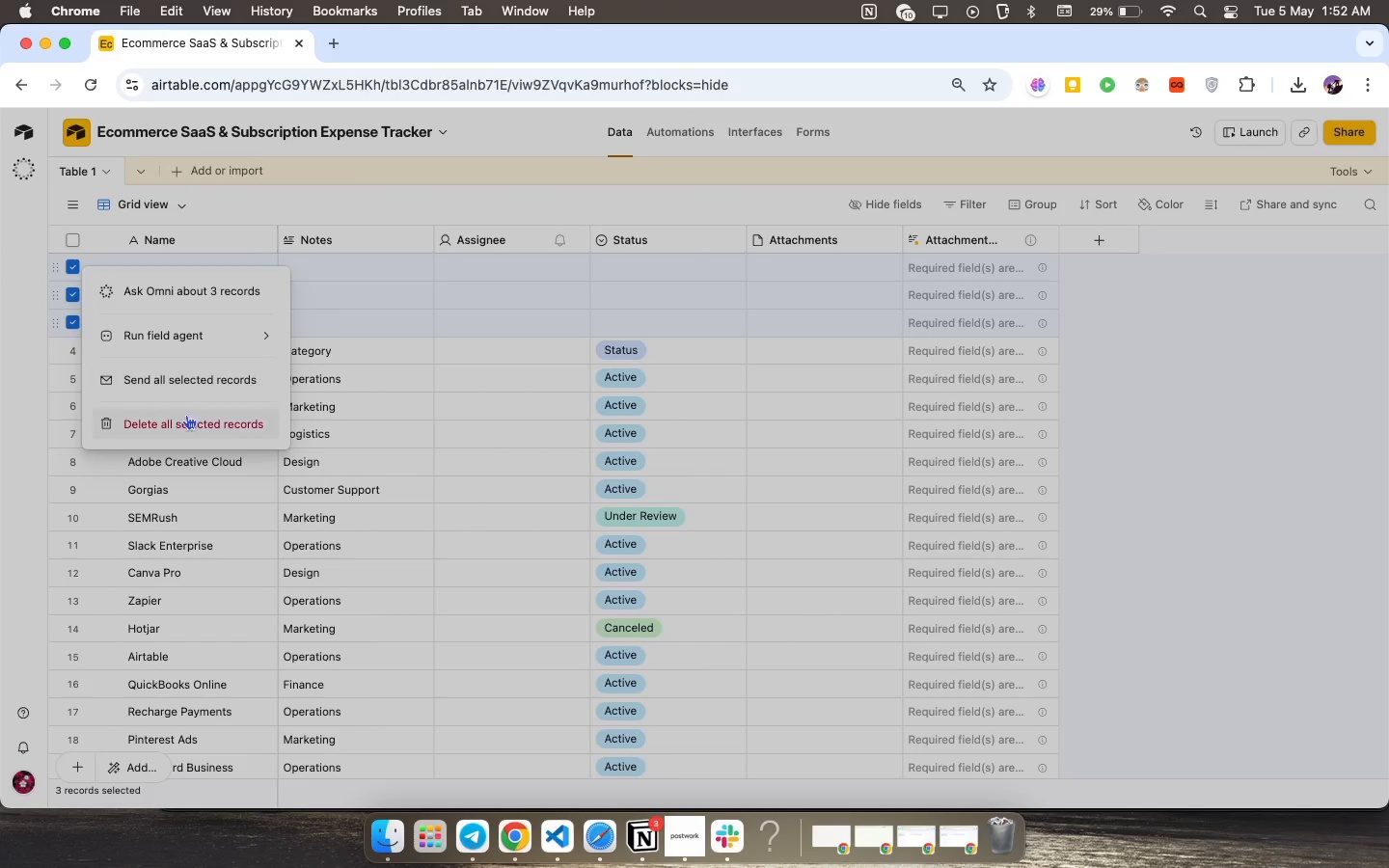 
left_click([186, 415])
 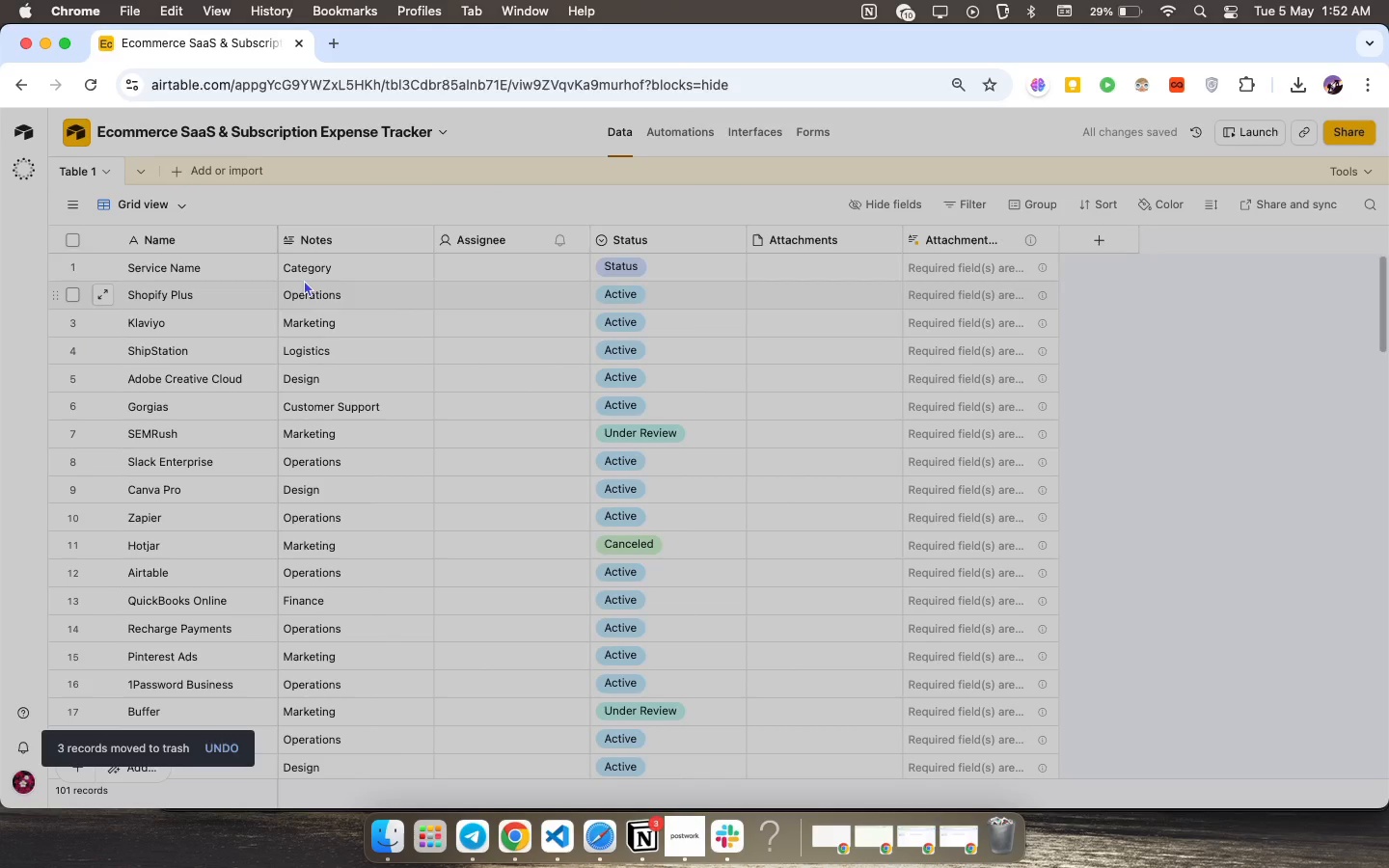 
left_click_drag(start_coordinate=[308, 276], to_coordinate=[313, 227])
 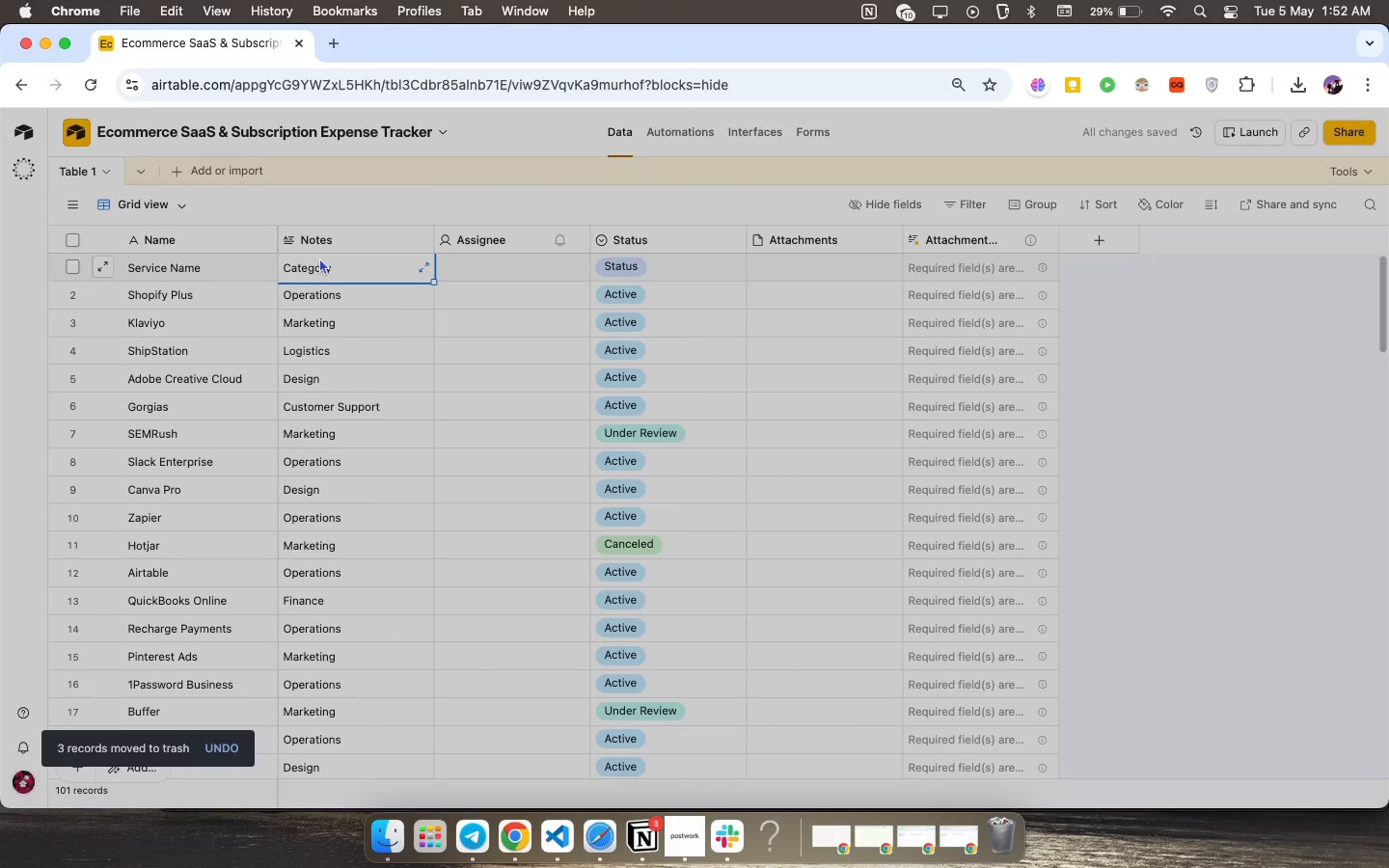 
left_click([319, 258])
 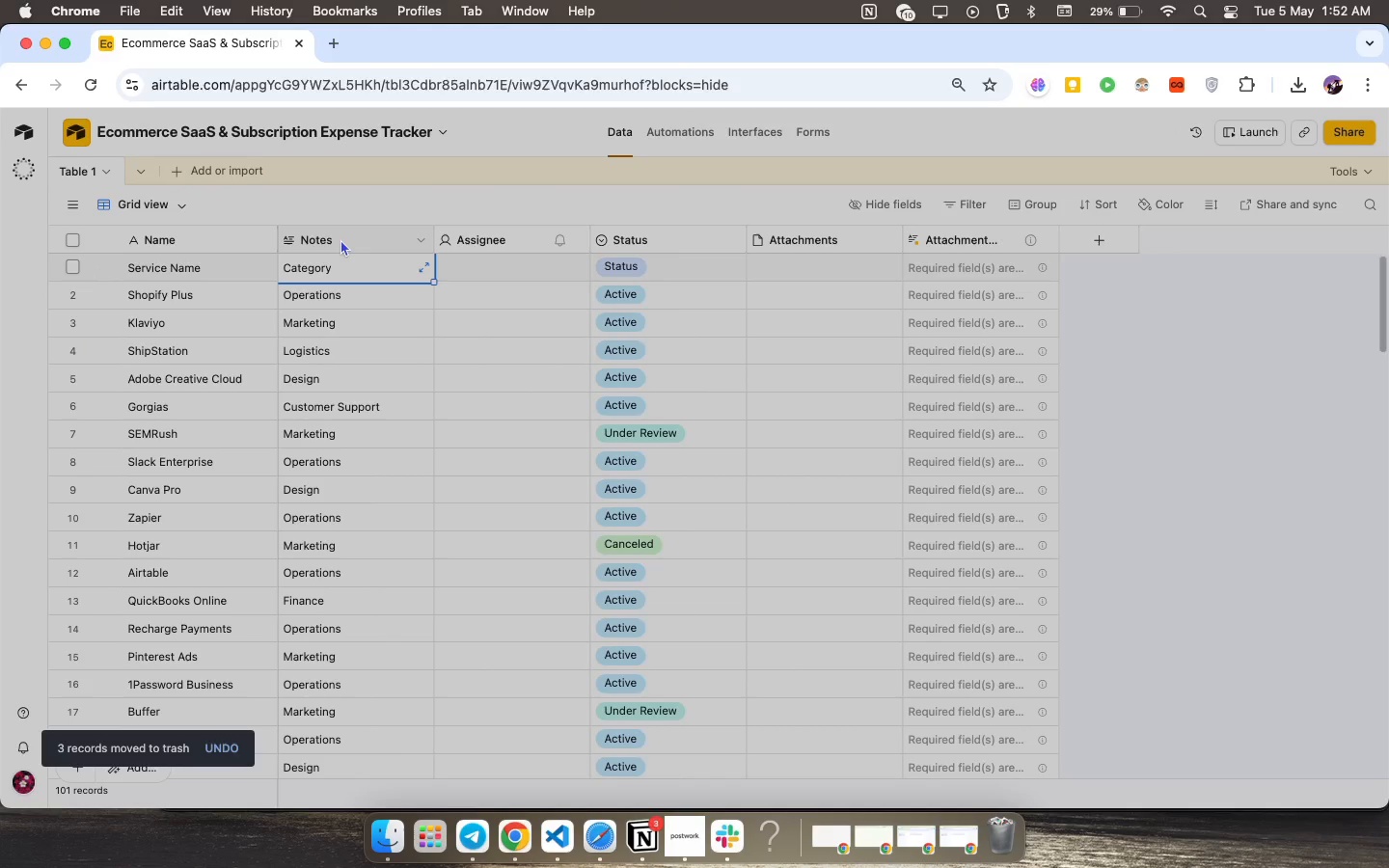 
left_click([340, 239])
 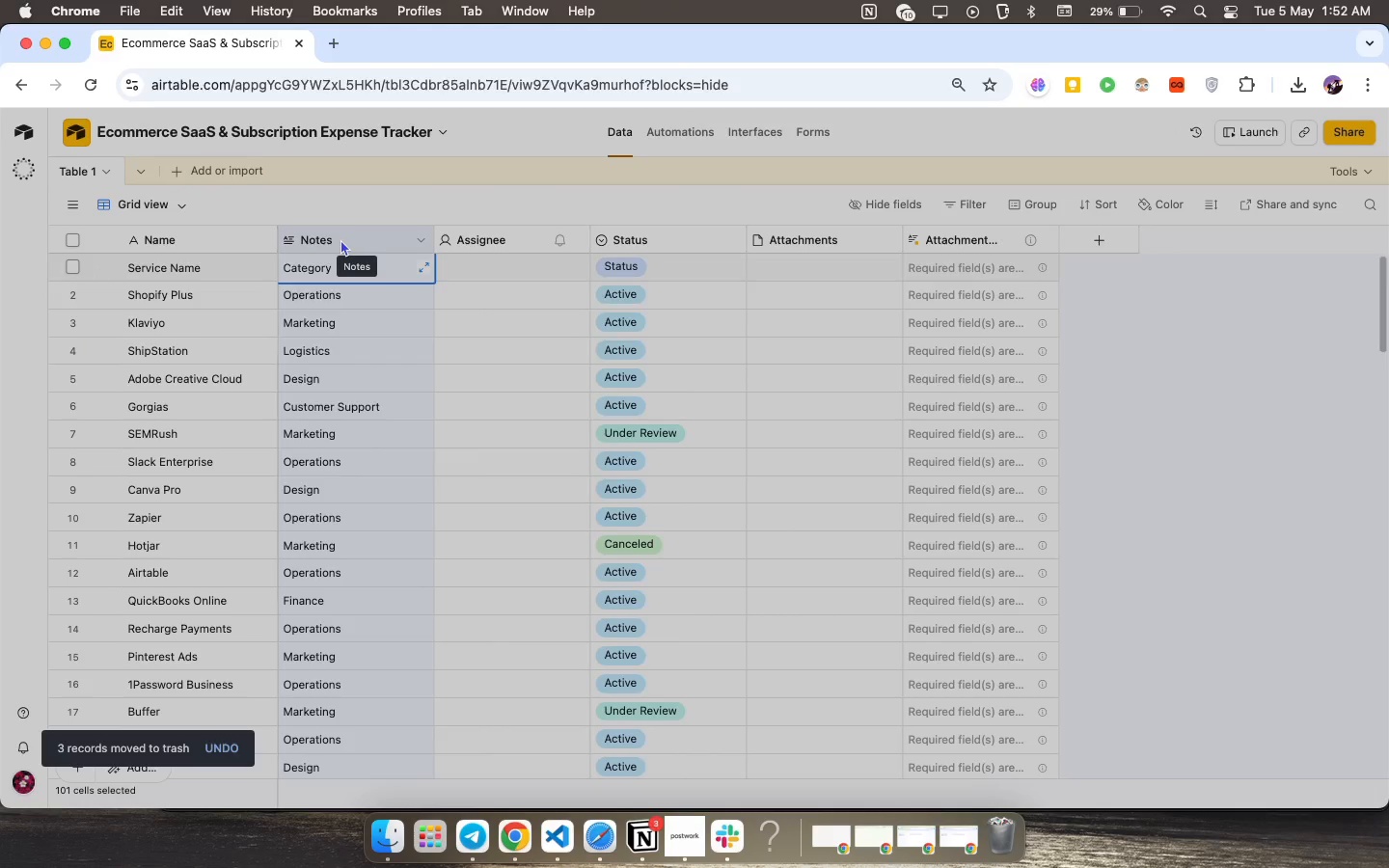 
double_click([340, 239])
 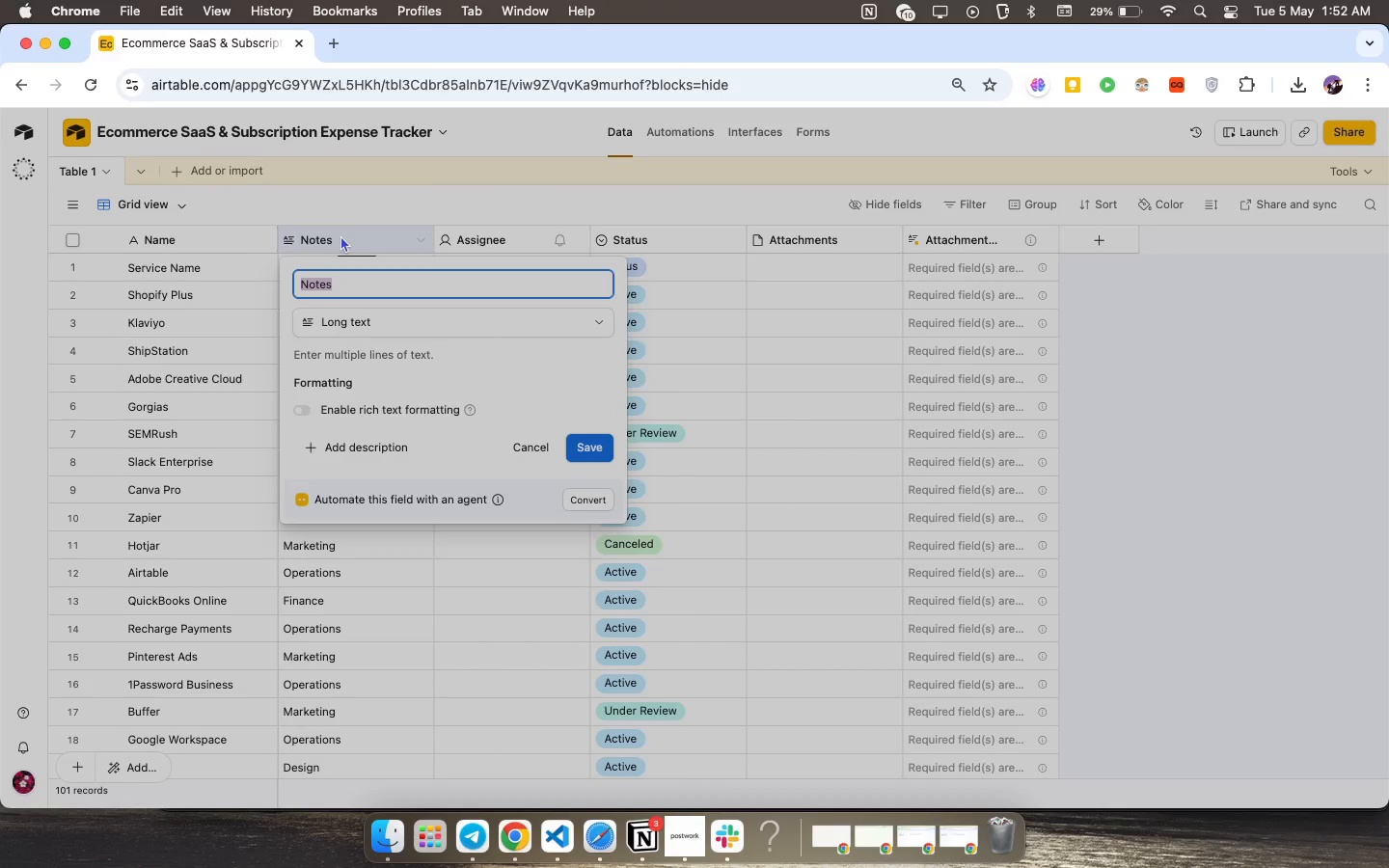 
type(Category)
 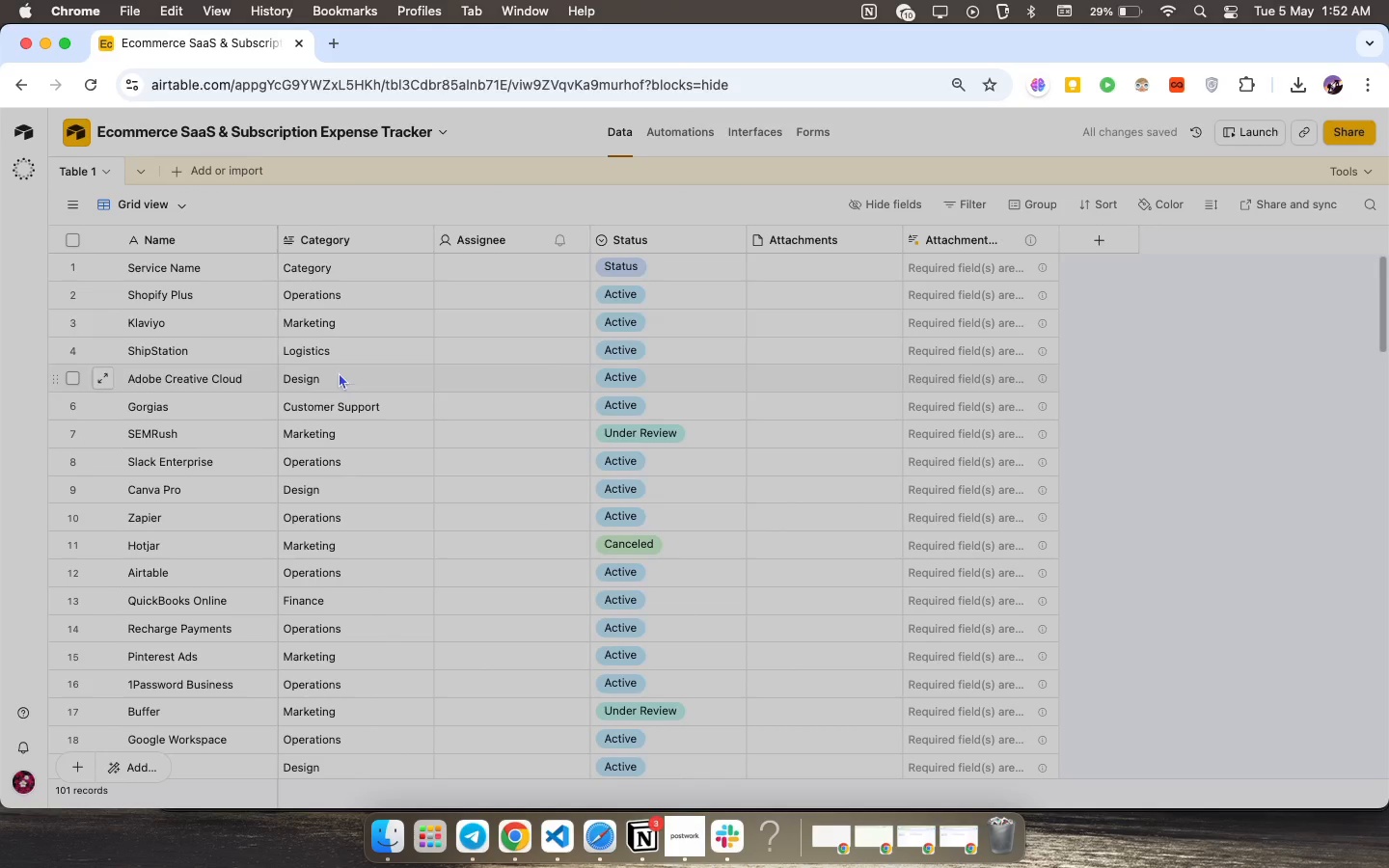 
wait(7.08)
 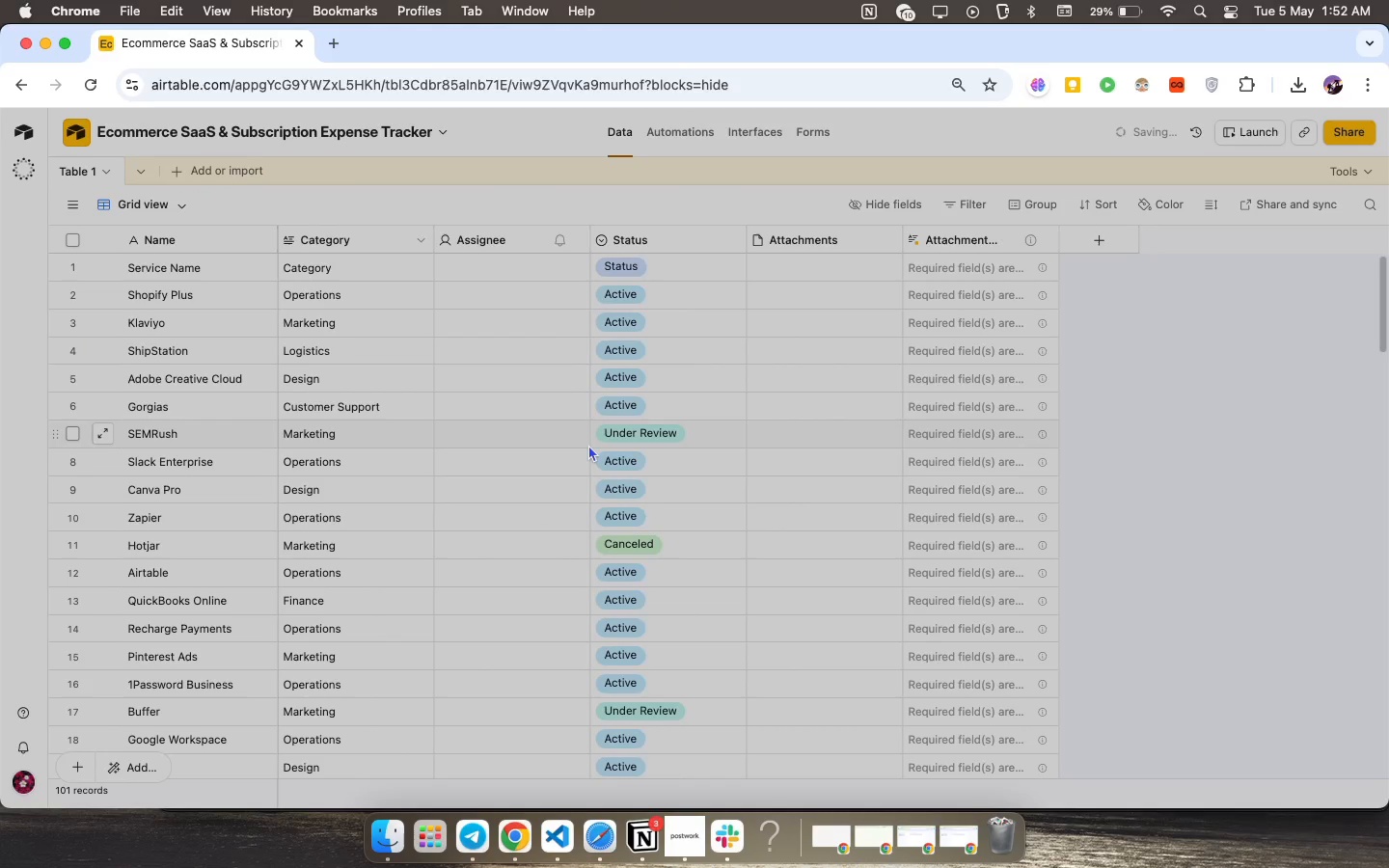 
double_click([175, 241])
 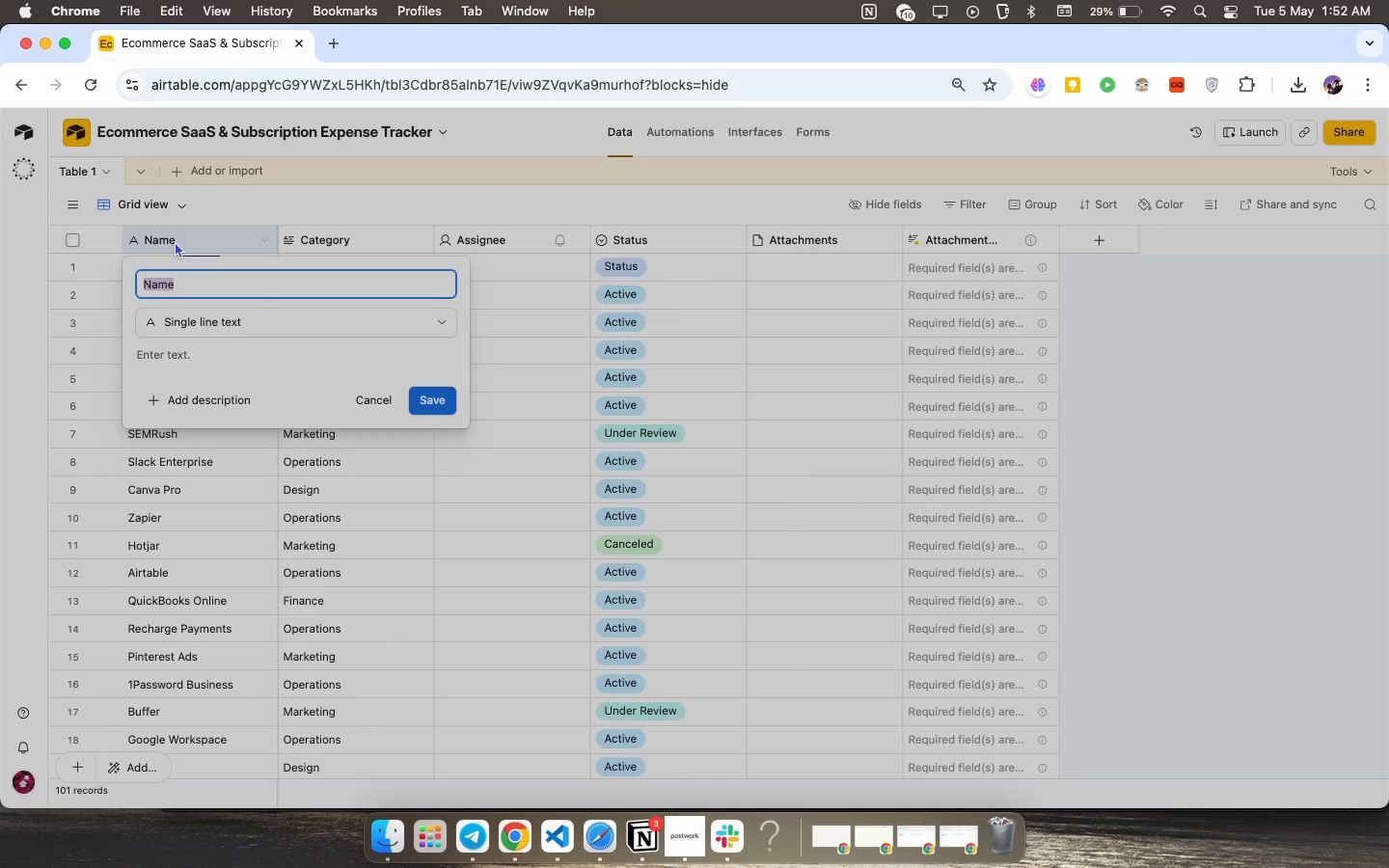 
type(Service Name)
 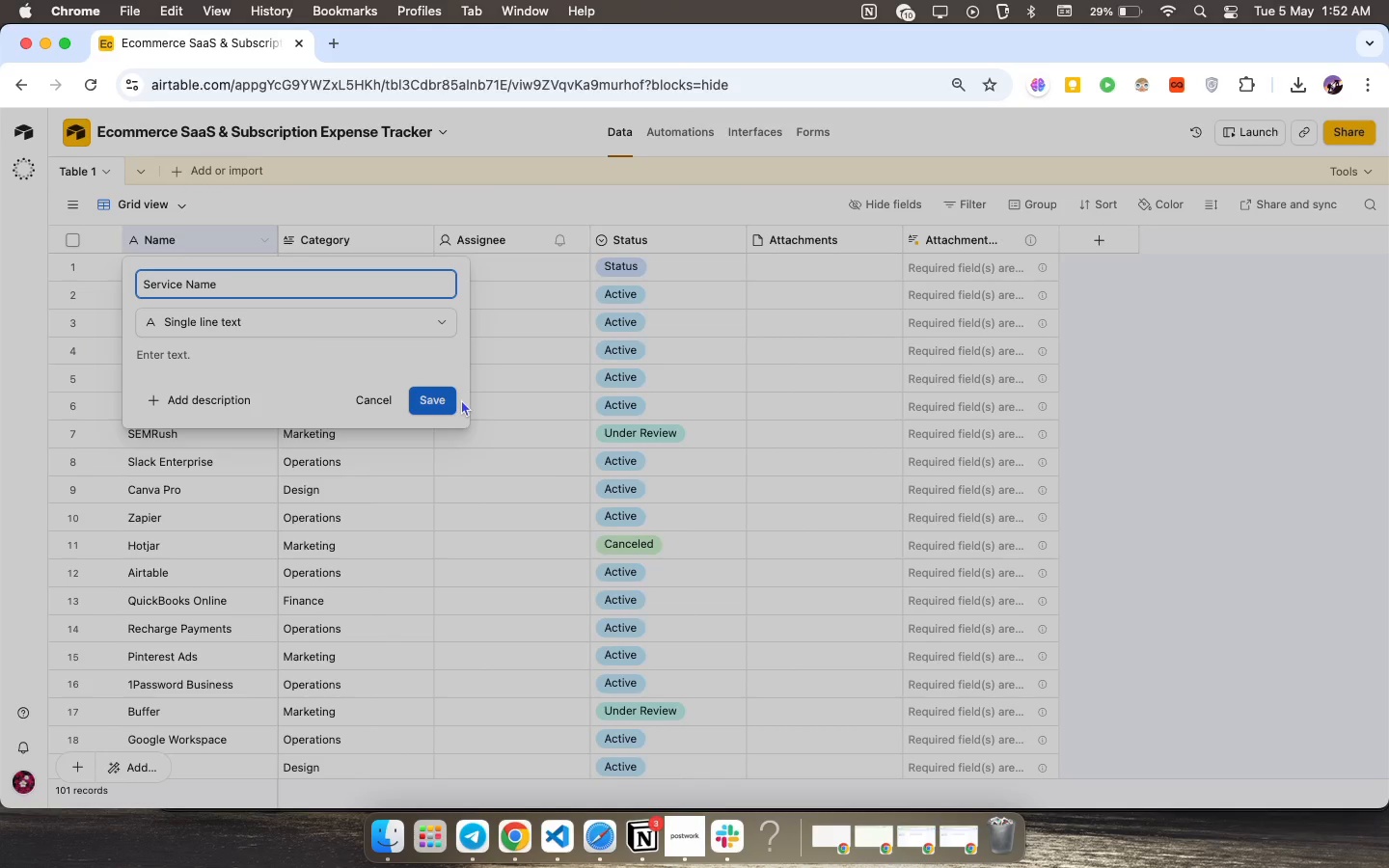 
left_click([448, 403])
 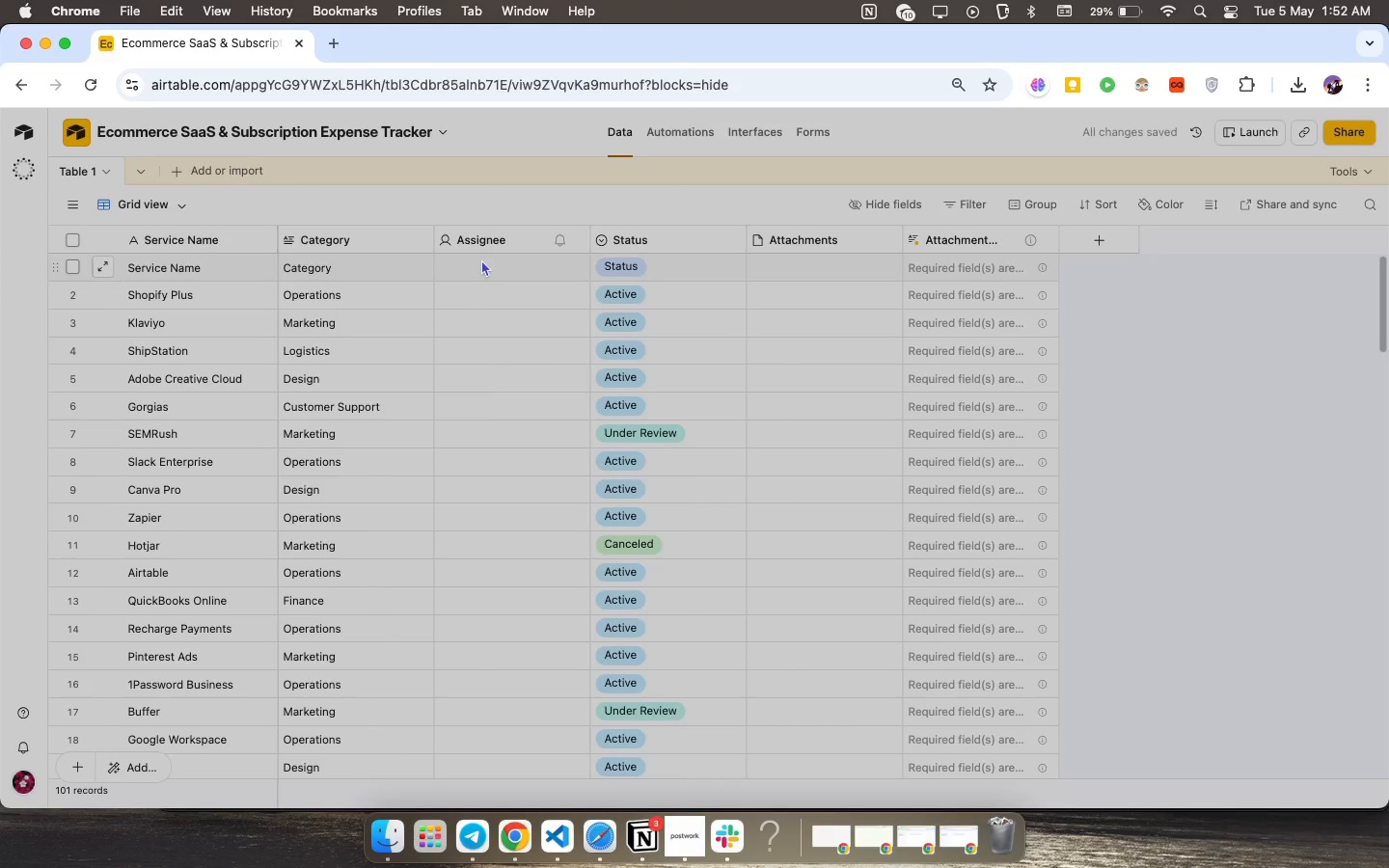 
wait(6.74)
 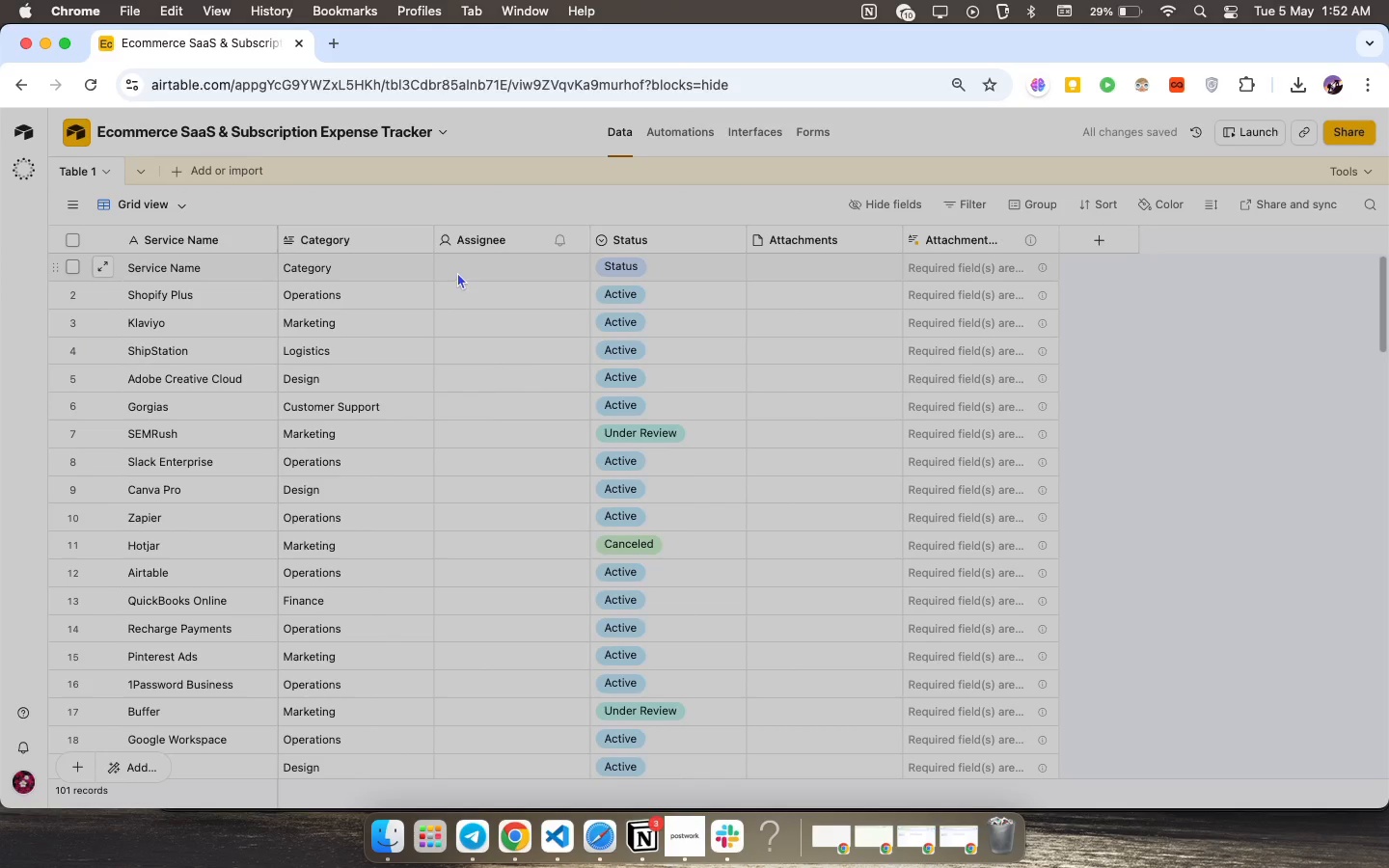 
right_click([488, 245])
 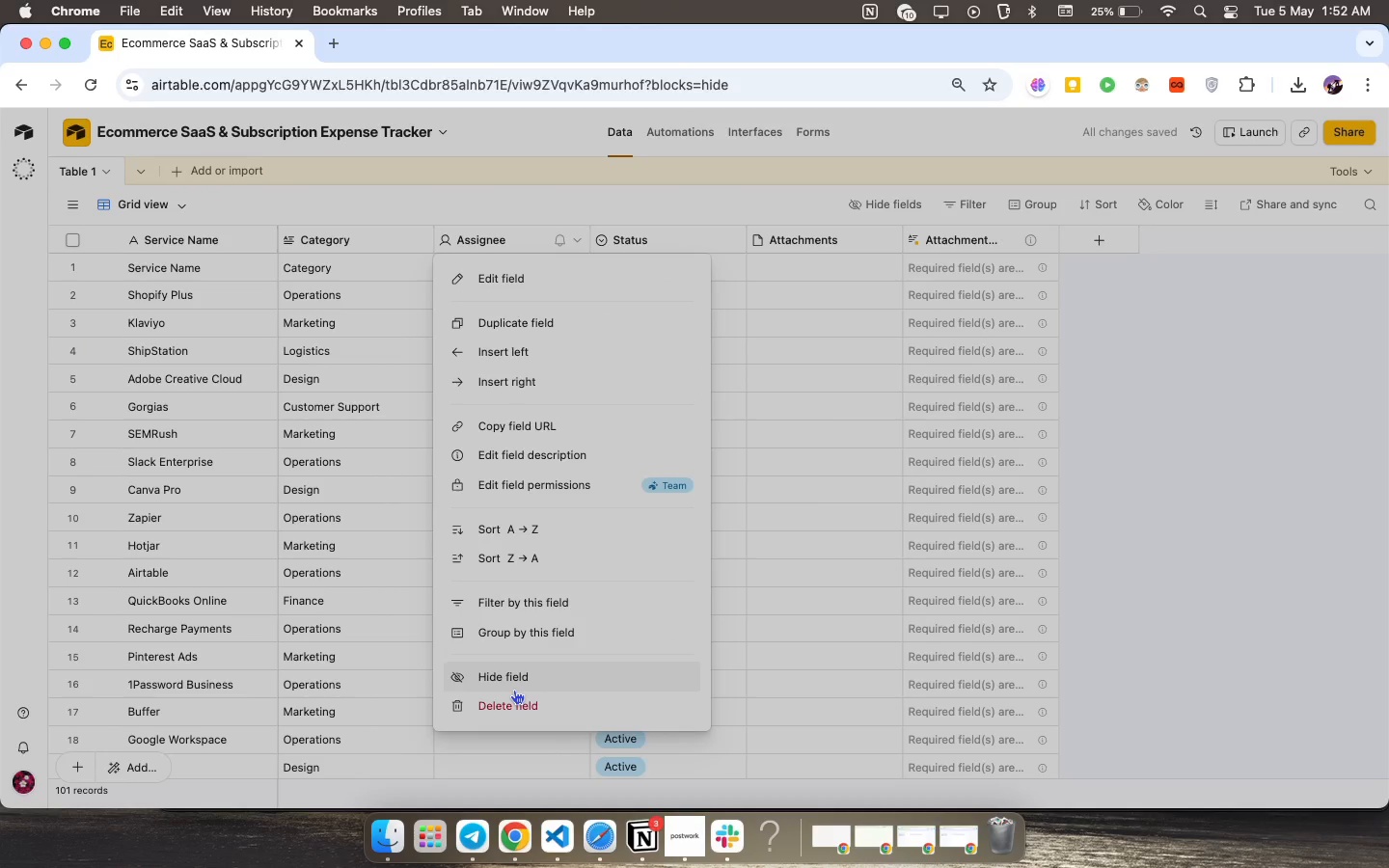 
left_click([520, 701])
 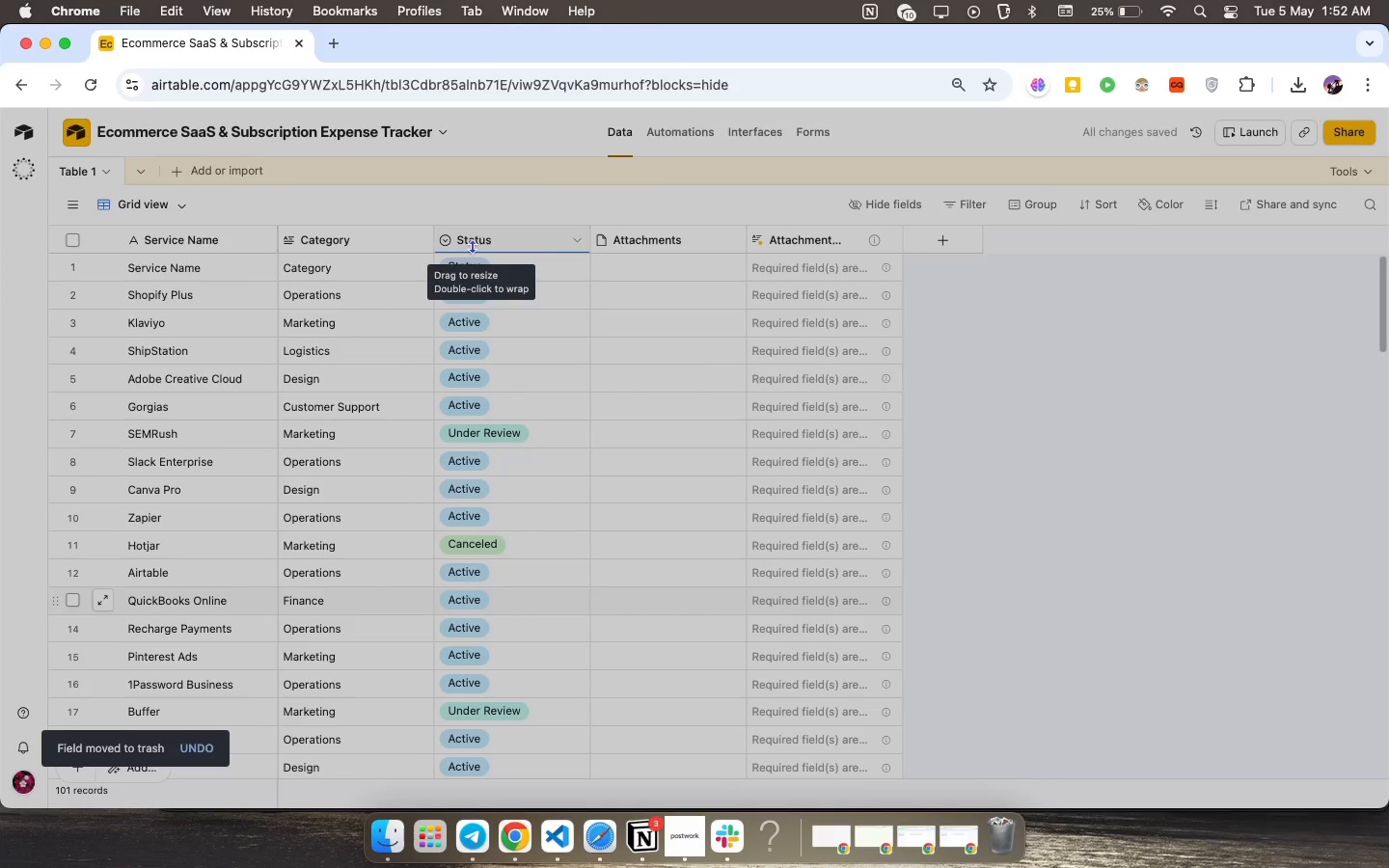 
wait(6.85)
 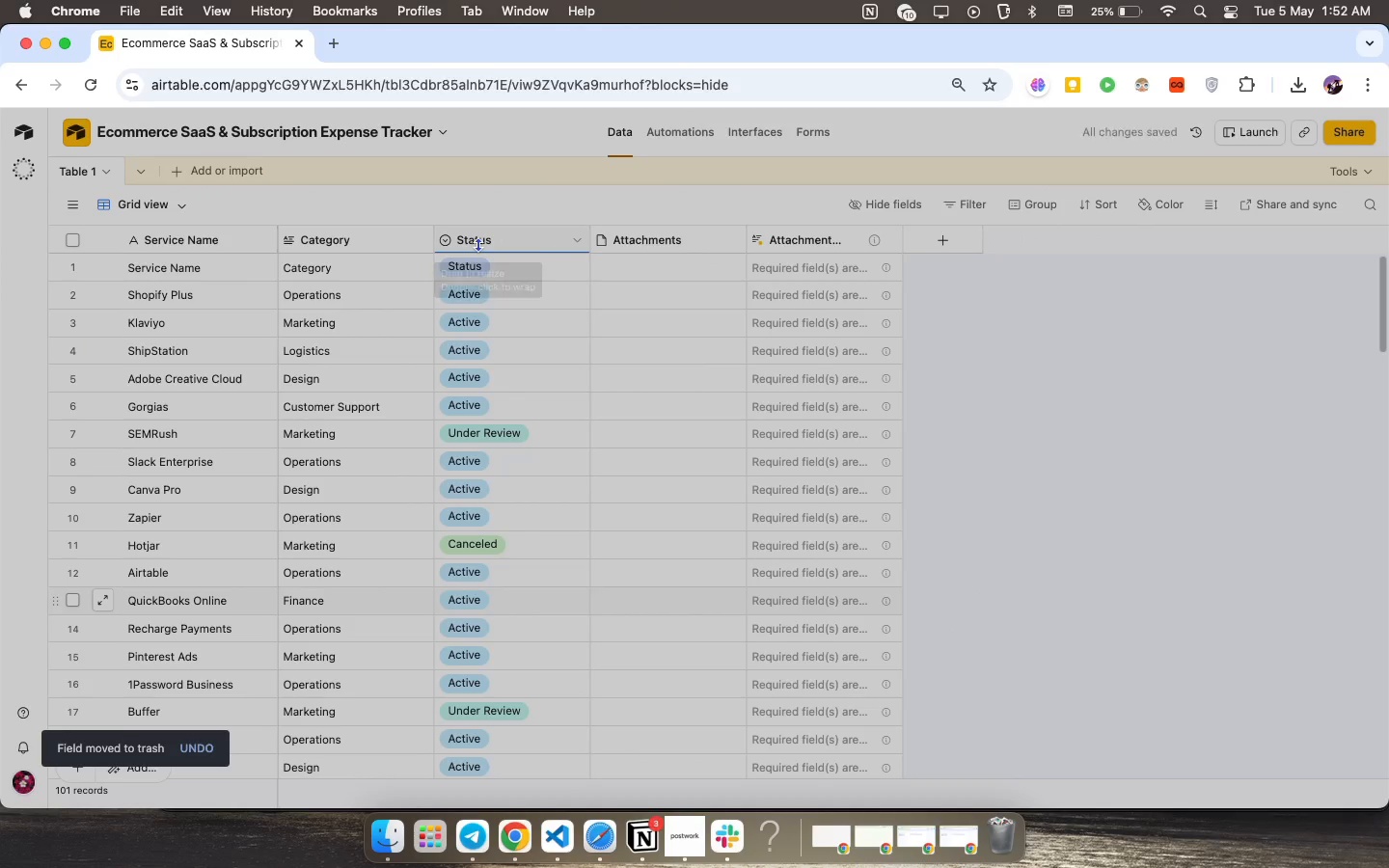 
right_click([673, 241])
 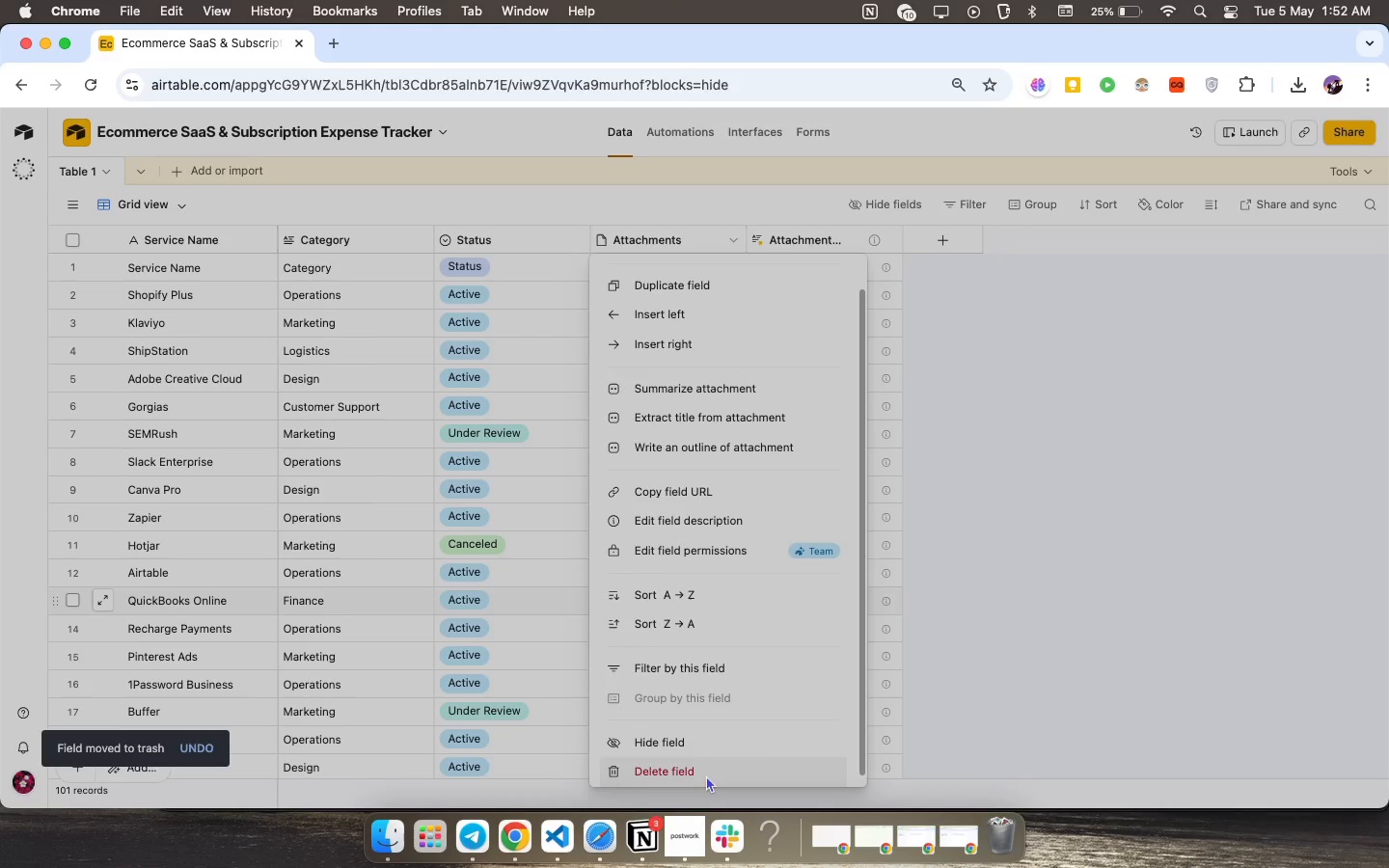 
scroll: coordinate [684, 637], scroll_direction: down, amount: 16.0
 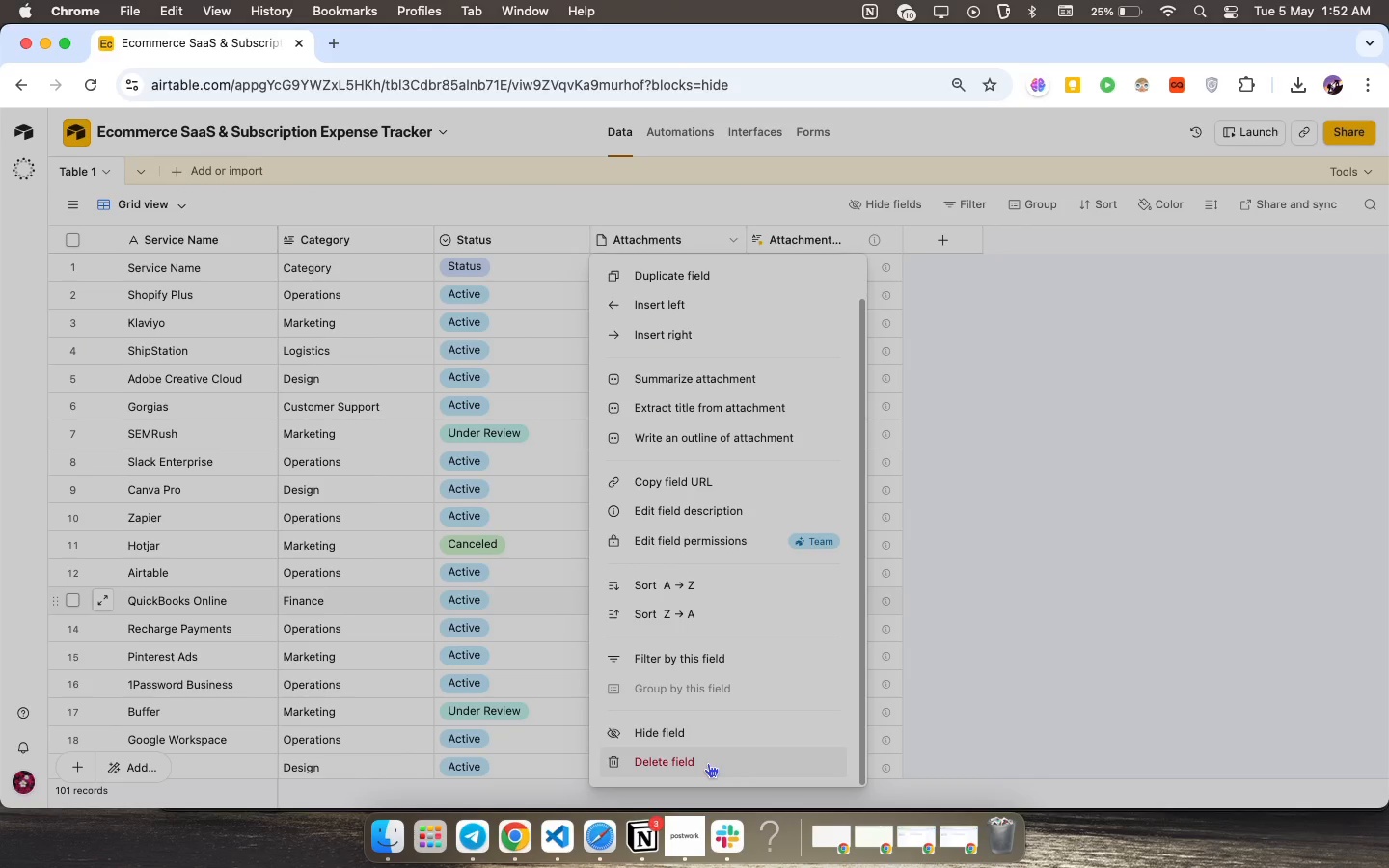 
left_click([708, 763])
 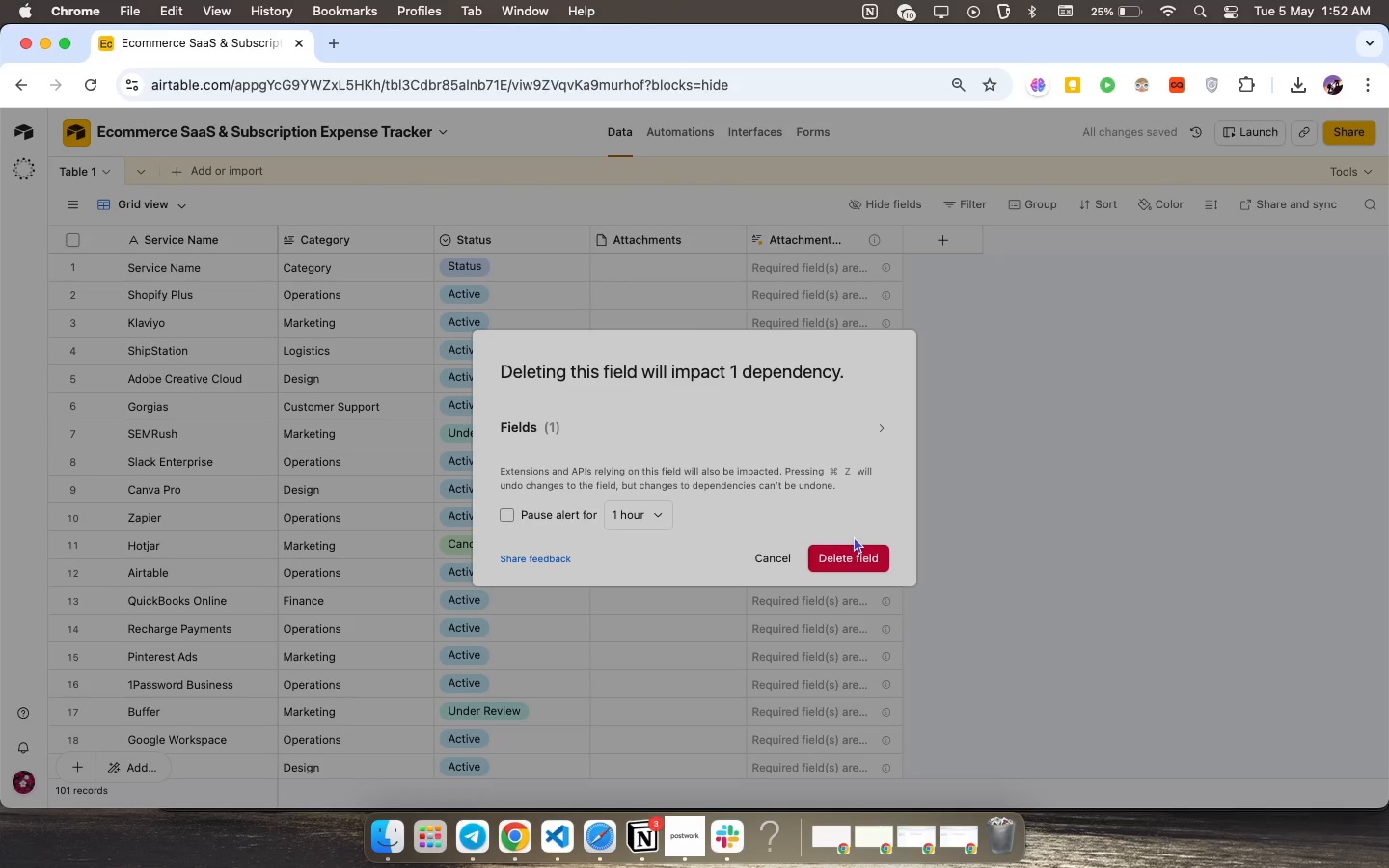 
left_click([869, 559])
 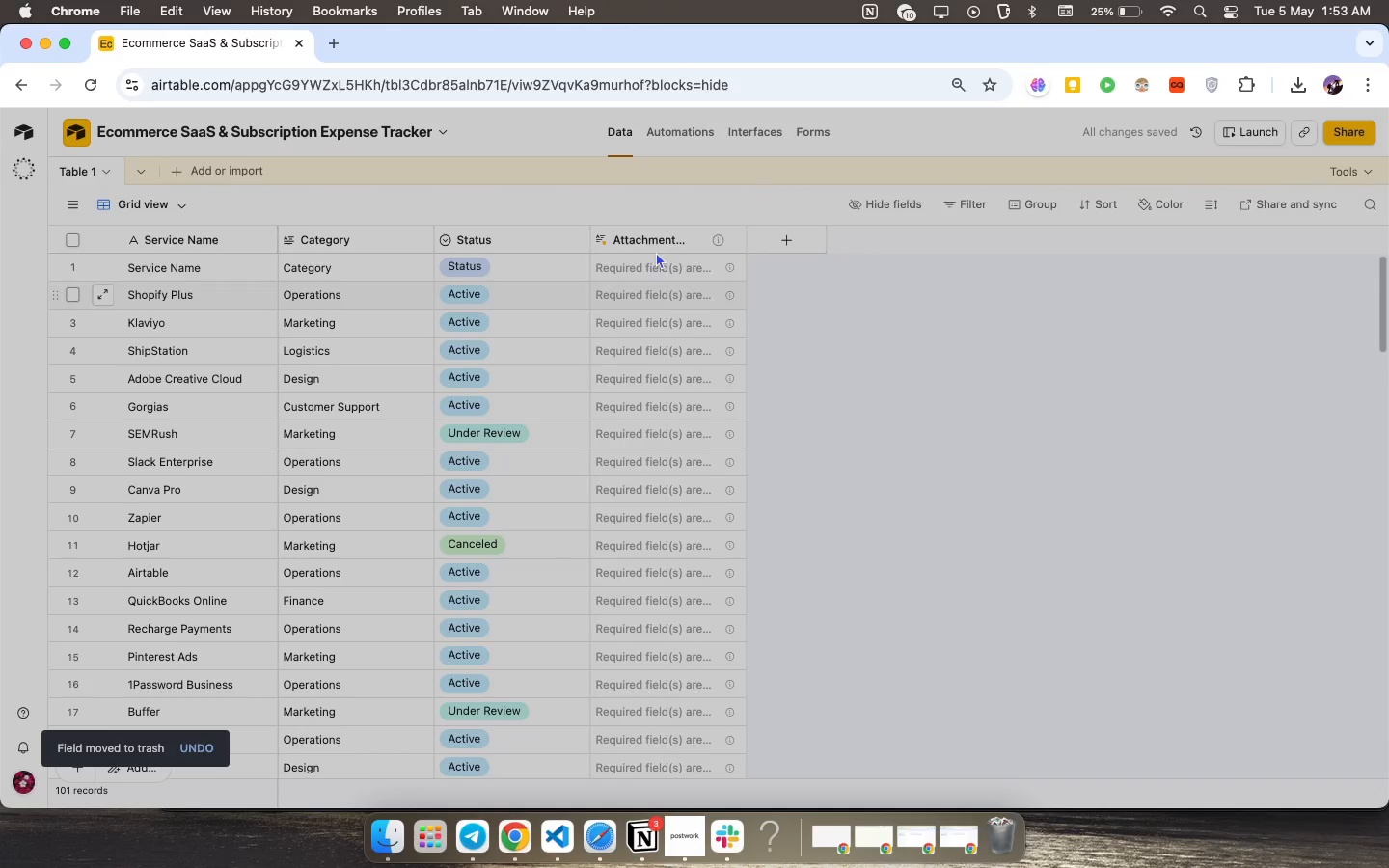 
right_click([668, 235])
 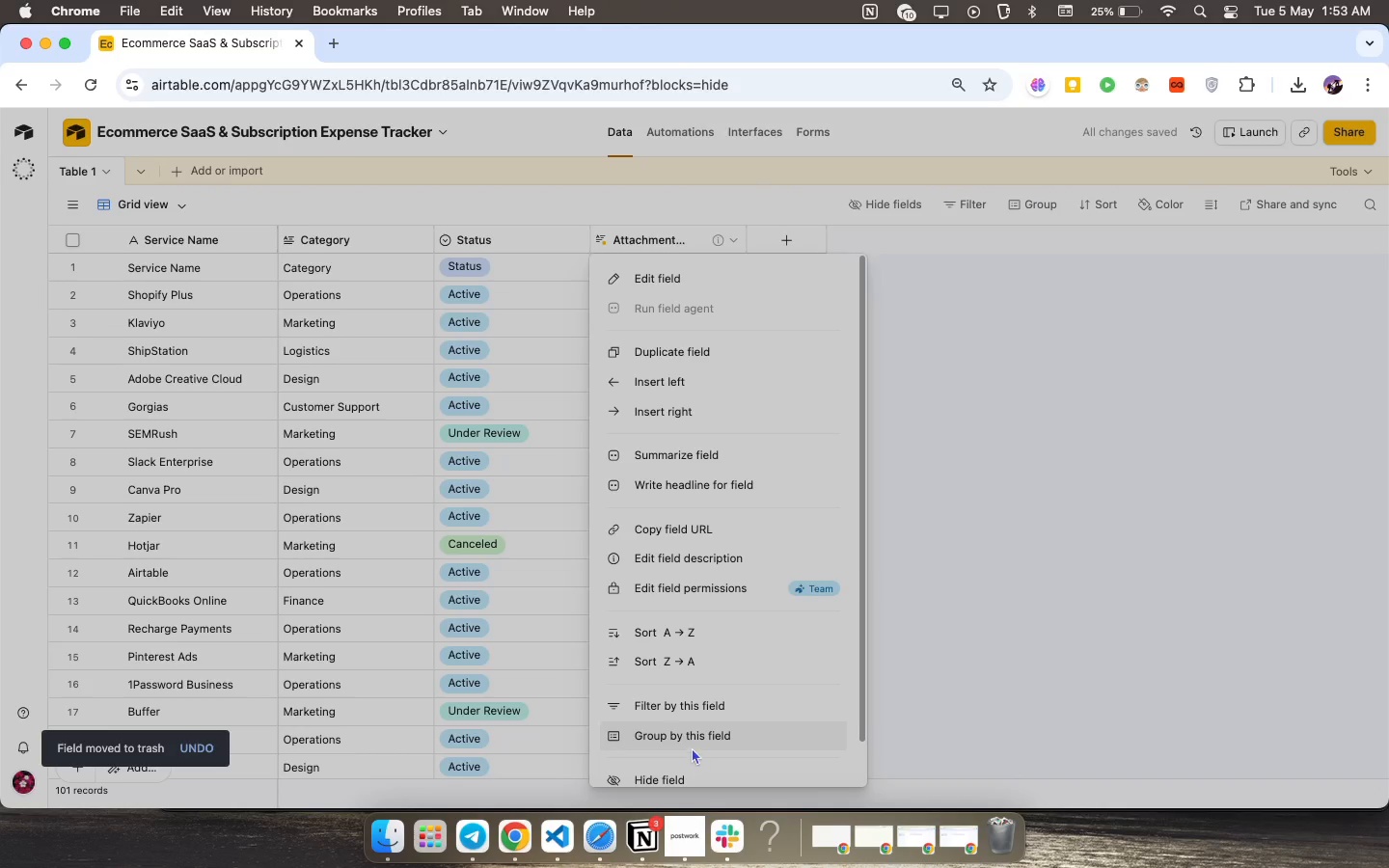 
scroll: coordinate [679, 707], scroll_direction: down, amount: 33.0
 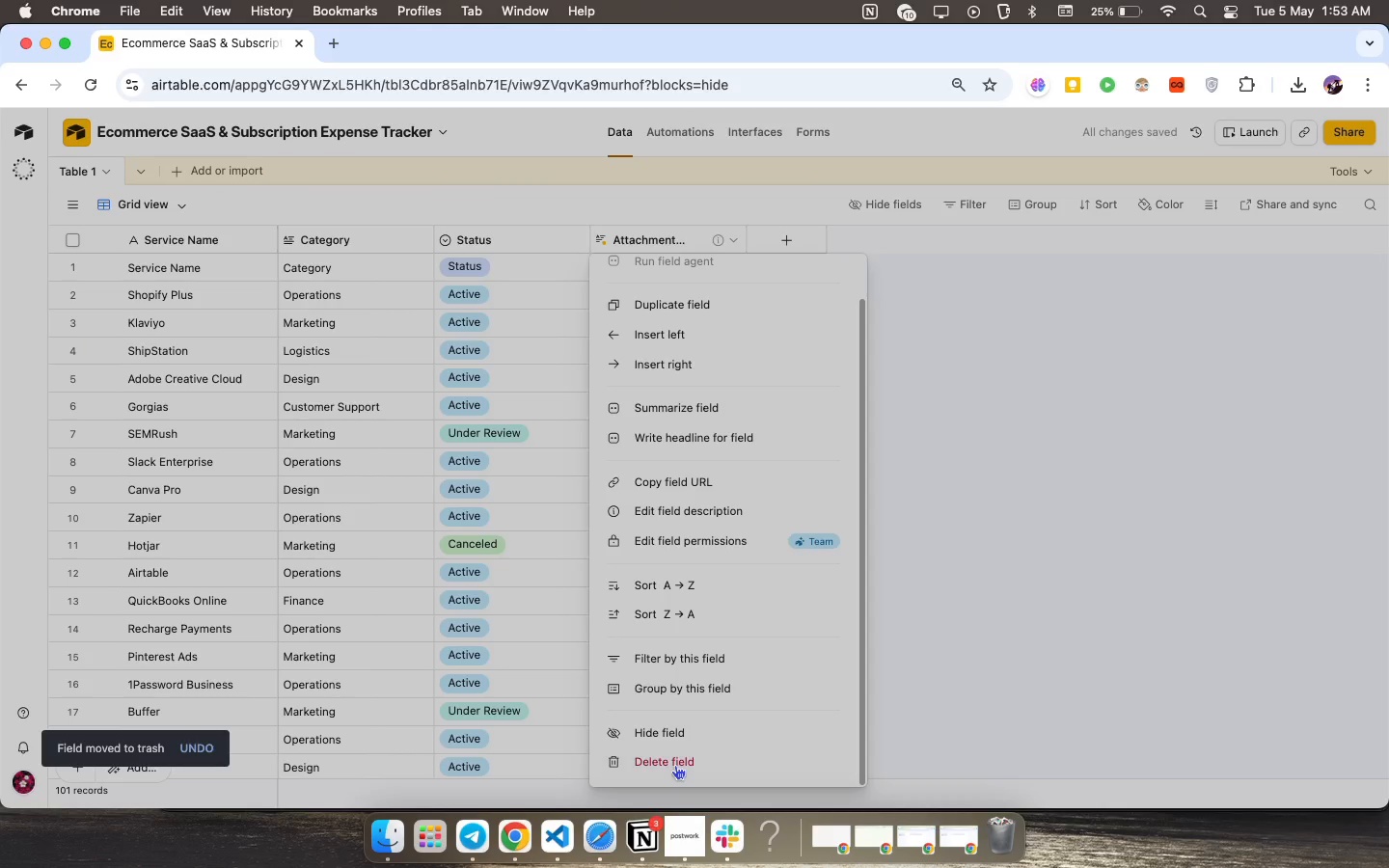 
left_click([675, 765])
 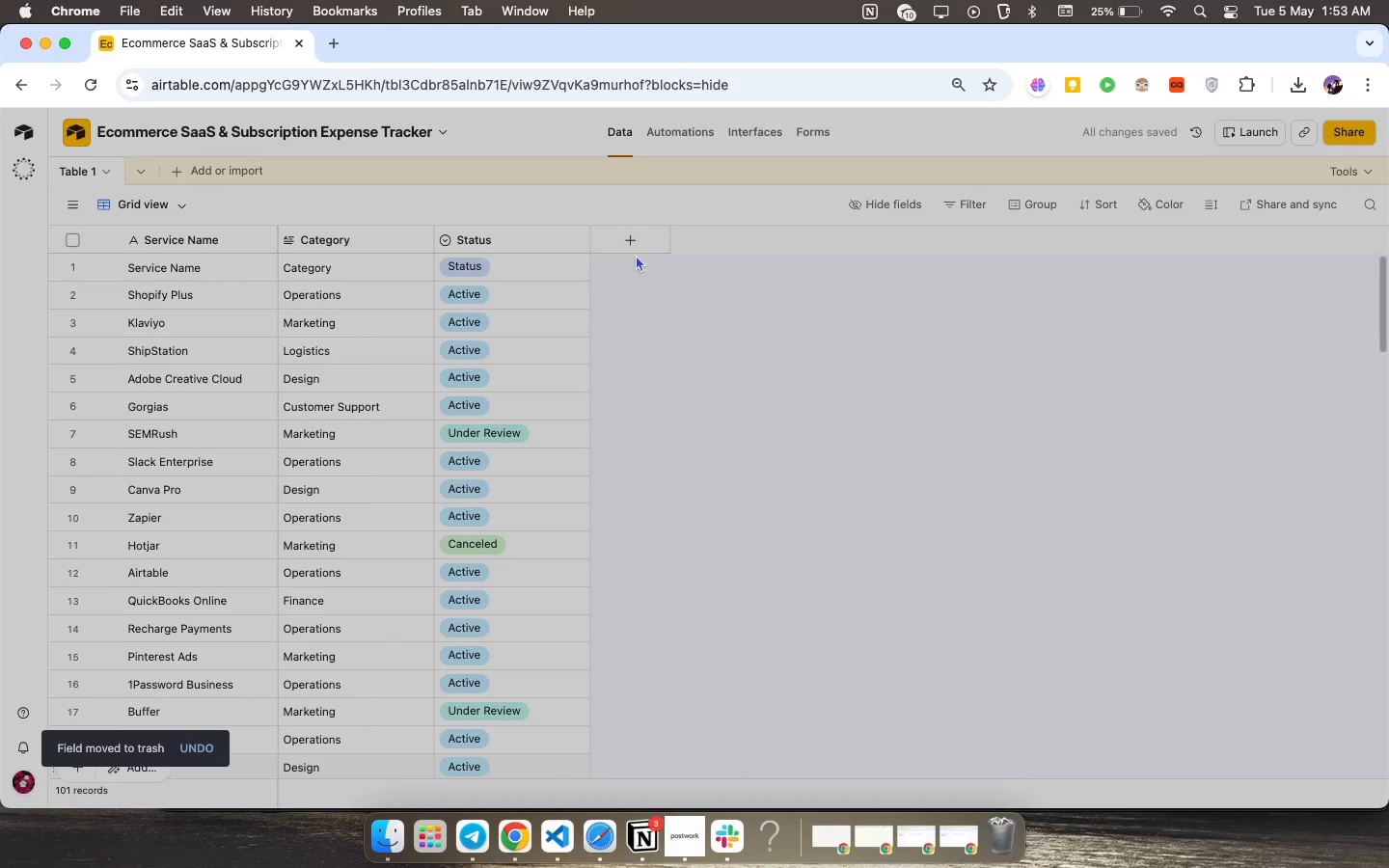 
left_click([632, 235])
 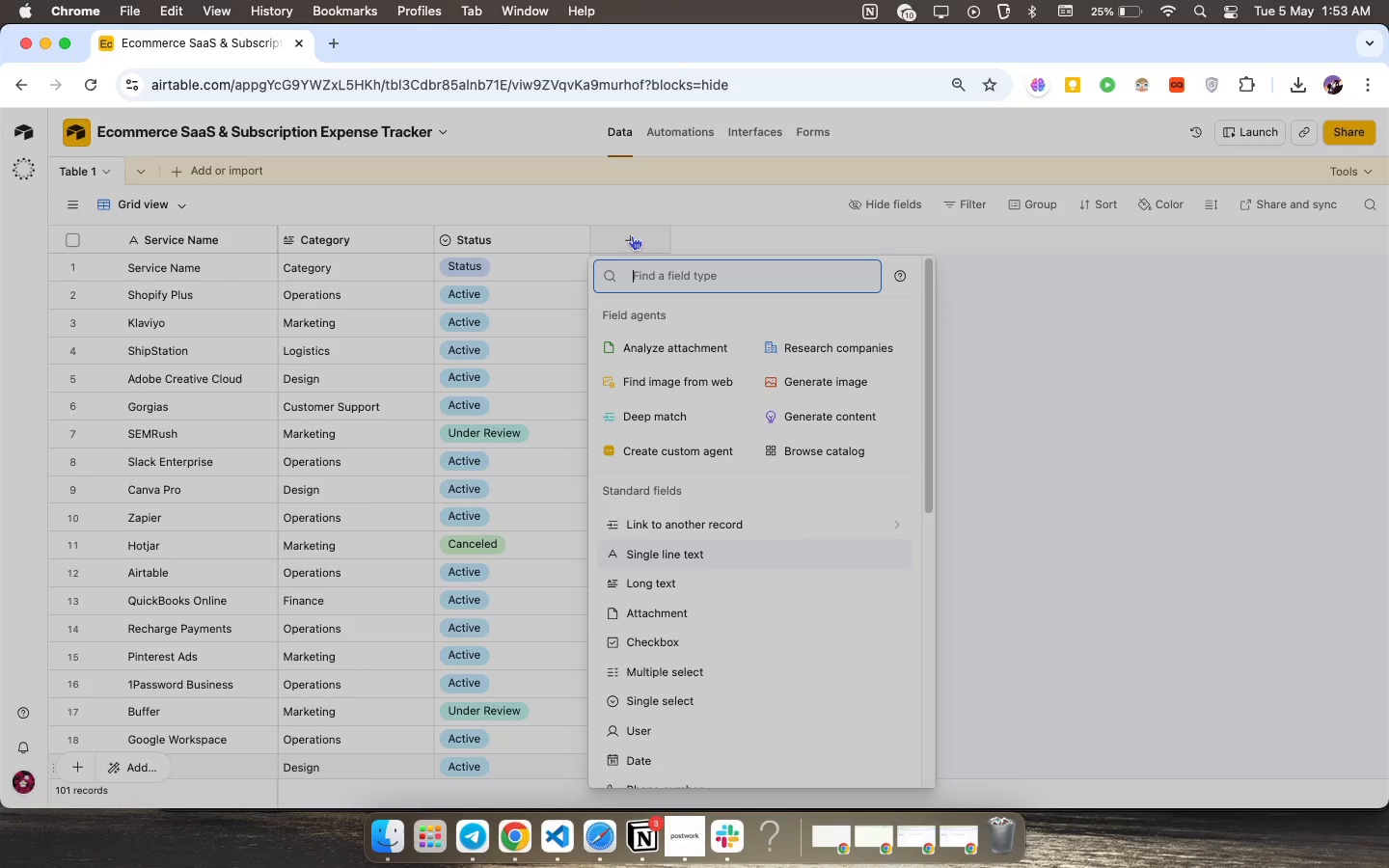 
wait(28.0)
 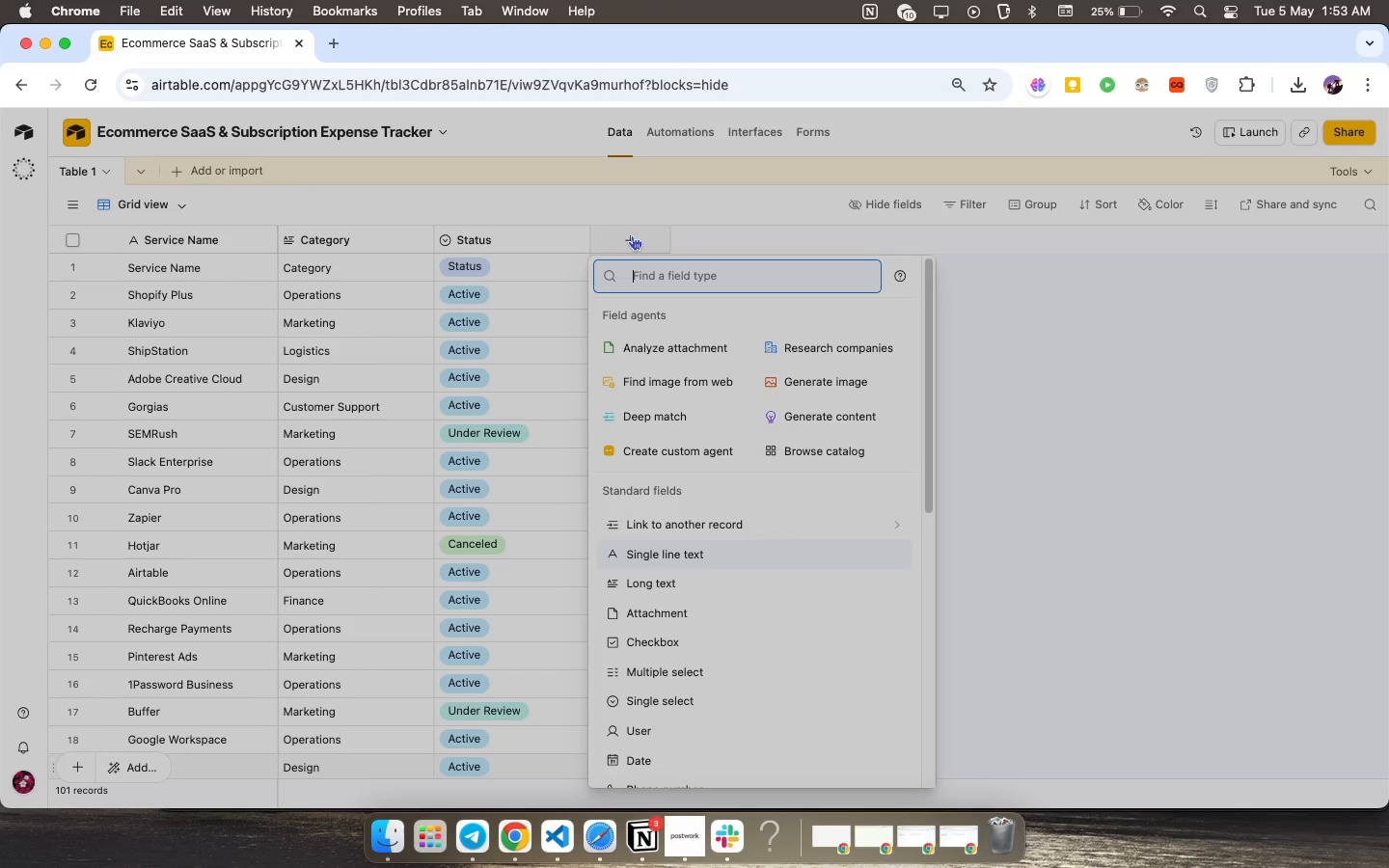 
type(f)
key(Backspace)
type(nu)
 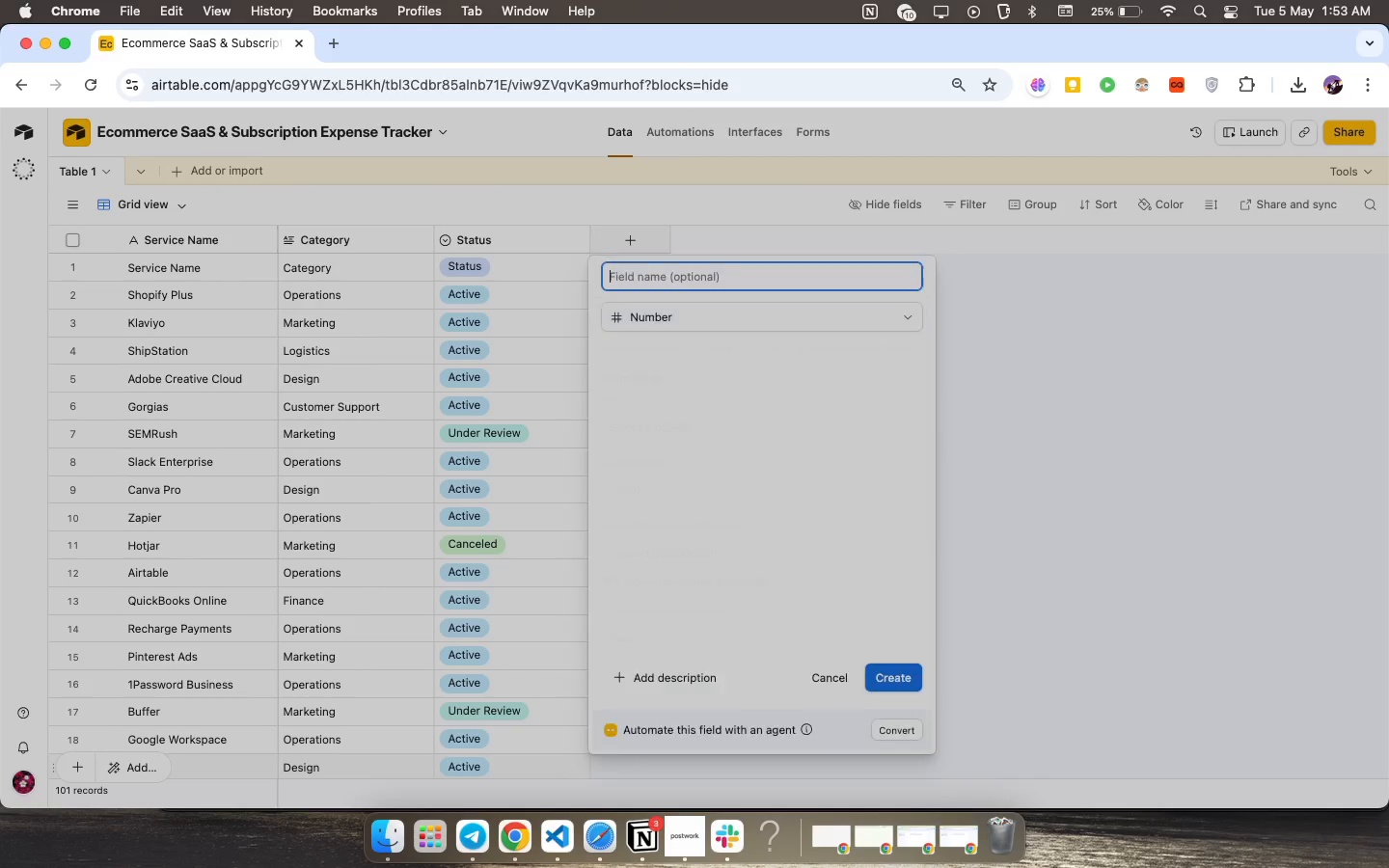 
key(Enter)
 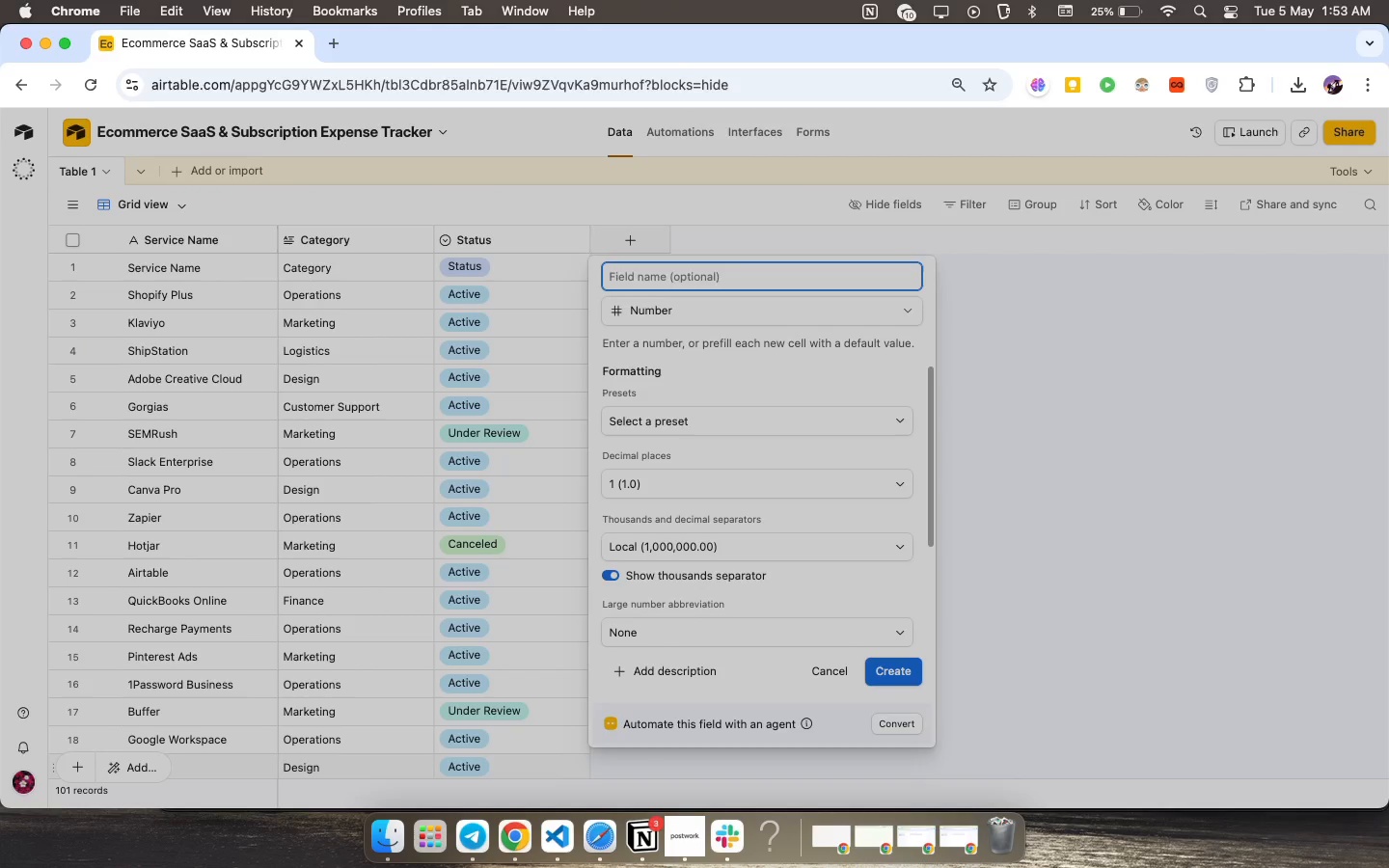 
type(Bii)
key(Backspace)
type(ling FRE)
key(Backspace)
key(Backspace)
type(requency)
 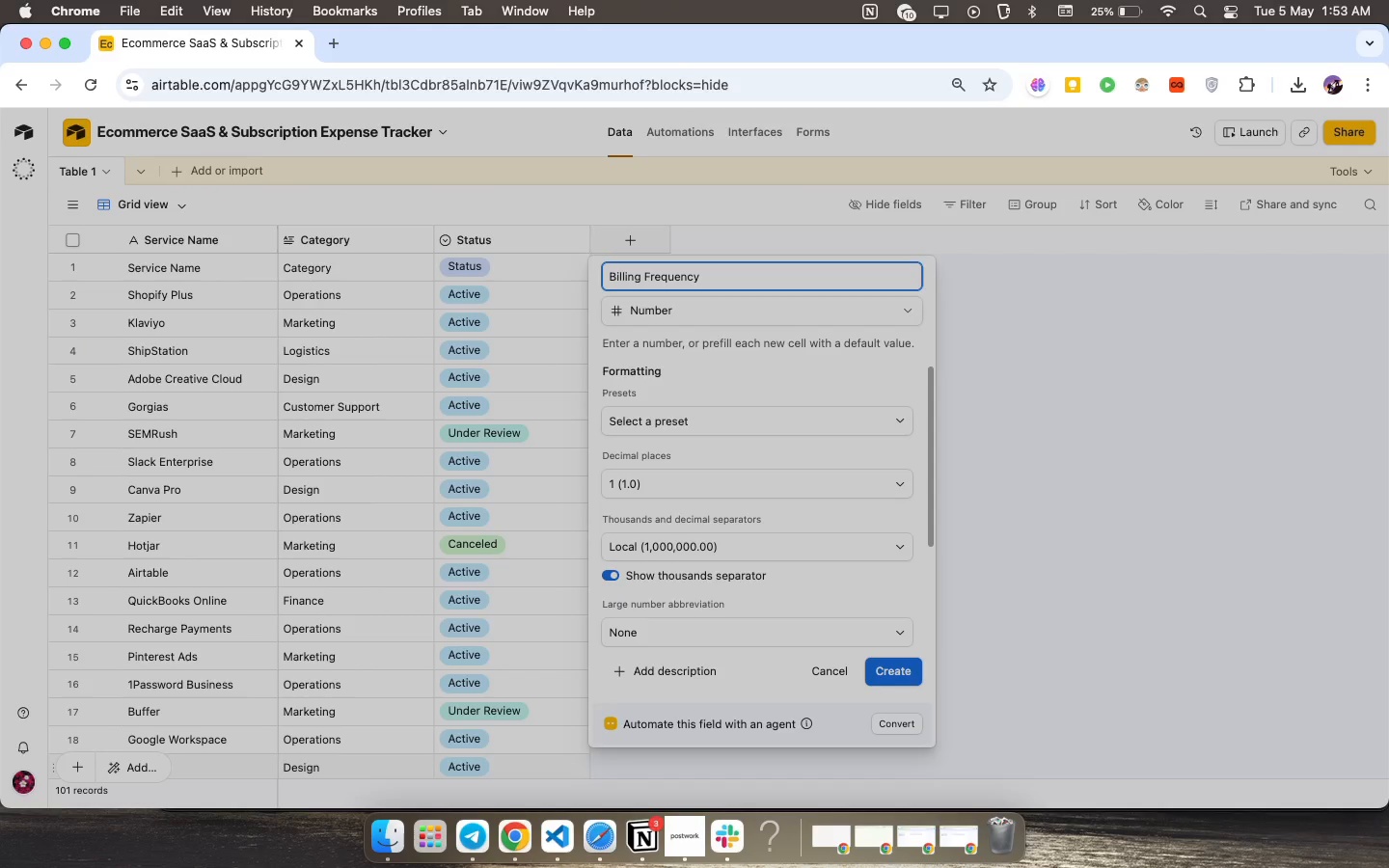 
left_click([900, 676])
 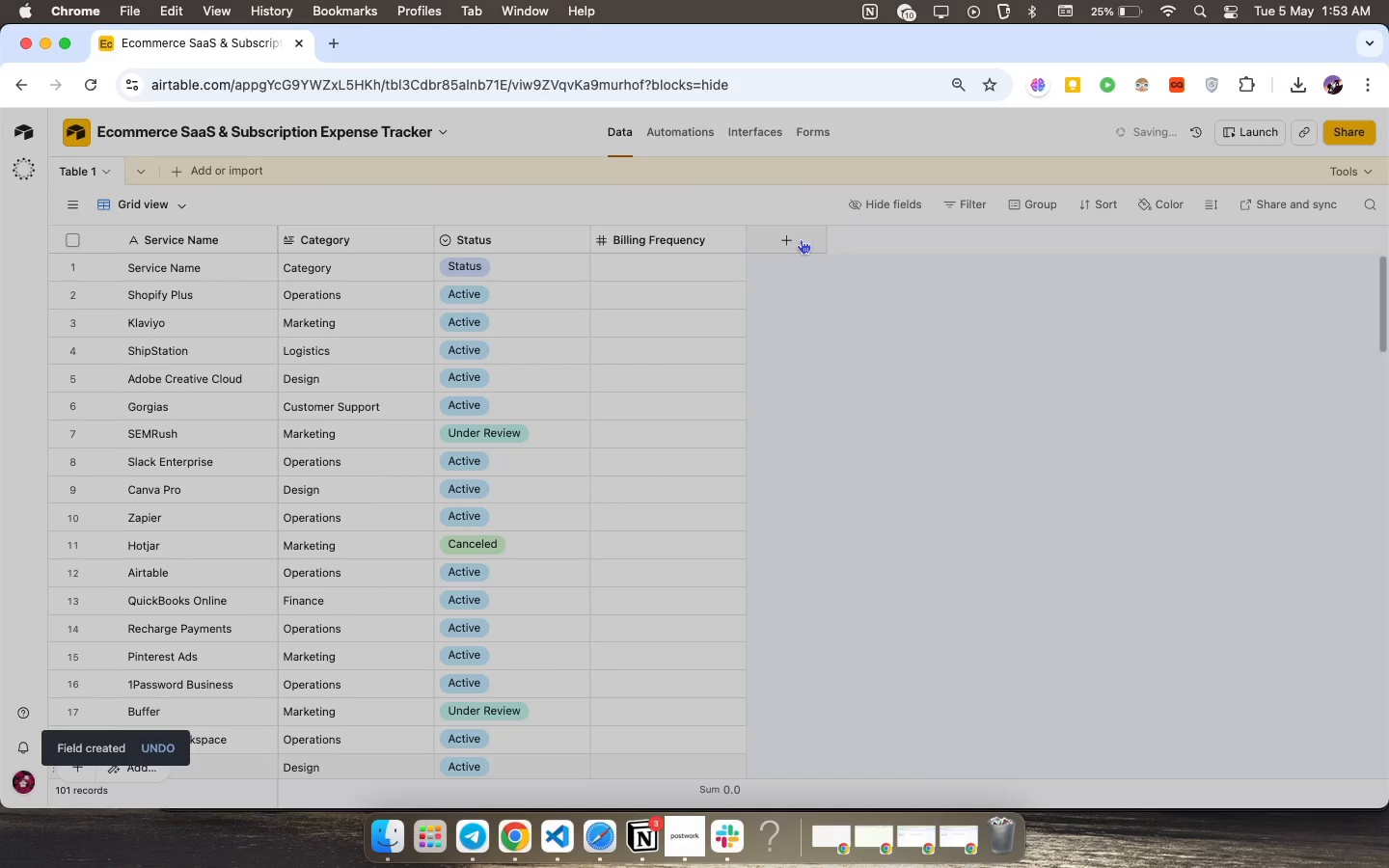 
left_click([801, 239])
 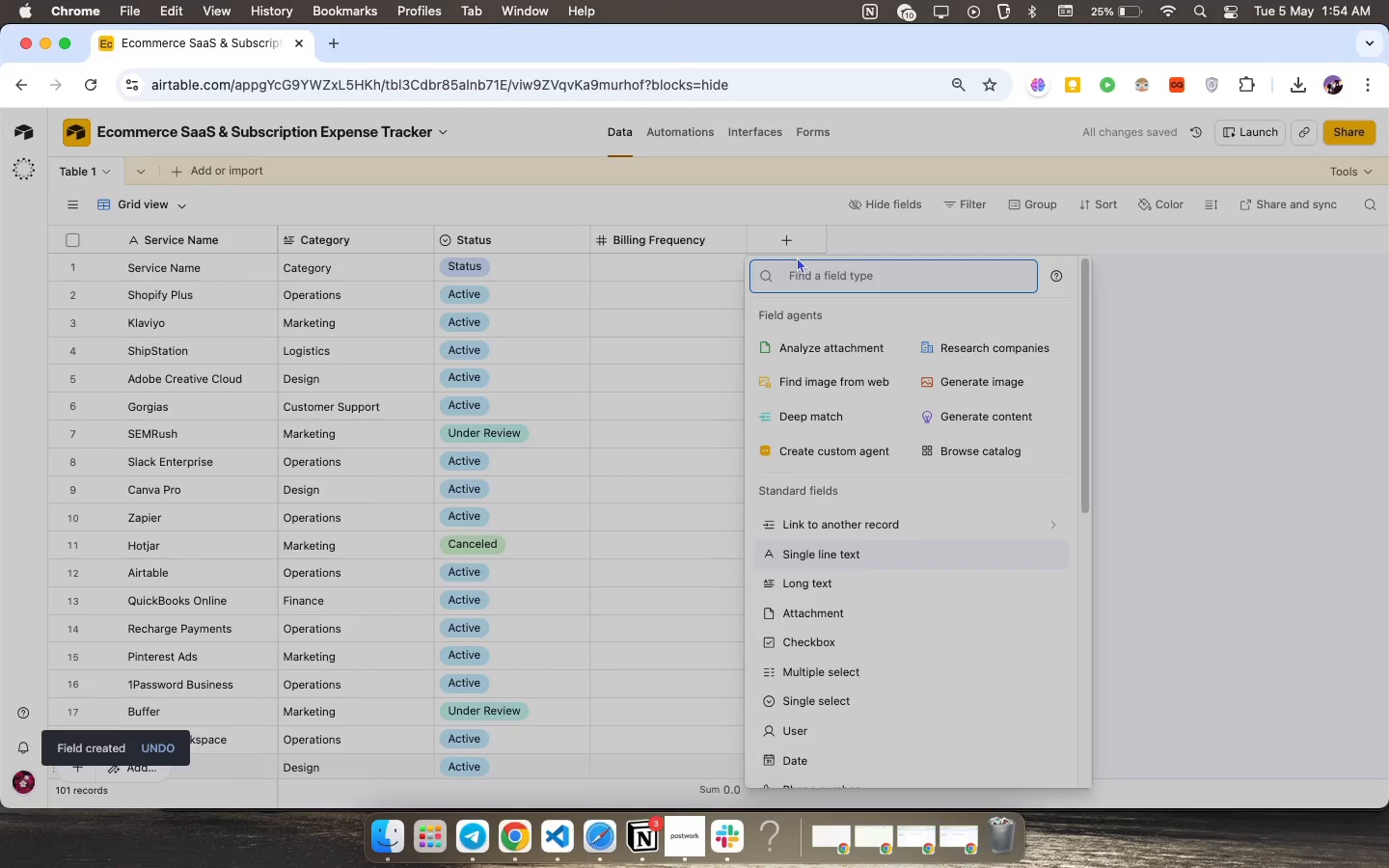 
type(nu)
 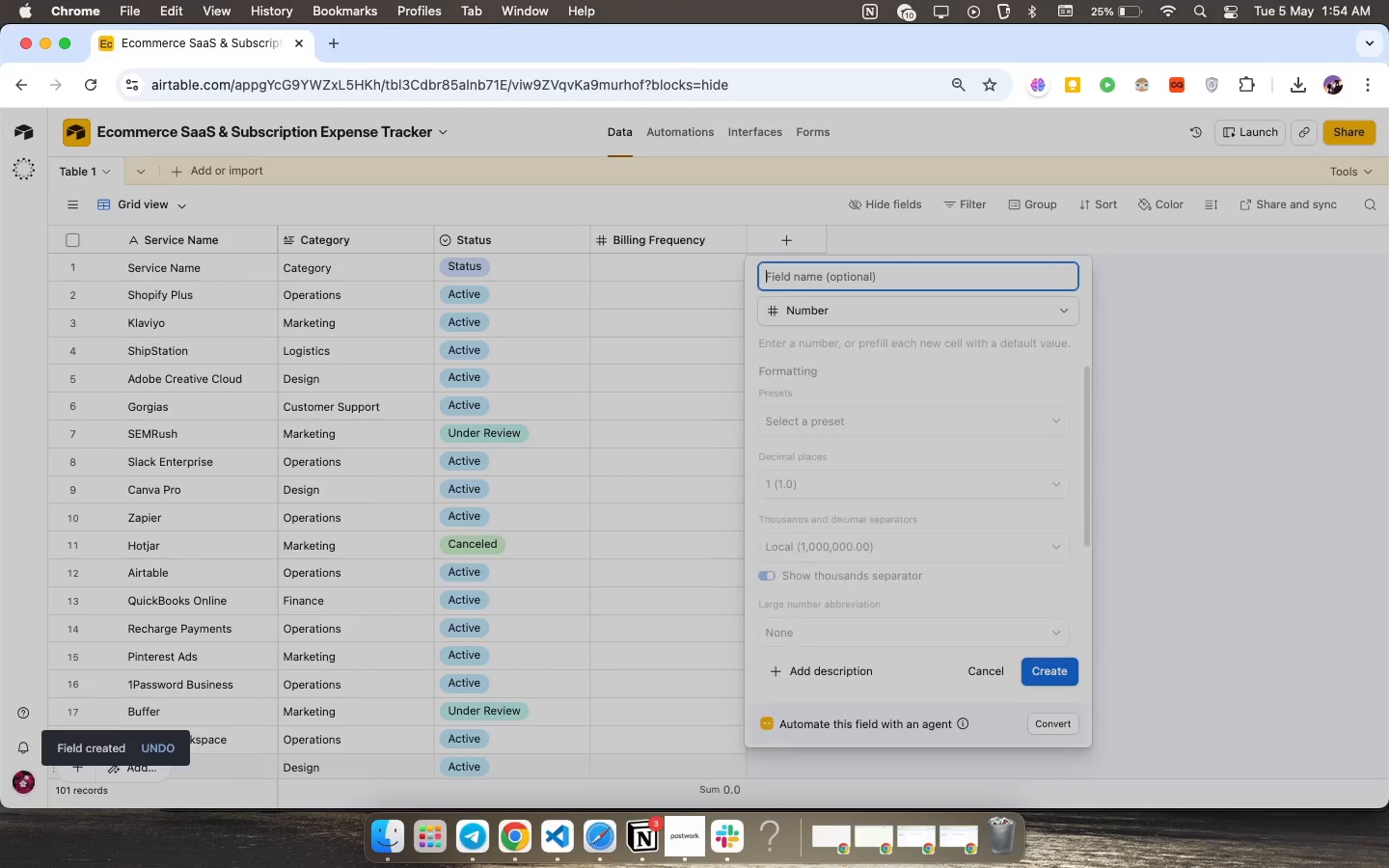 
key(Enter)
 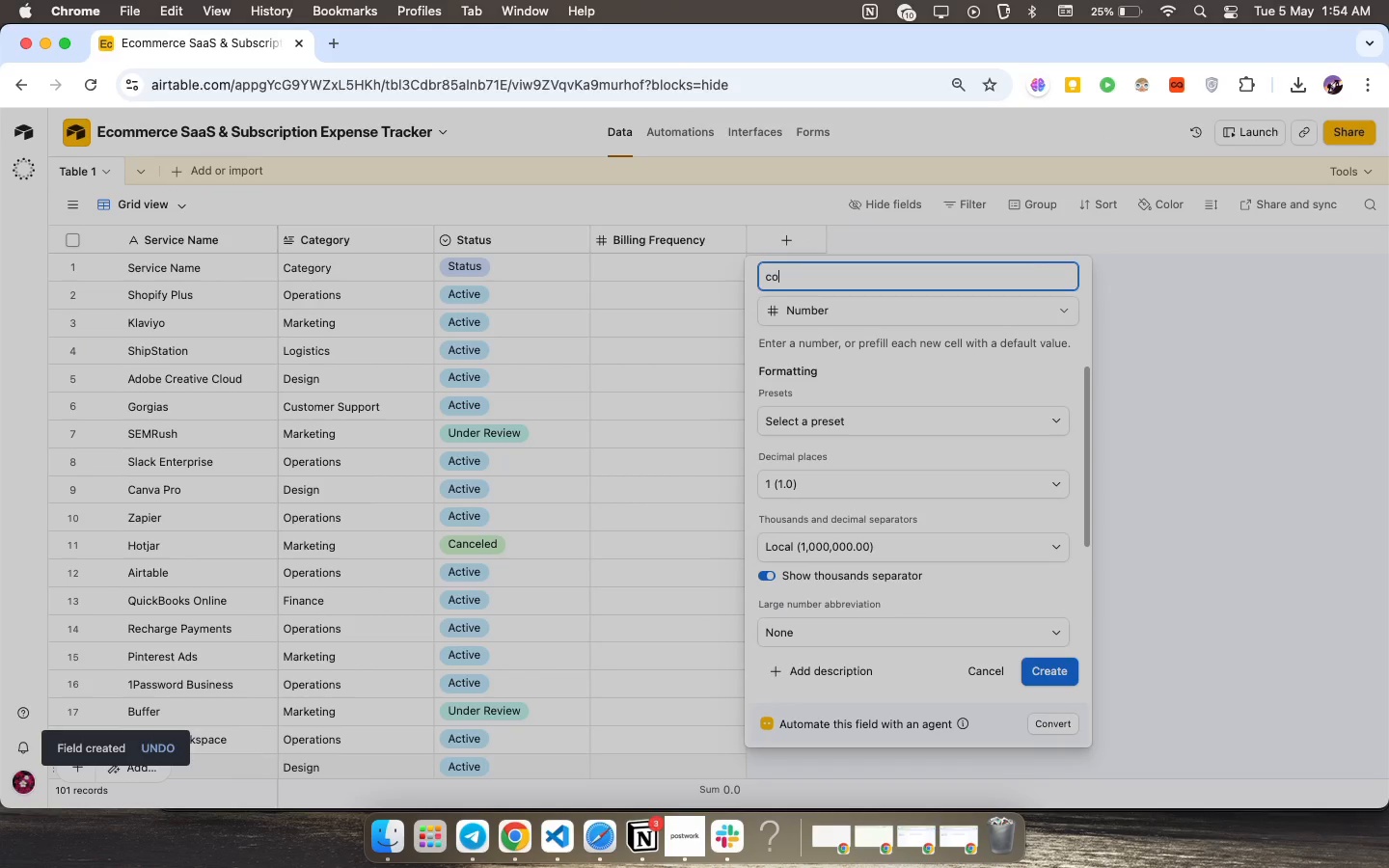 
type(co)
key(Backspace)
key(Backspace)
type(Cost)
 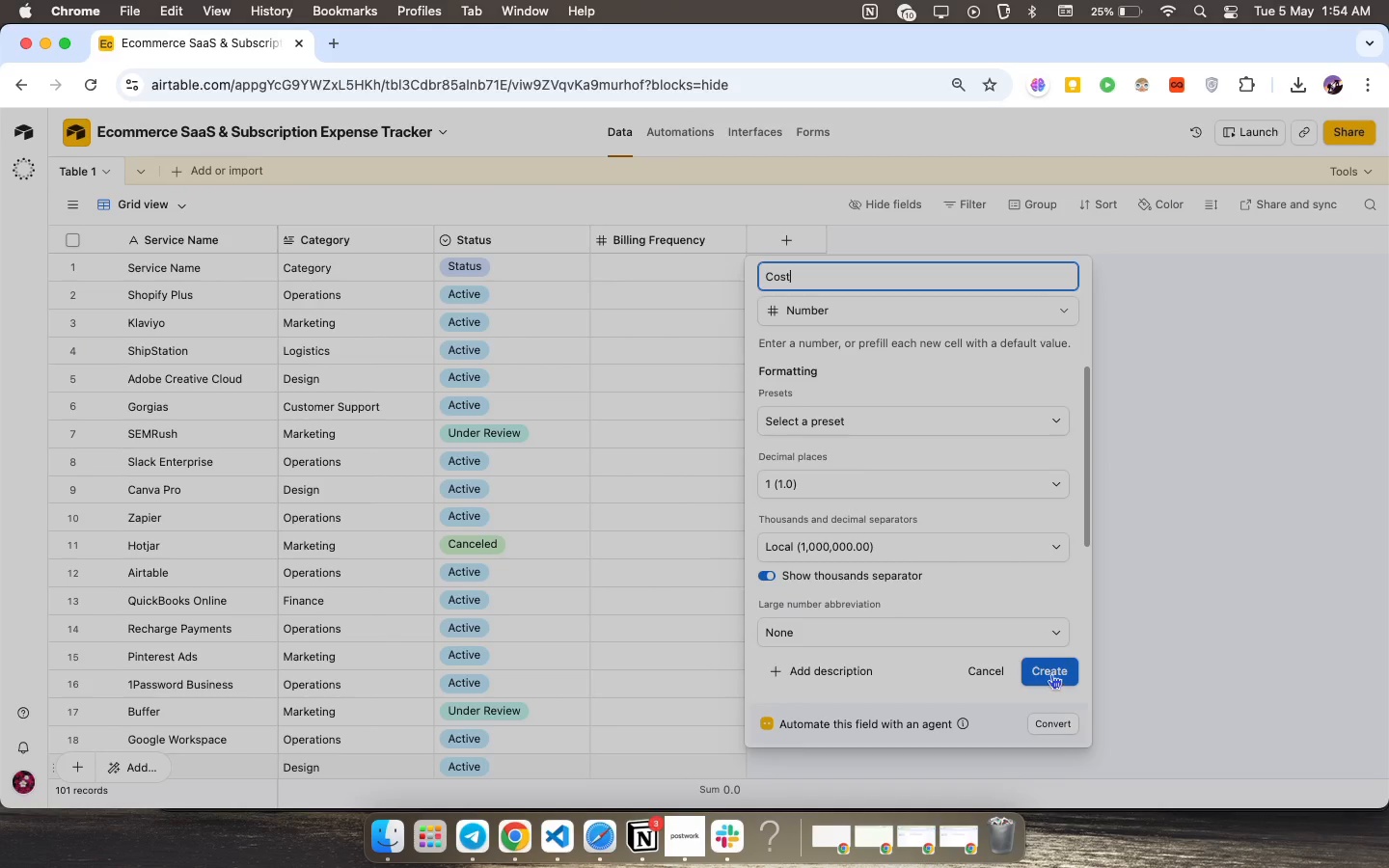 
left_click([1053, 670])
 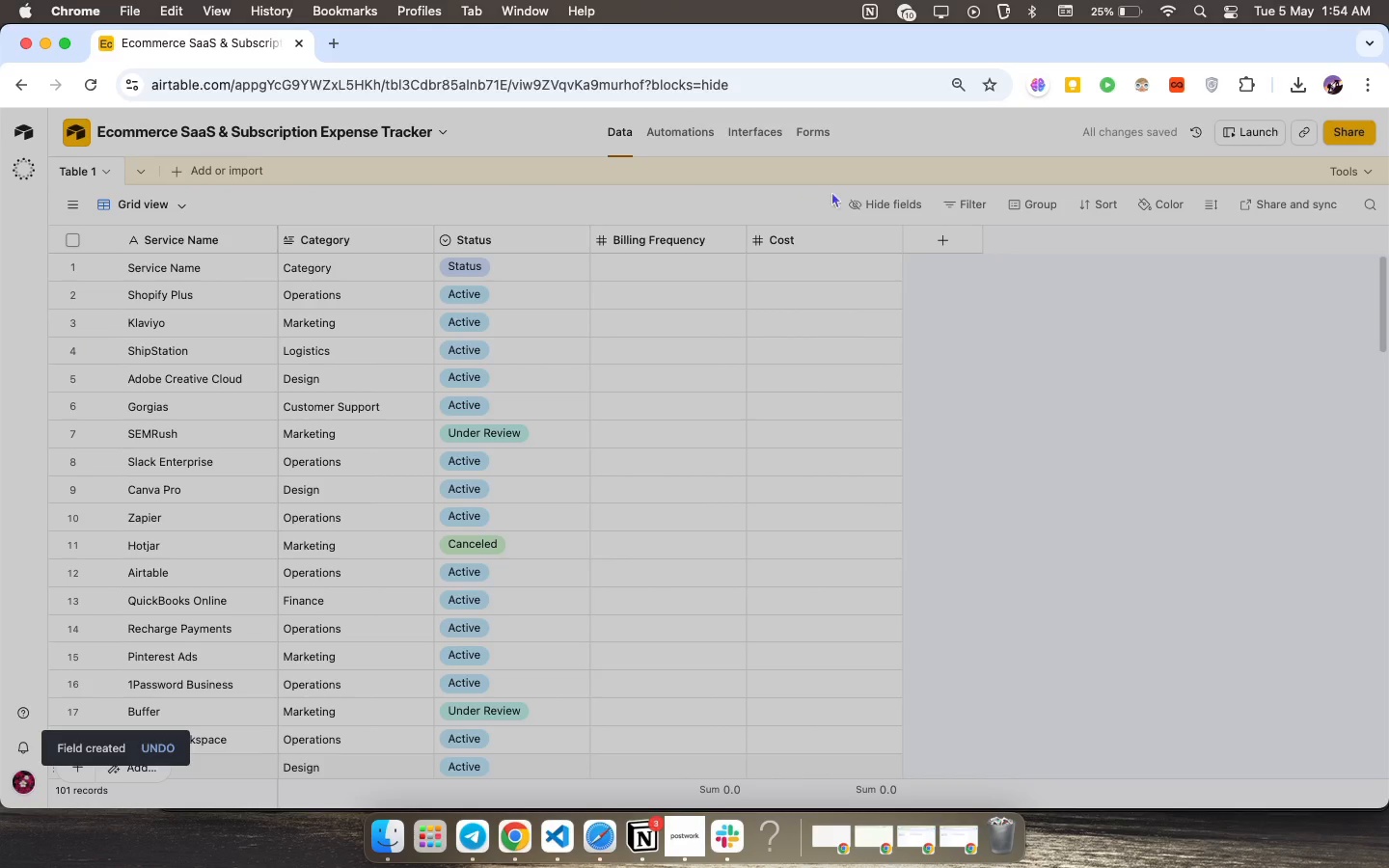 
left_click([950, 242])
 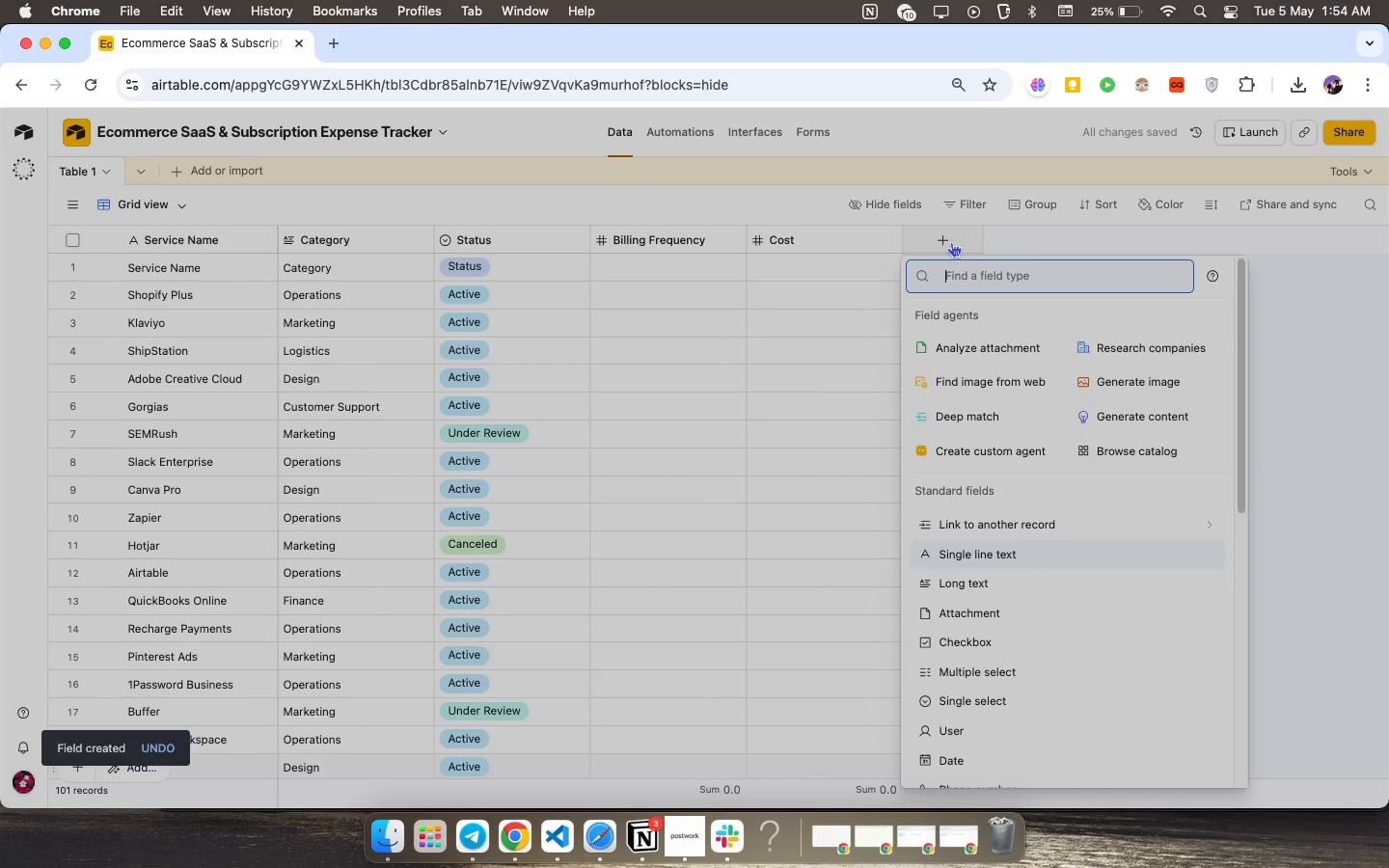 
type(L)
key(Backspace)
type(F)
key(Backspace)
type(DA)
 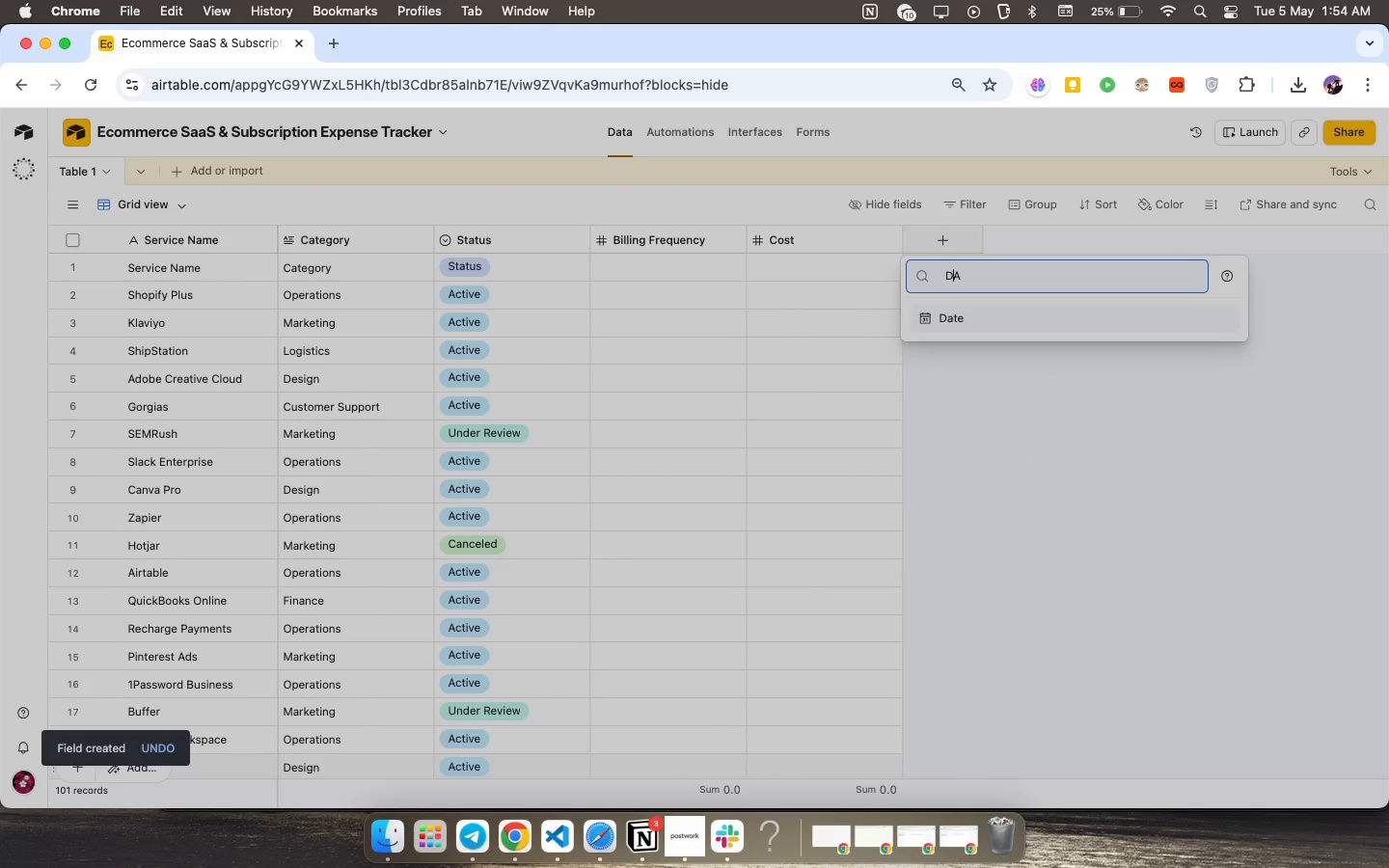 
key(ArrowLeft)
 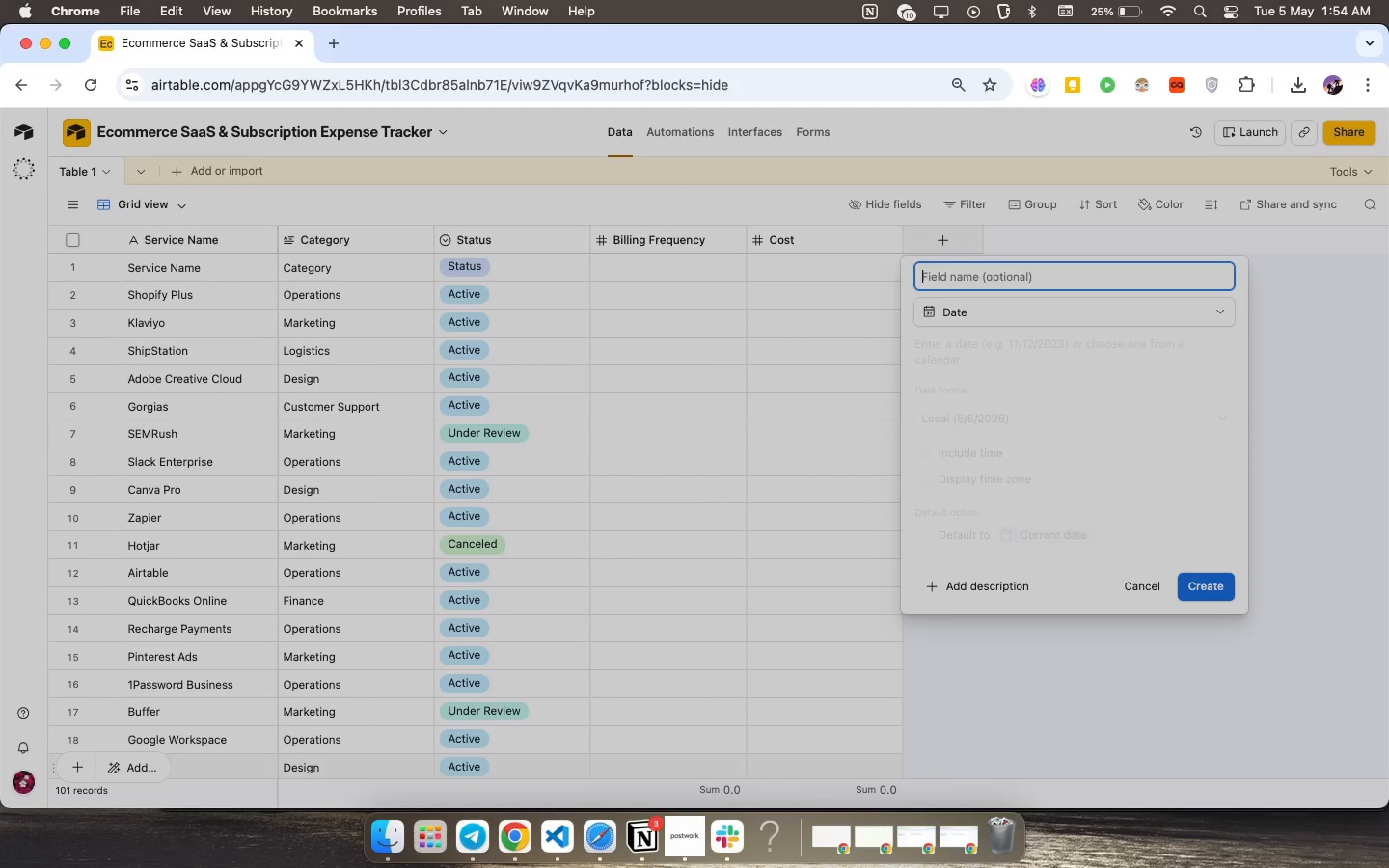 
key(Enter)
 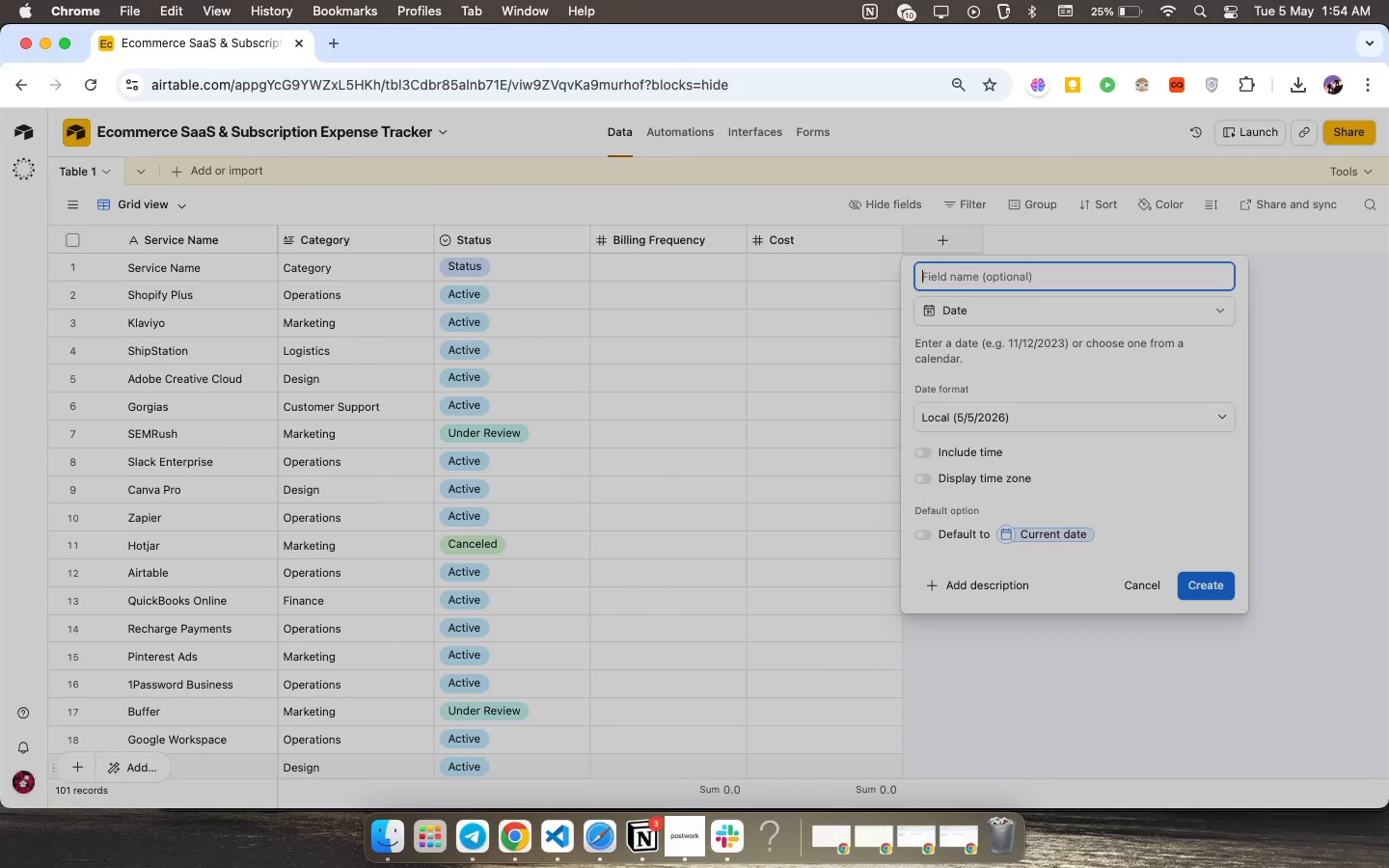 
type(l)
key(Backspace)
type(l)
key(Backspace)
type(Last Payment Date)
 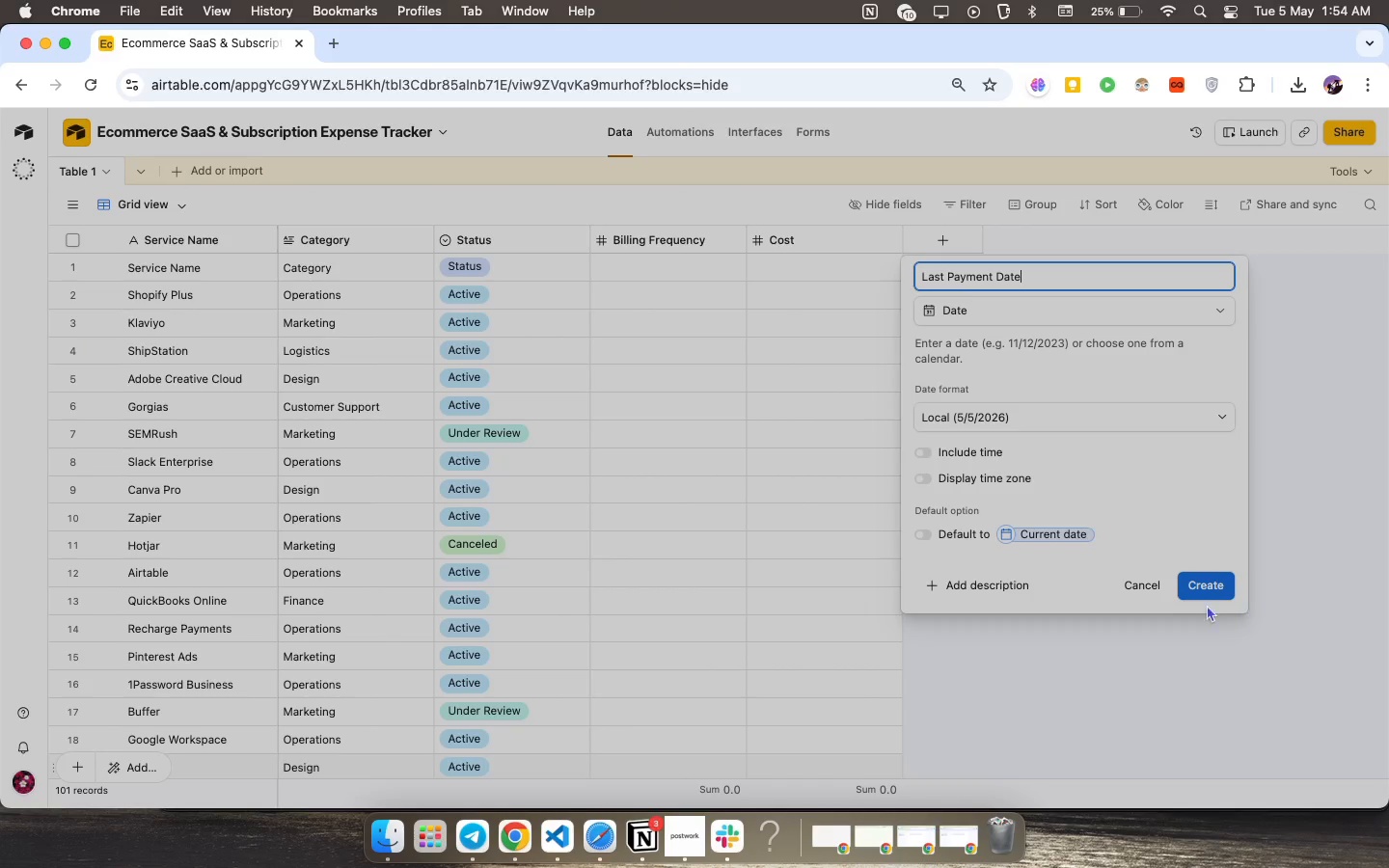 
left_click([1206, 584])
 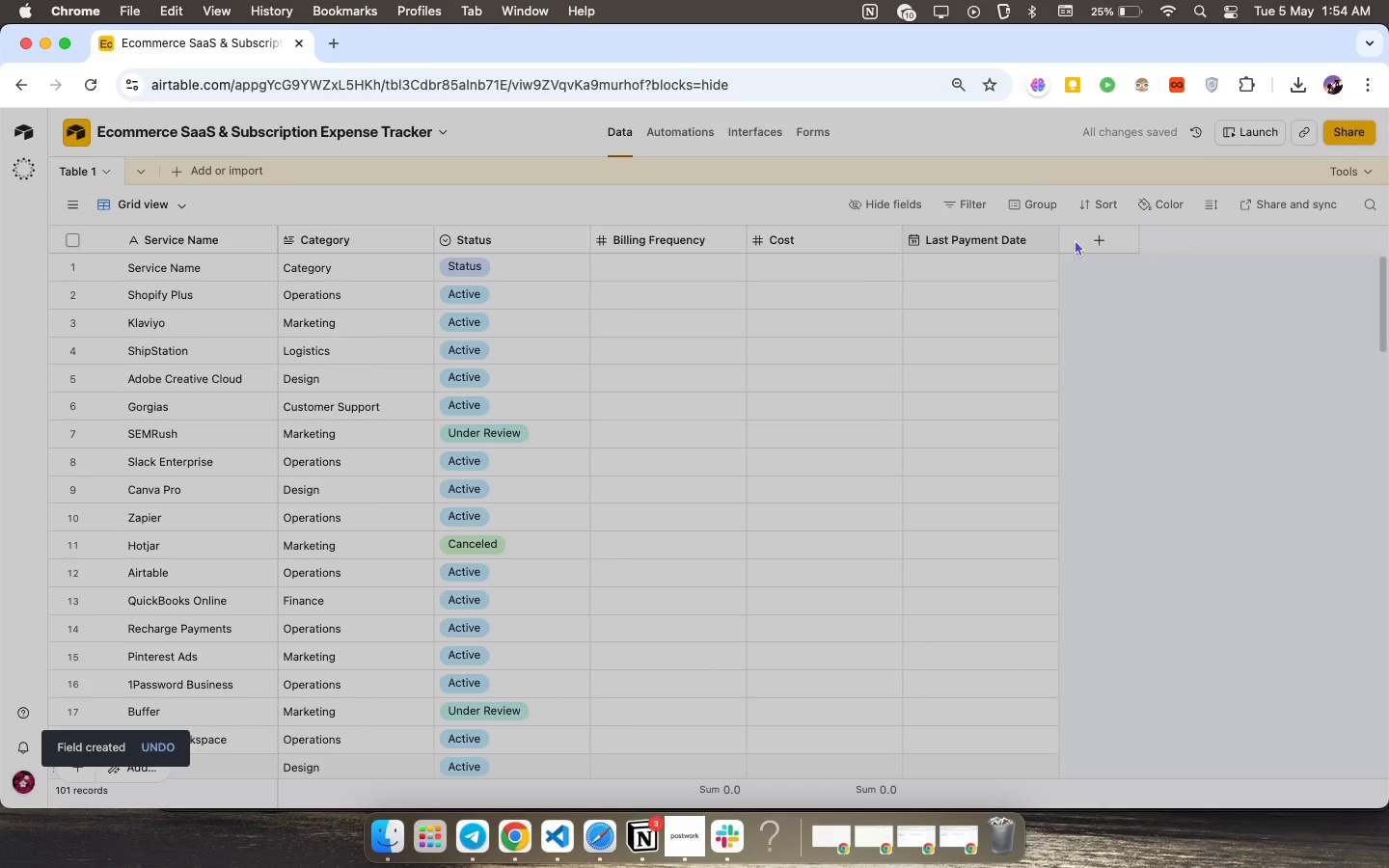 
left_click([1098, 234])
 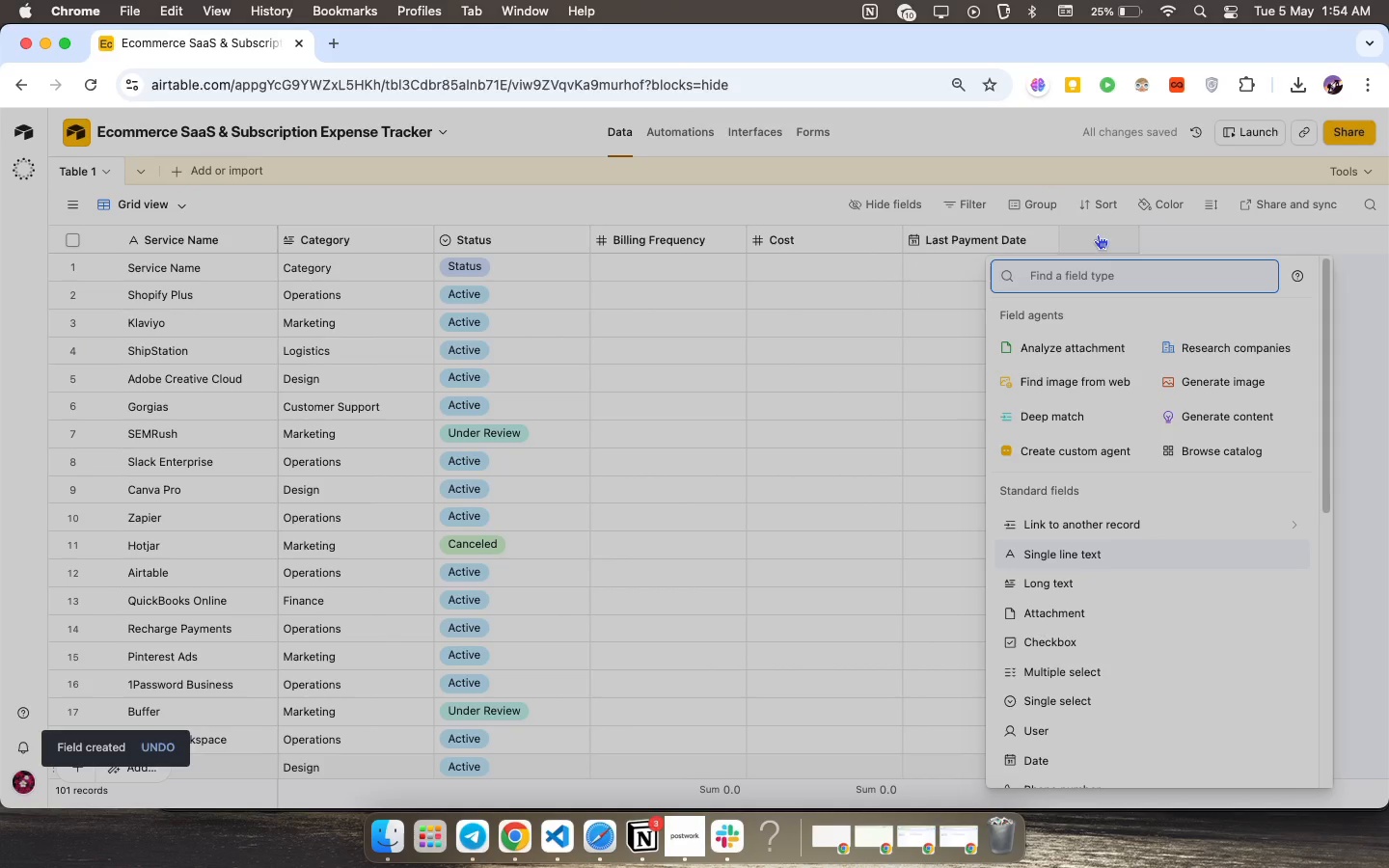 
type(N)
key(Backspace)
type(SI)
 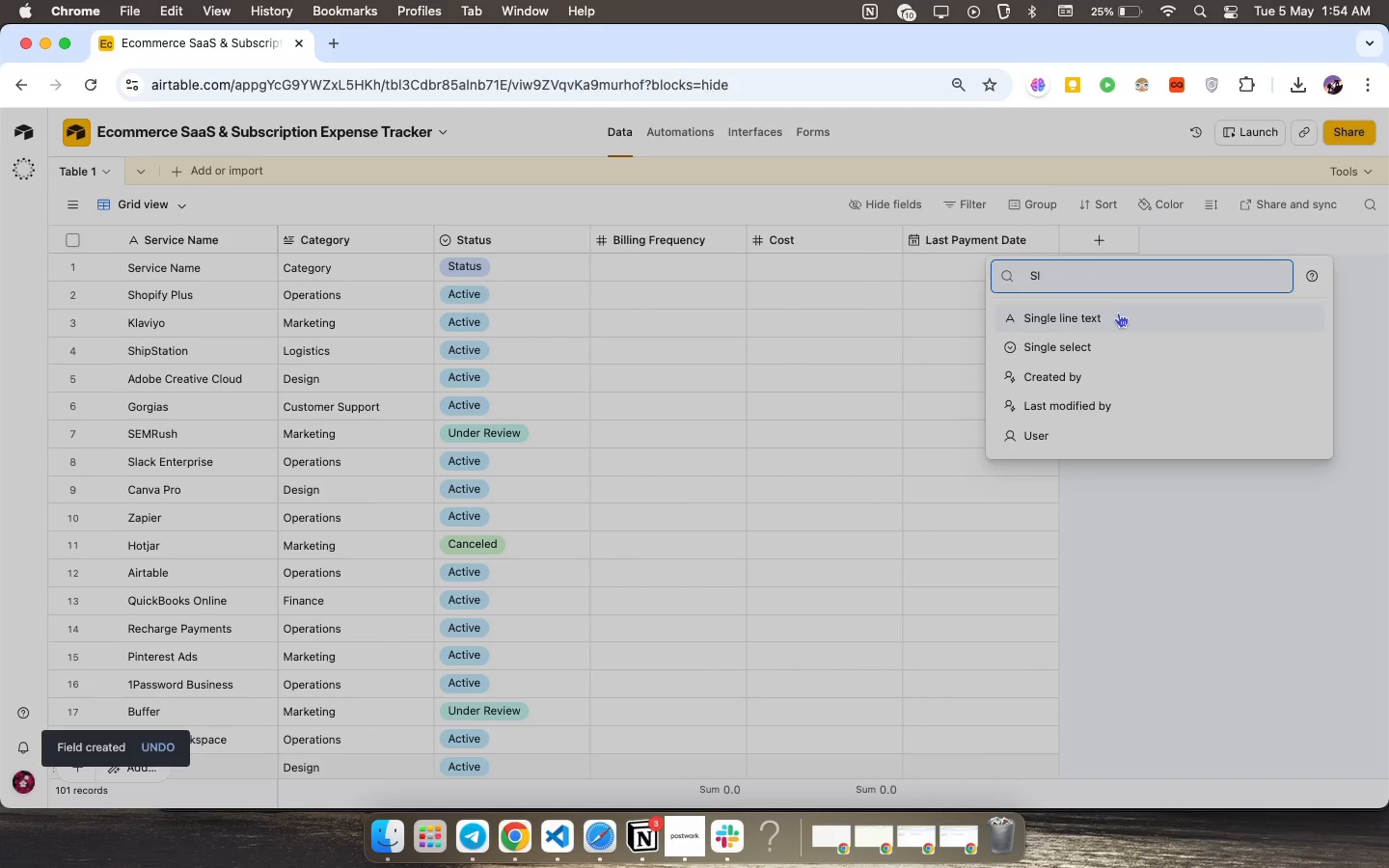 
left_click([1116, 317])
 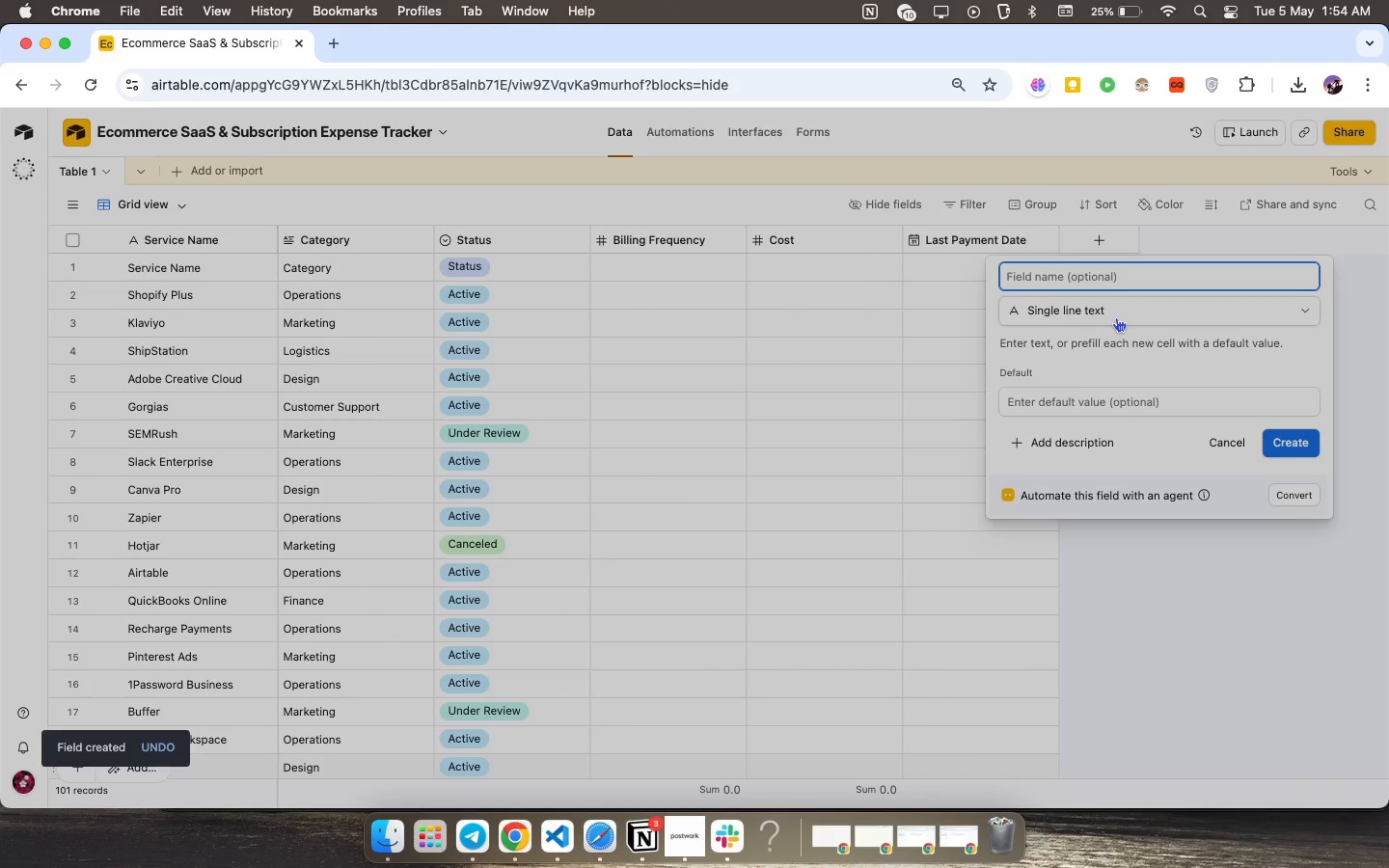 
type(a)
key(Backspace)
type(Account Owner)
 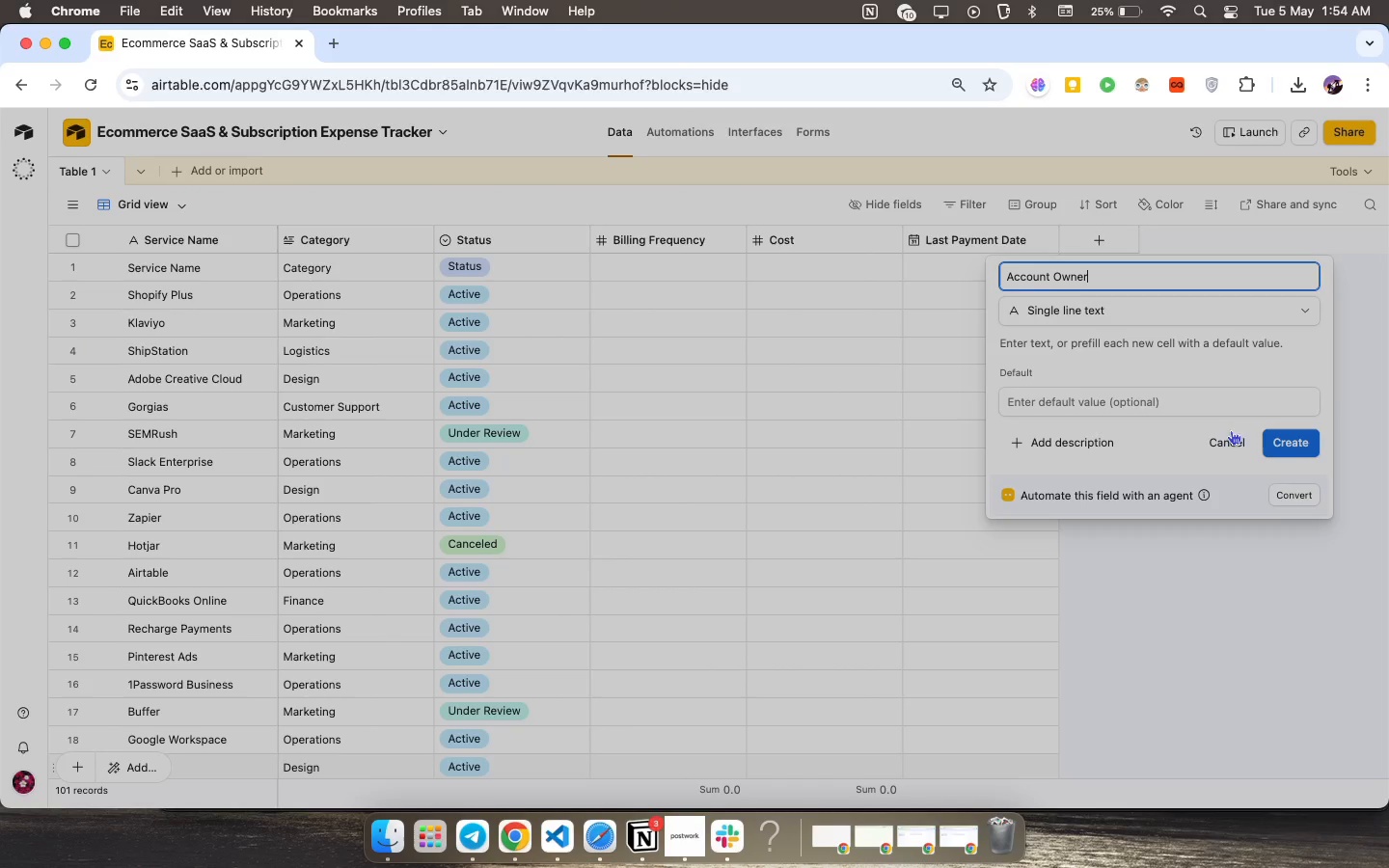 
left_click([1312, 447])
 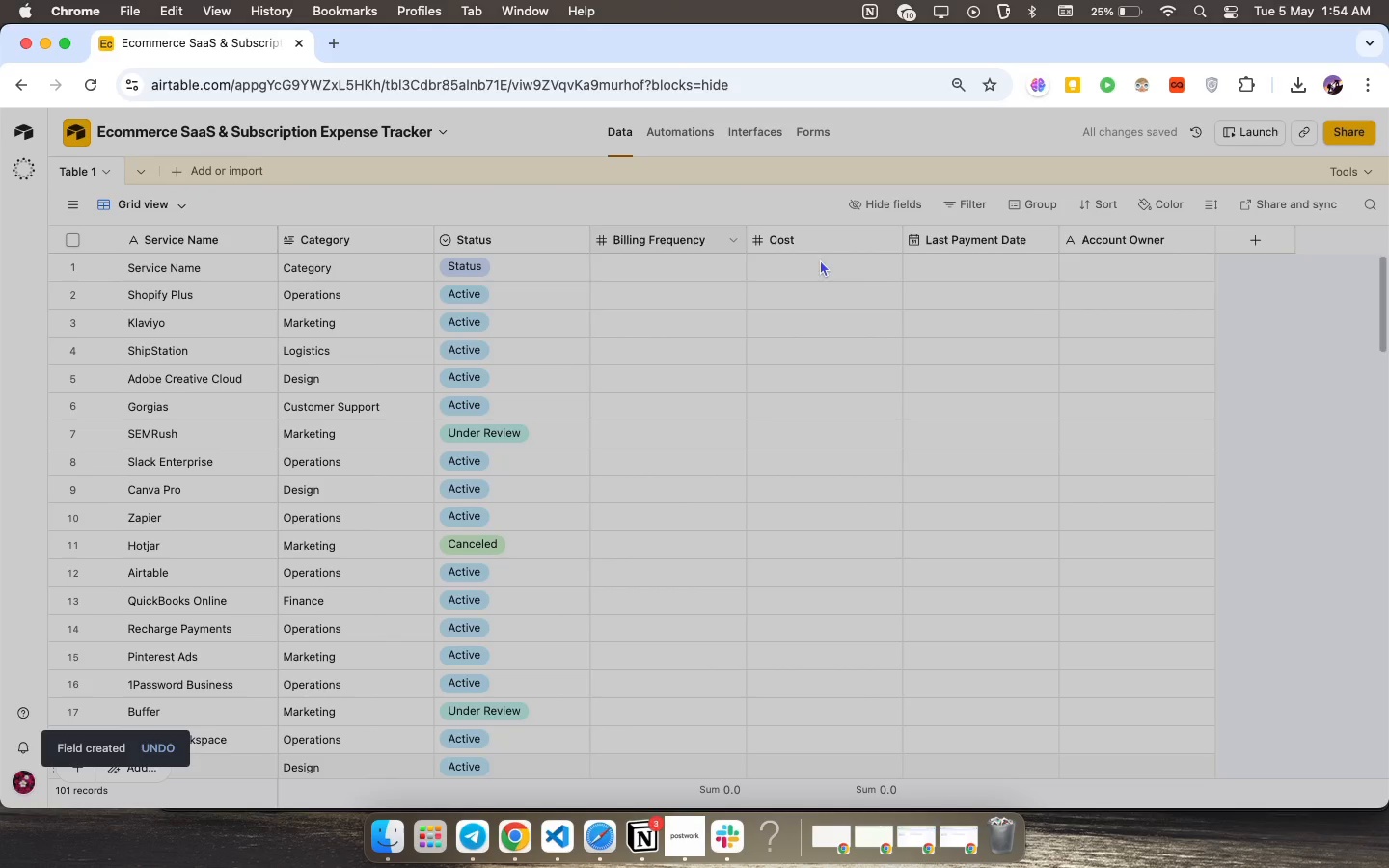 
wait(7.07)
 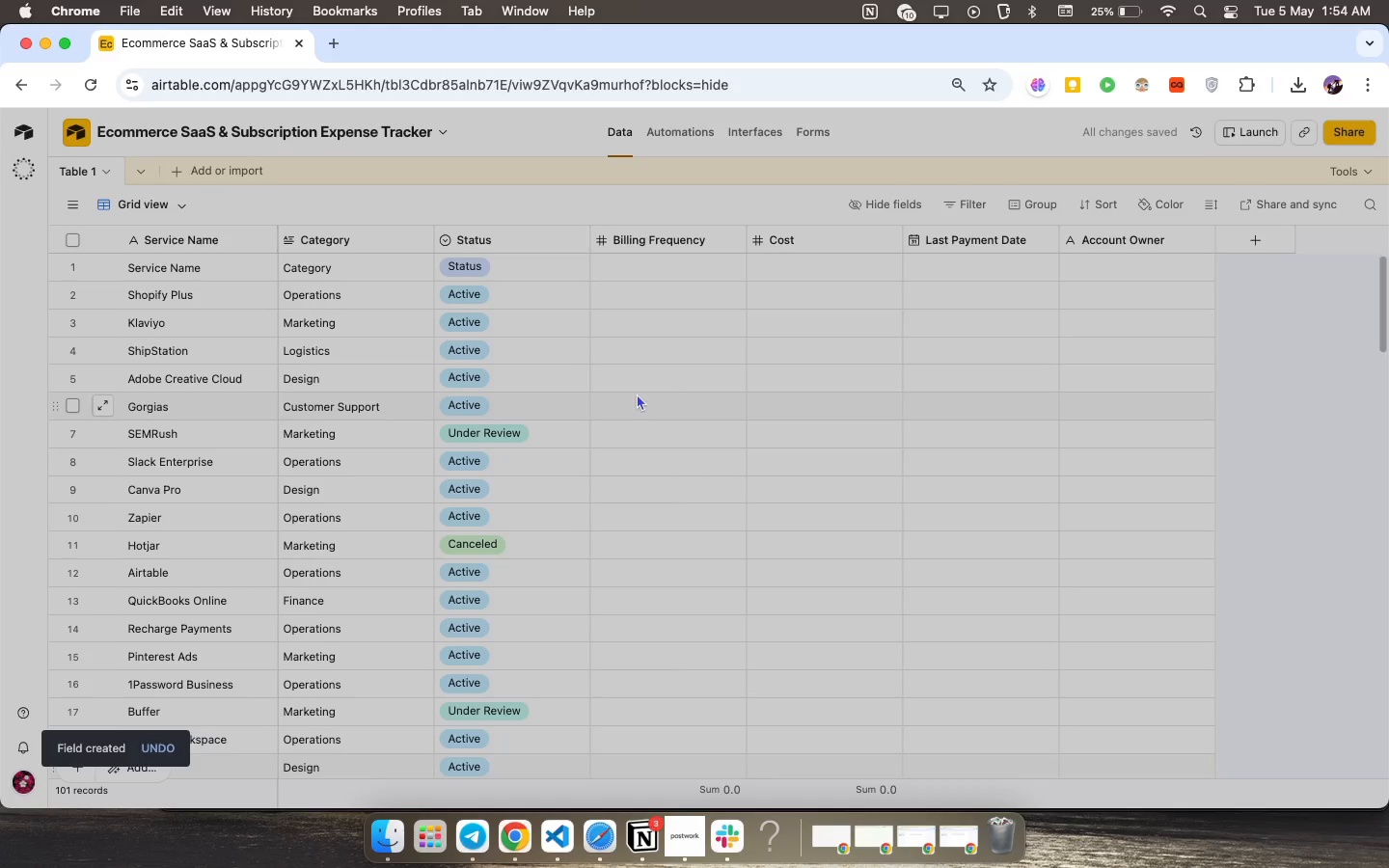 
left_click([1247, 238])
 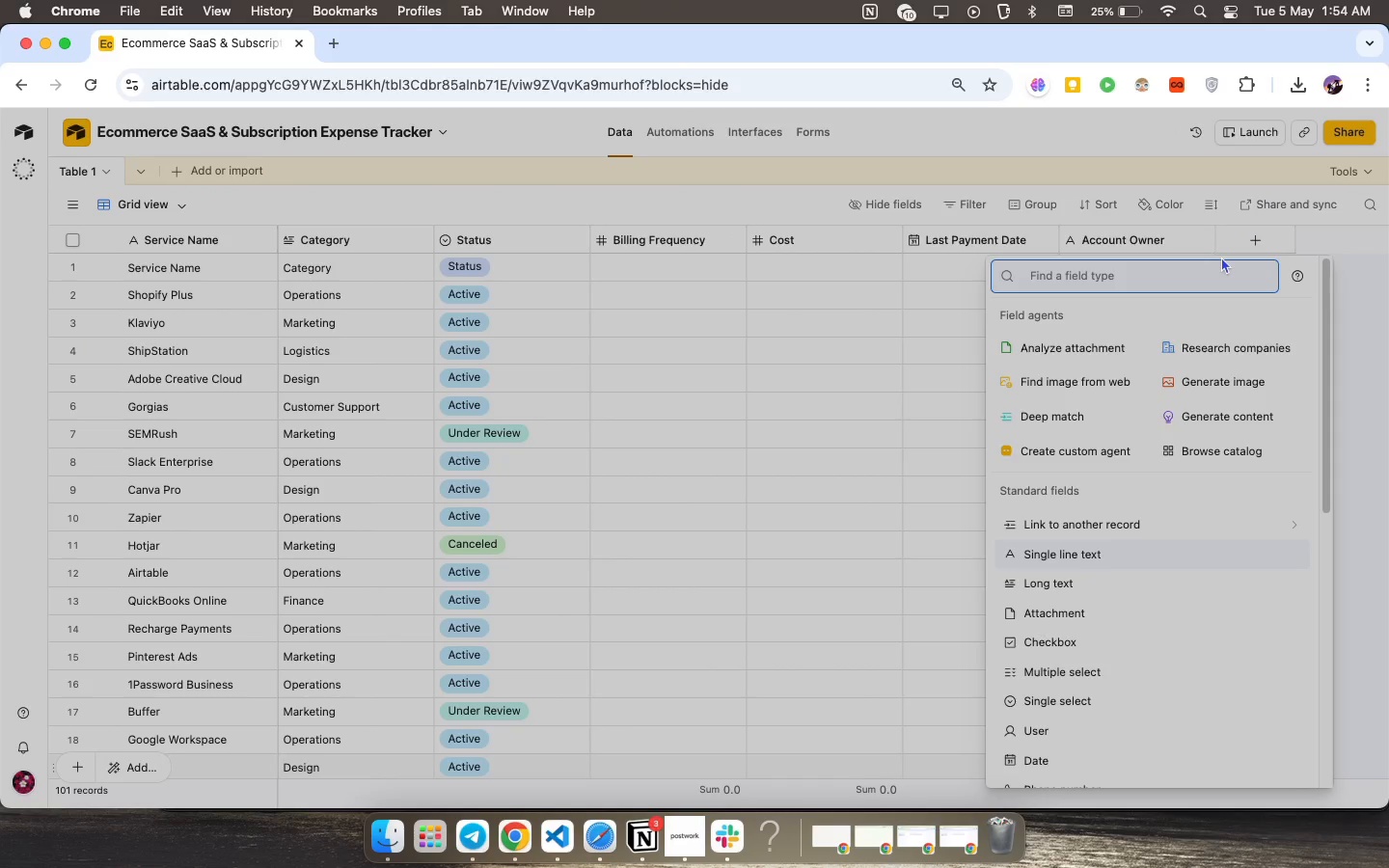 
type(fo)
 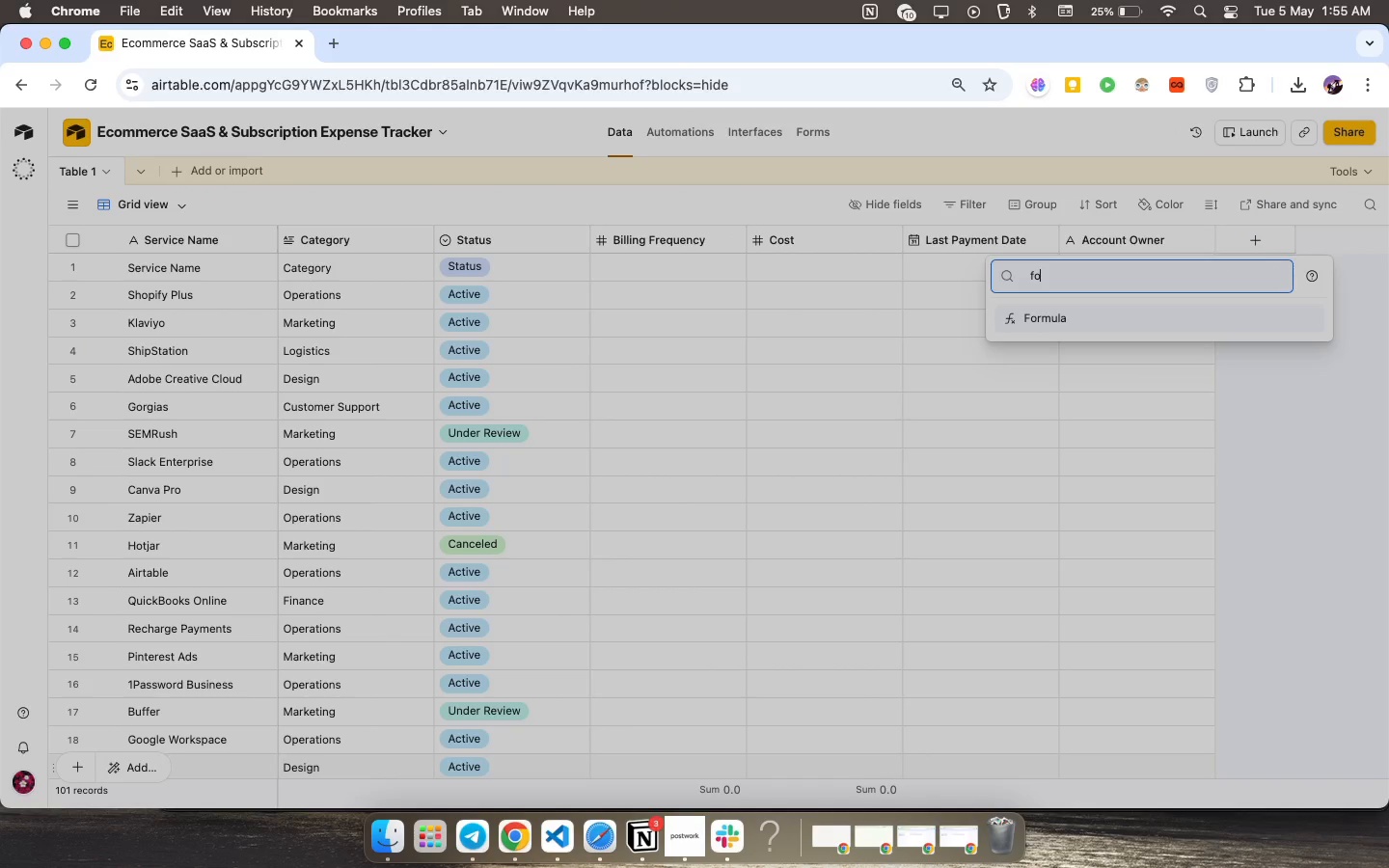 
key(Enter)
 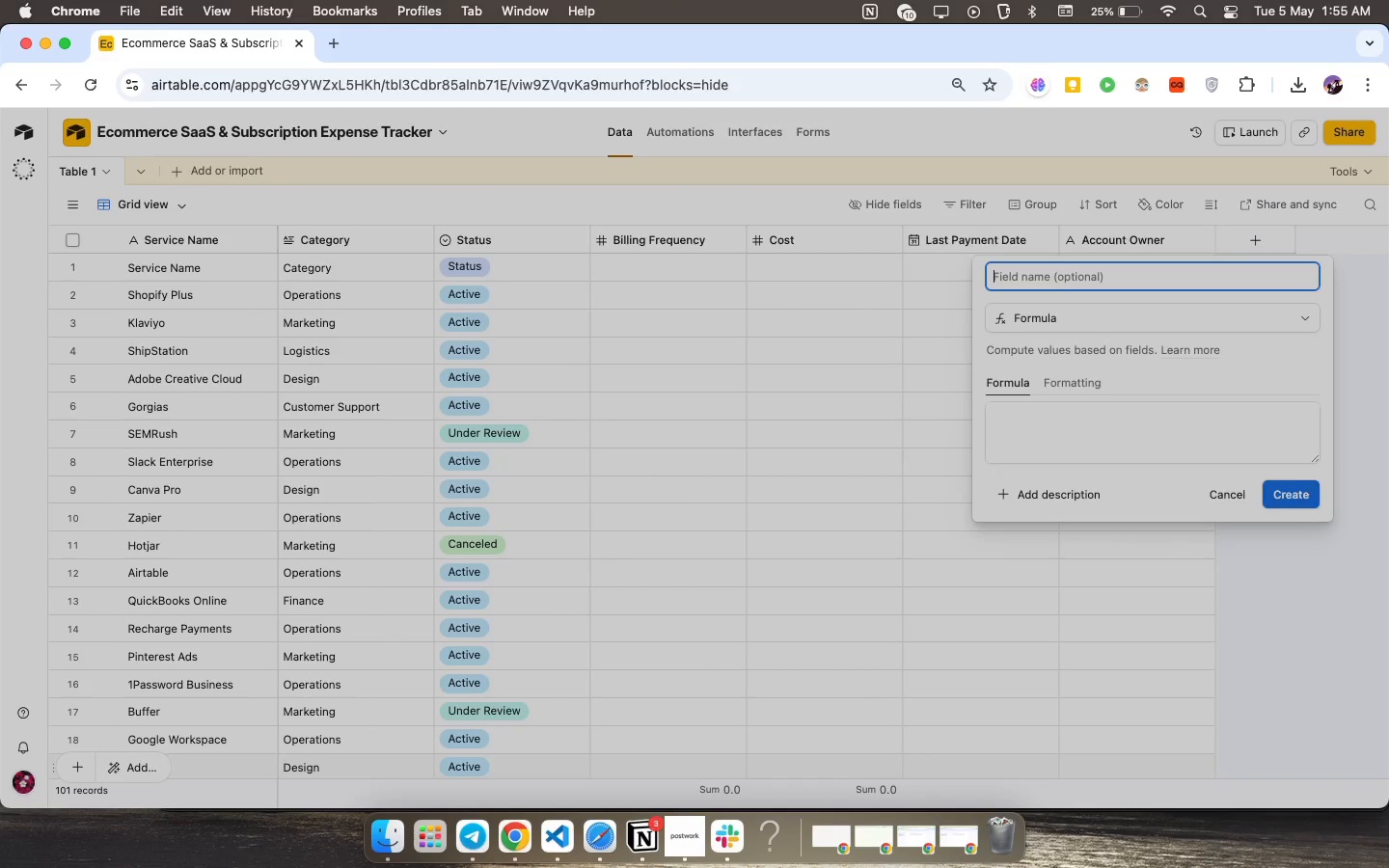 
key(Enter)
 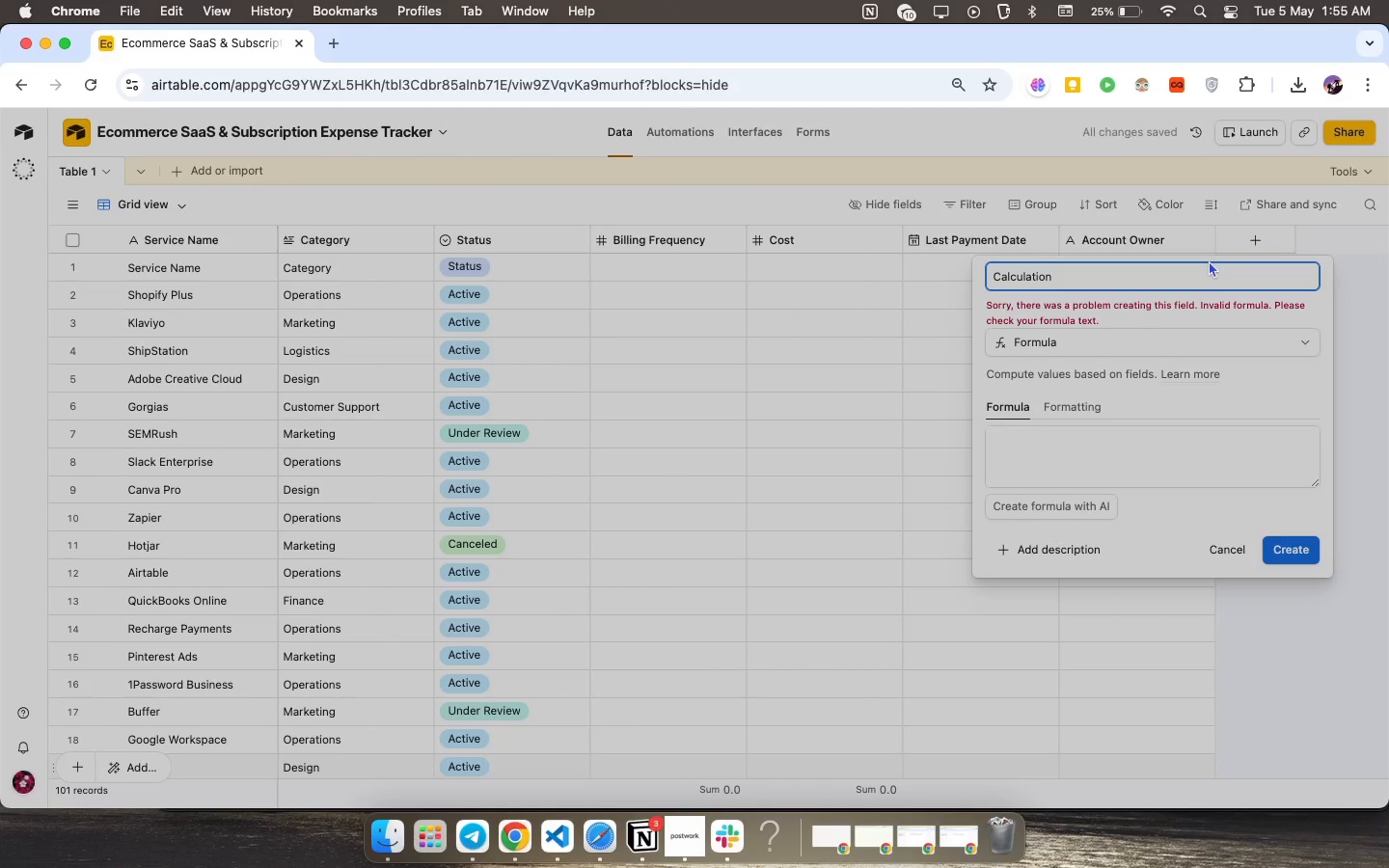 
key(Meta+CommandLeft)
 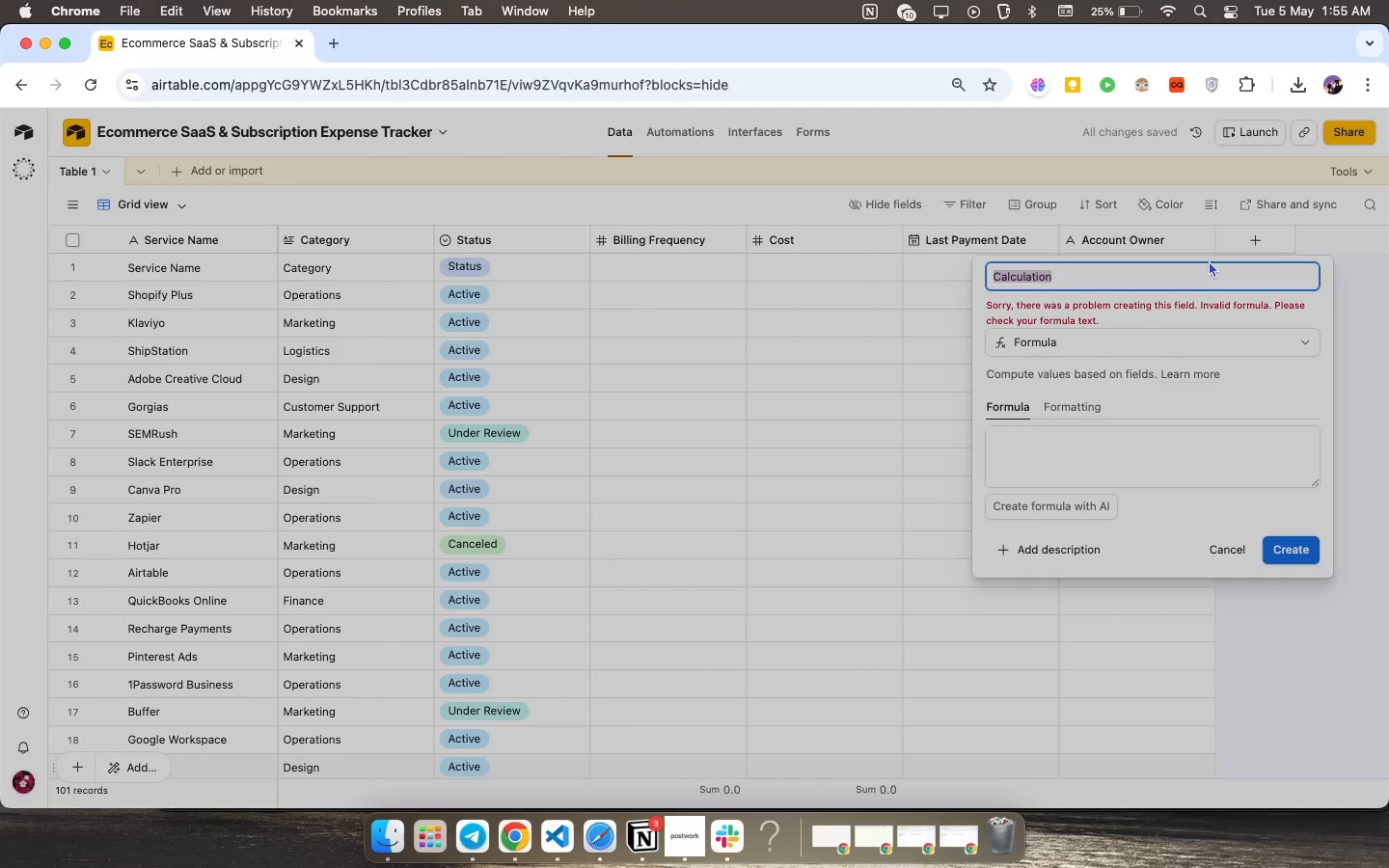 
key(Meta+A)
 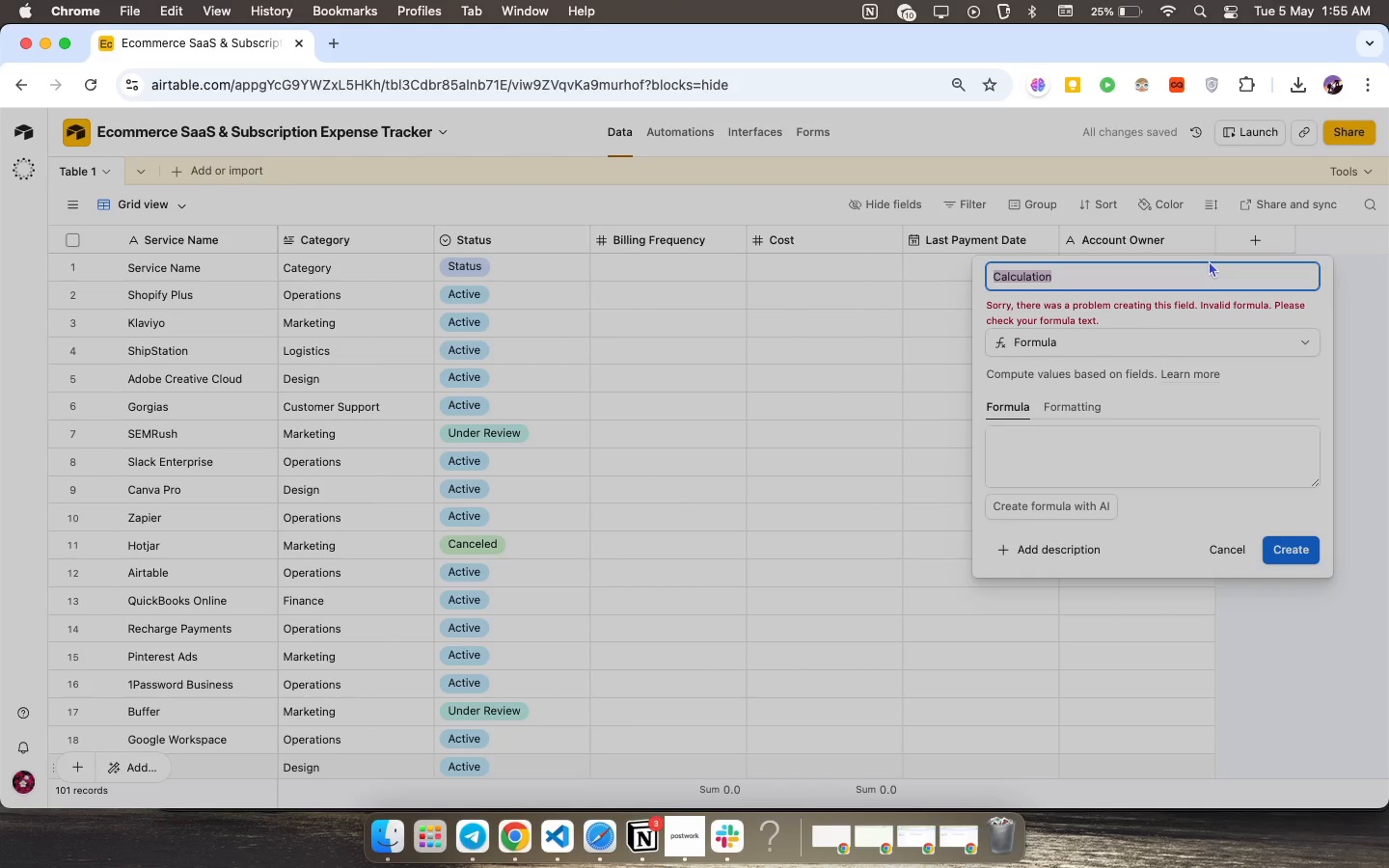 
type(Next Renewal Date)
 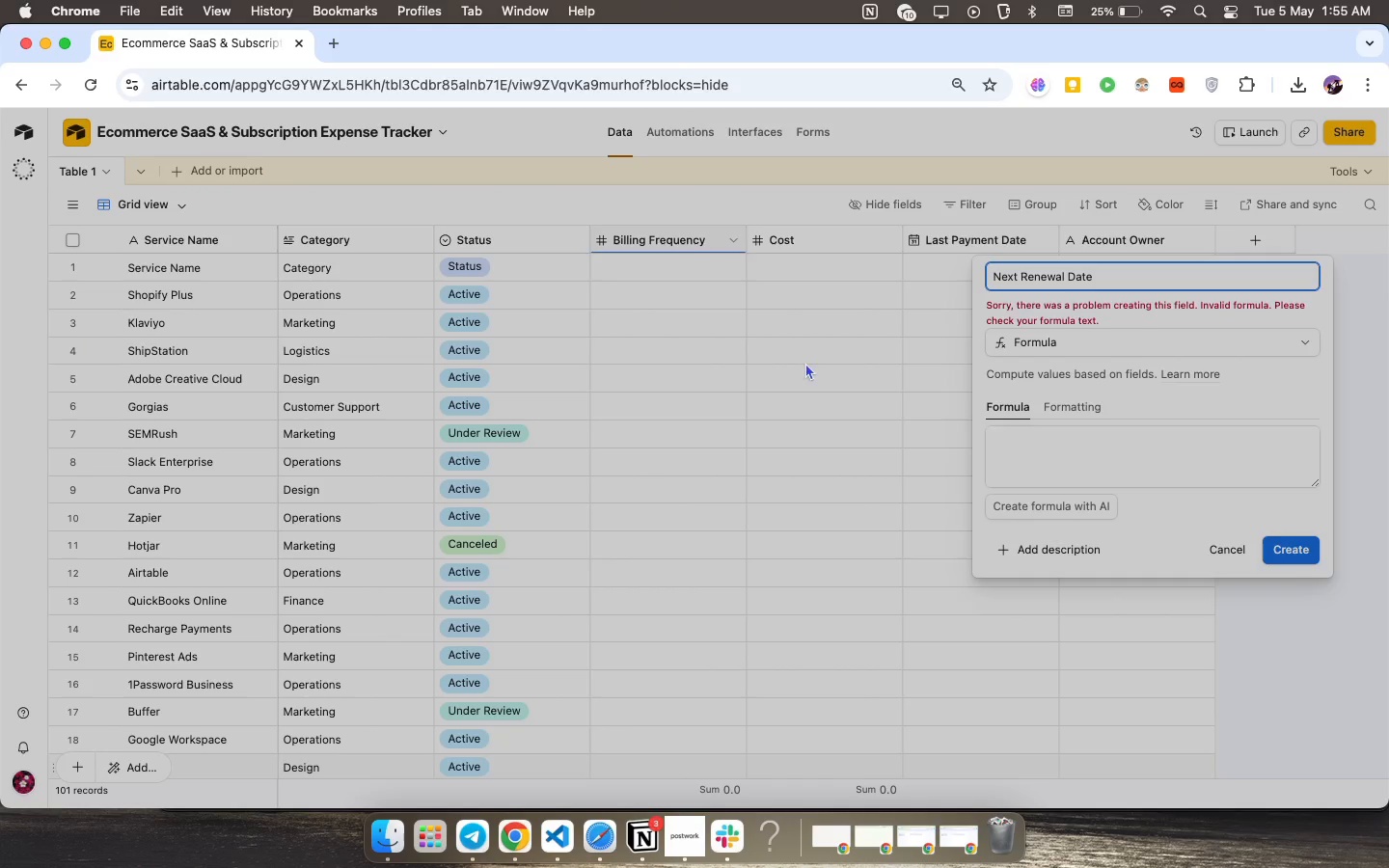 
left_click([1056, 458])
 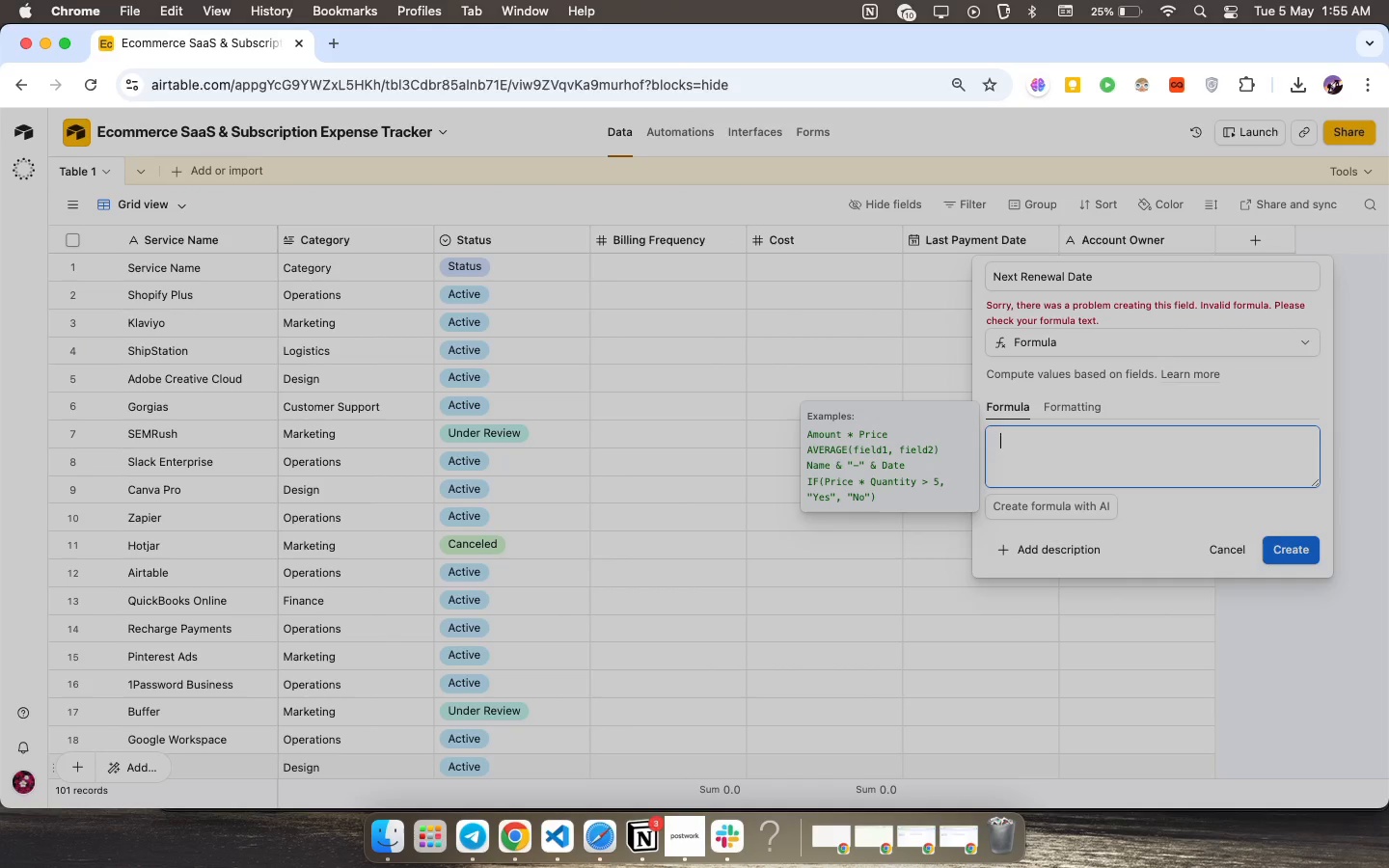 
type(ji)
key(Backspace)
key(Backspace)
key(Backspace)
type(if)
 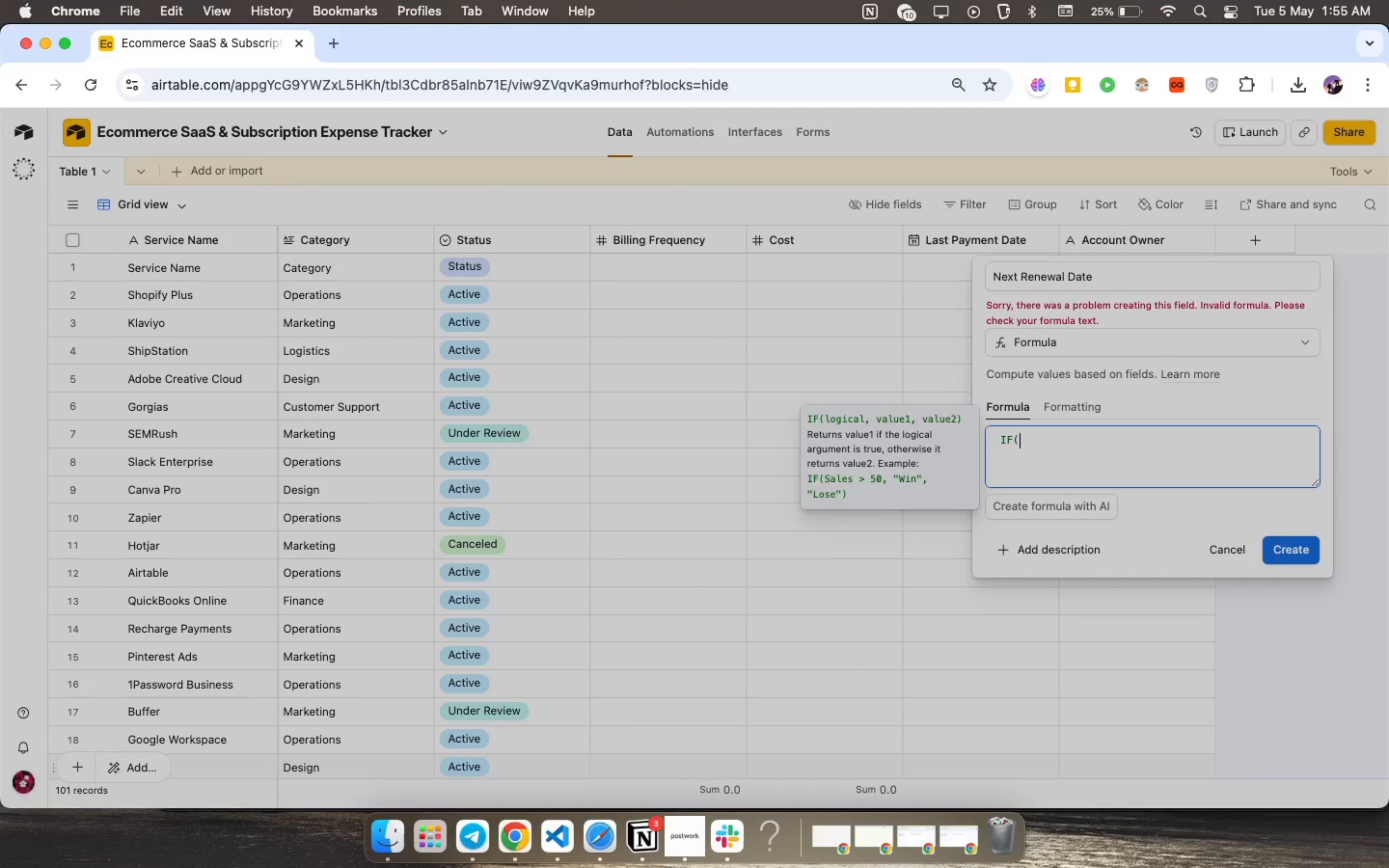 
key(Enter)
 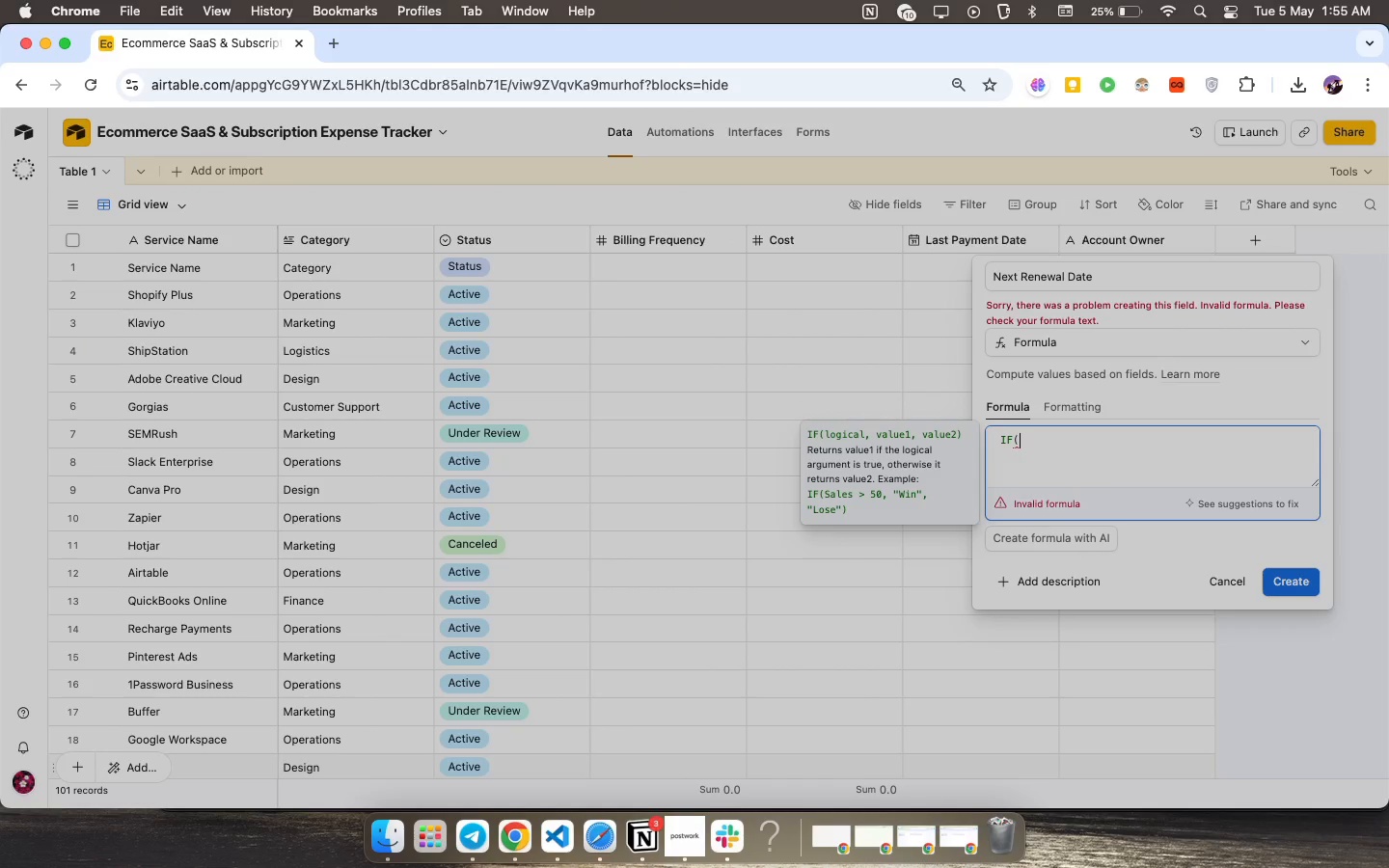 
key(Shift+BracketLeft)
 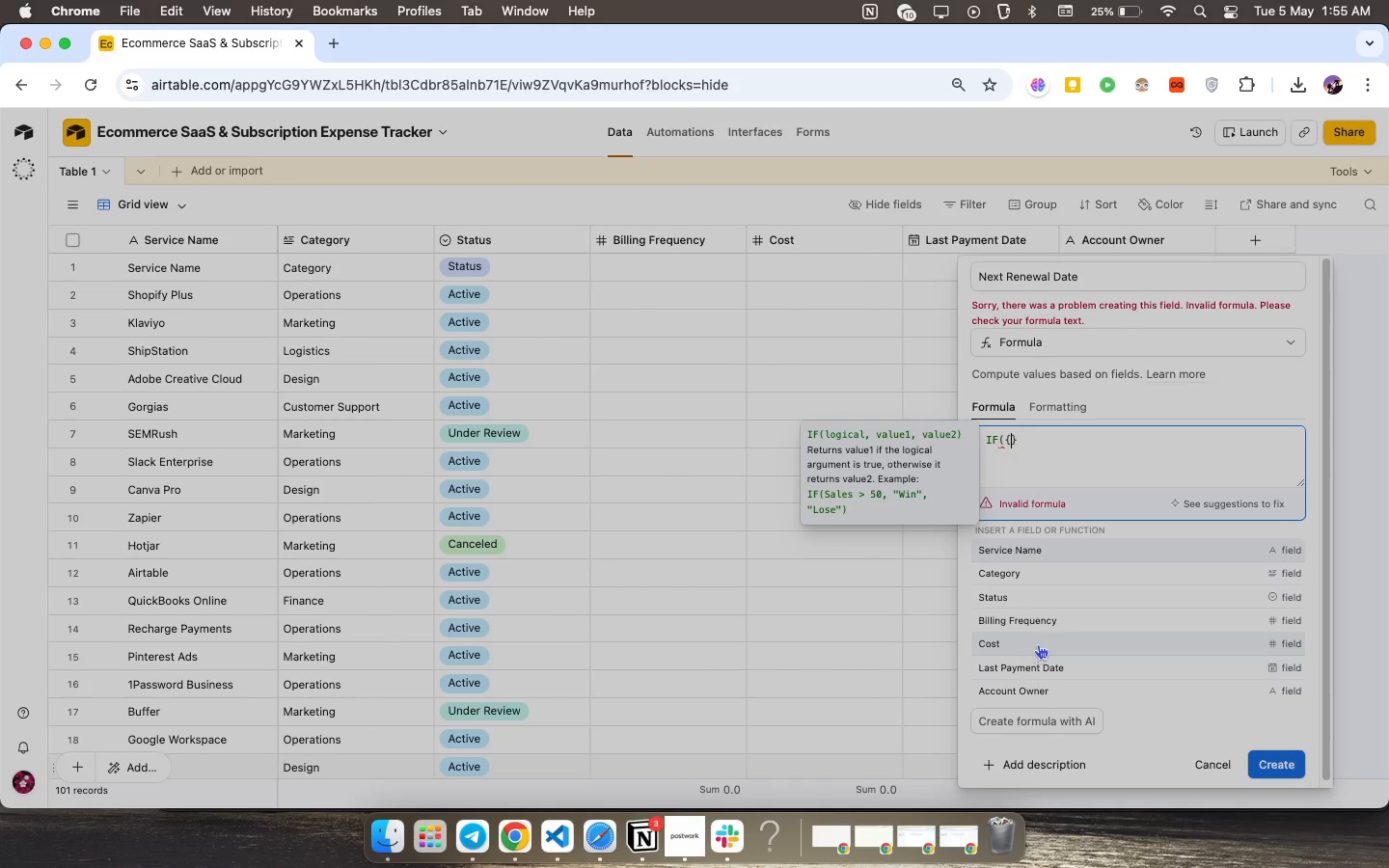 
left_click([1045, 621])
 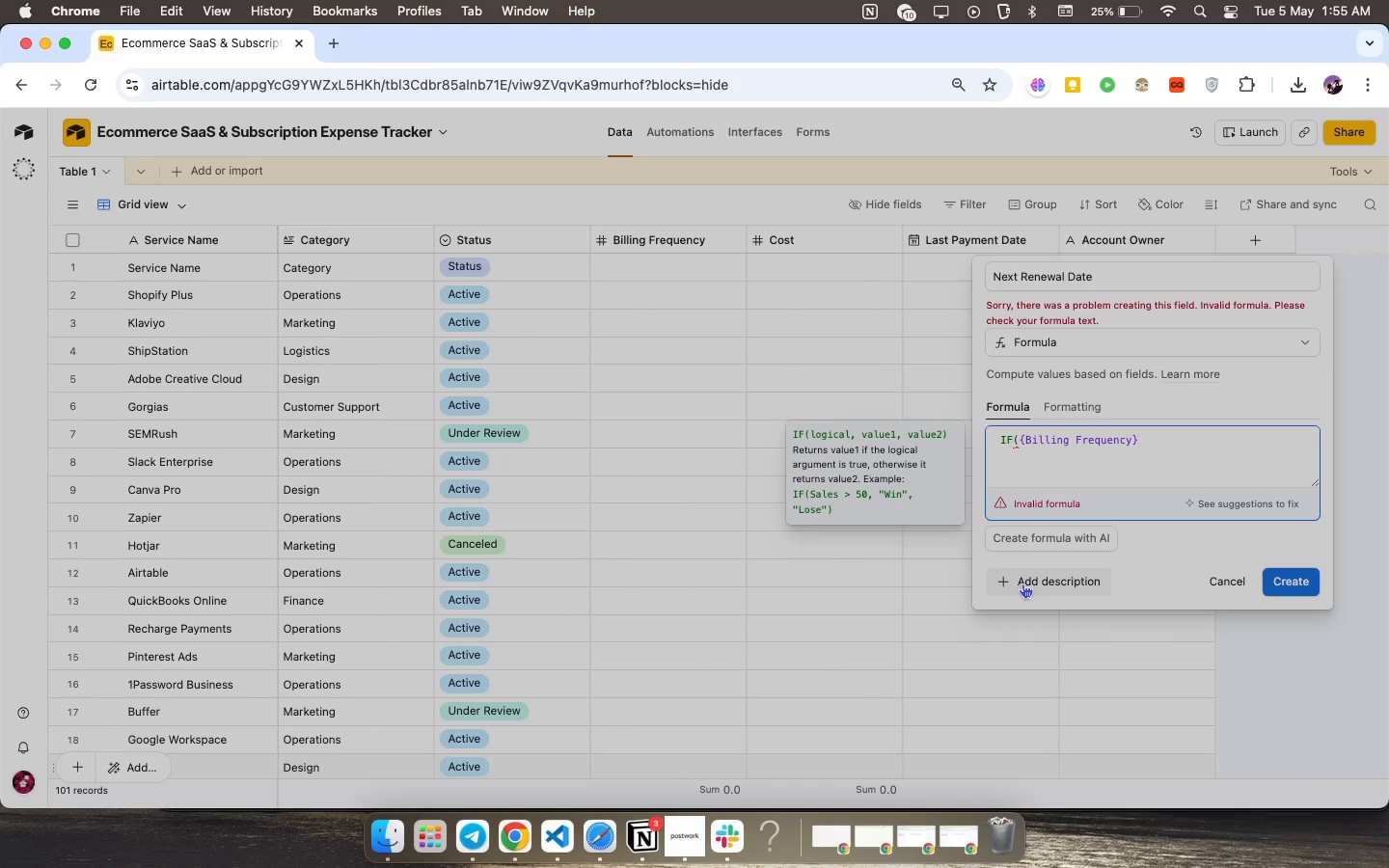 
key(Equal)
 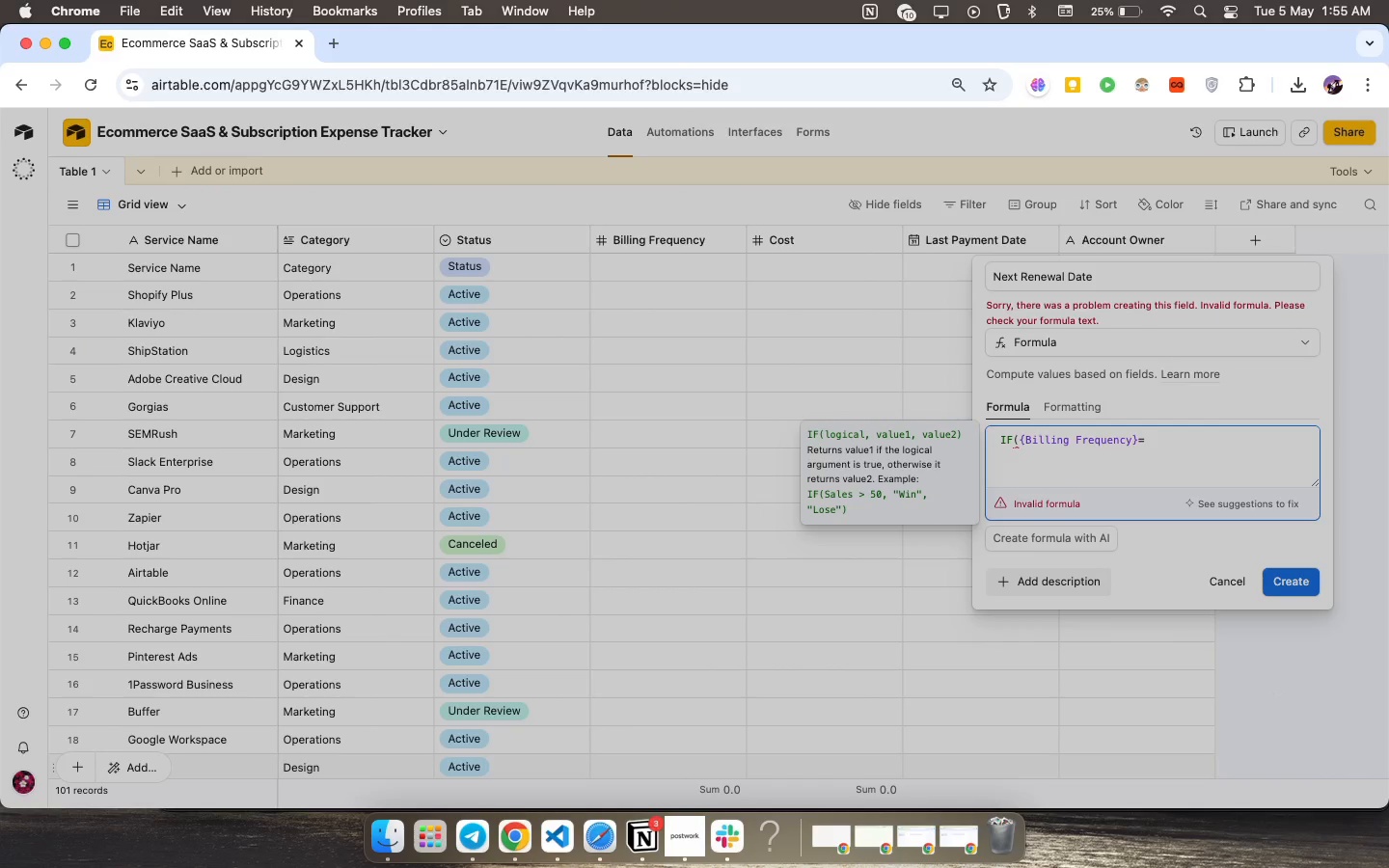 
key(Shift+Quote)
 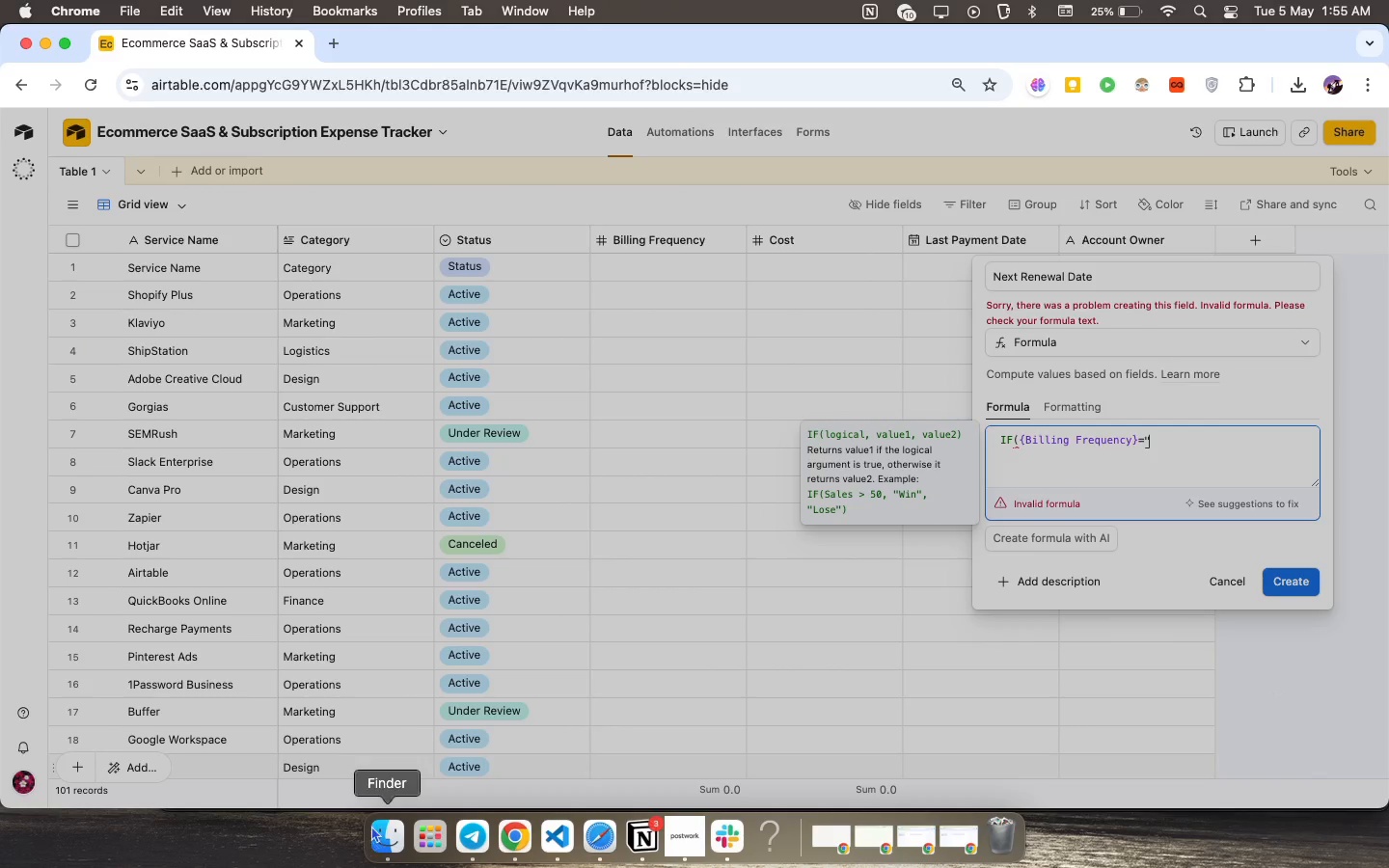 
left_click([391, 826])
 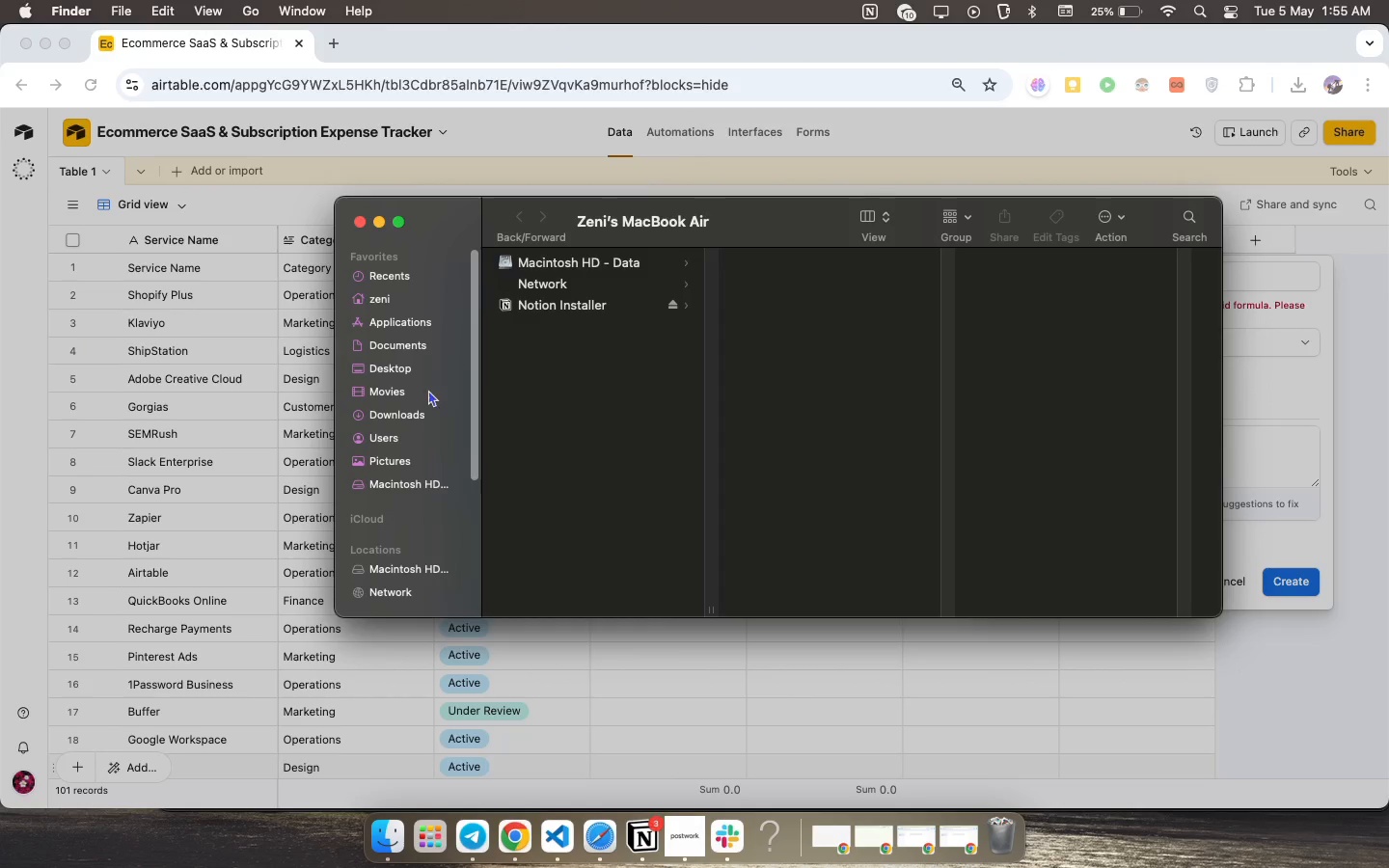 
left_click([416, 410])
 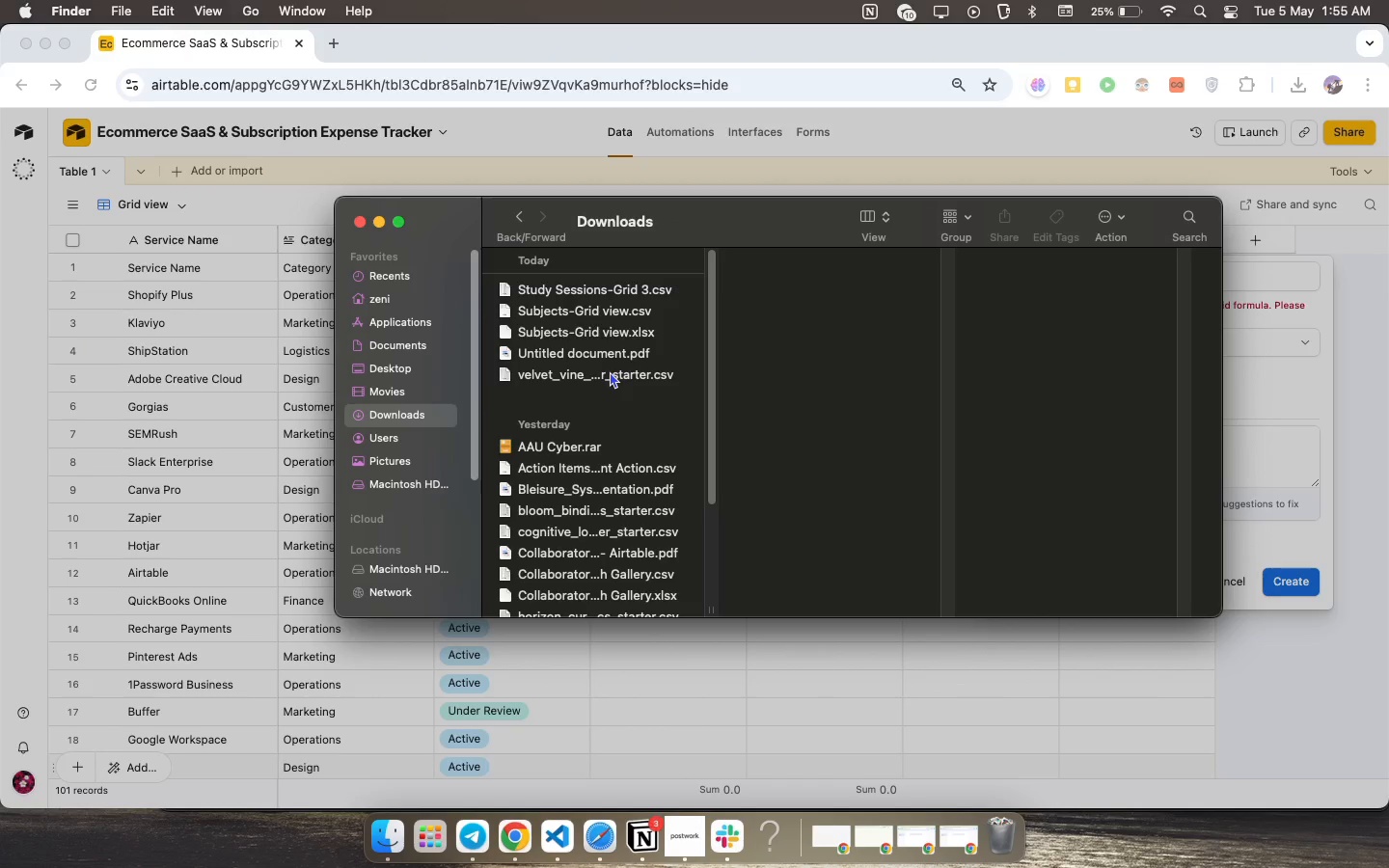 
left_click([610, 371])
 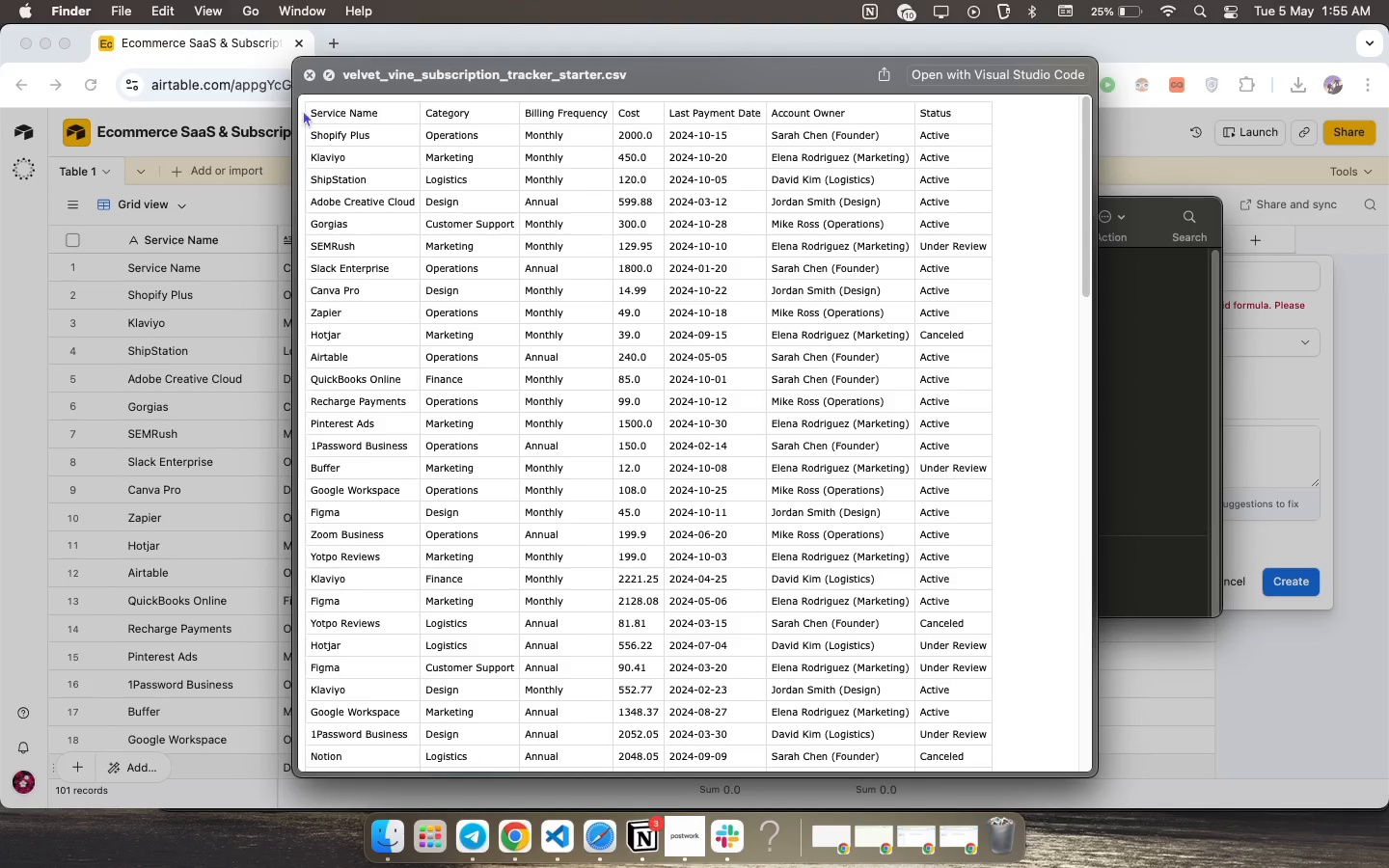 
wait(5.64)
 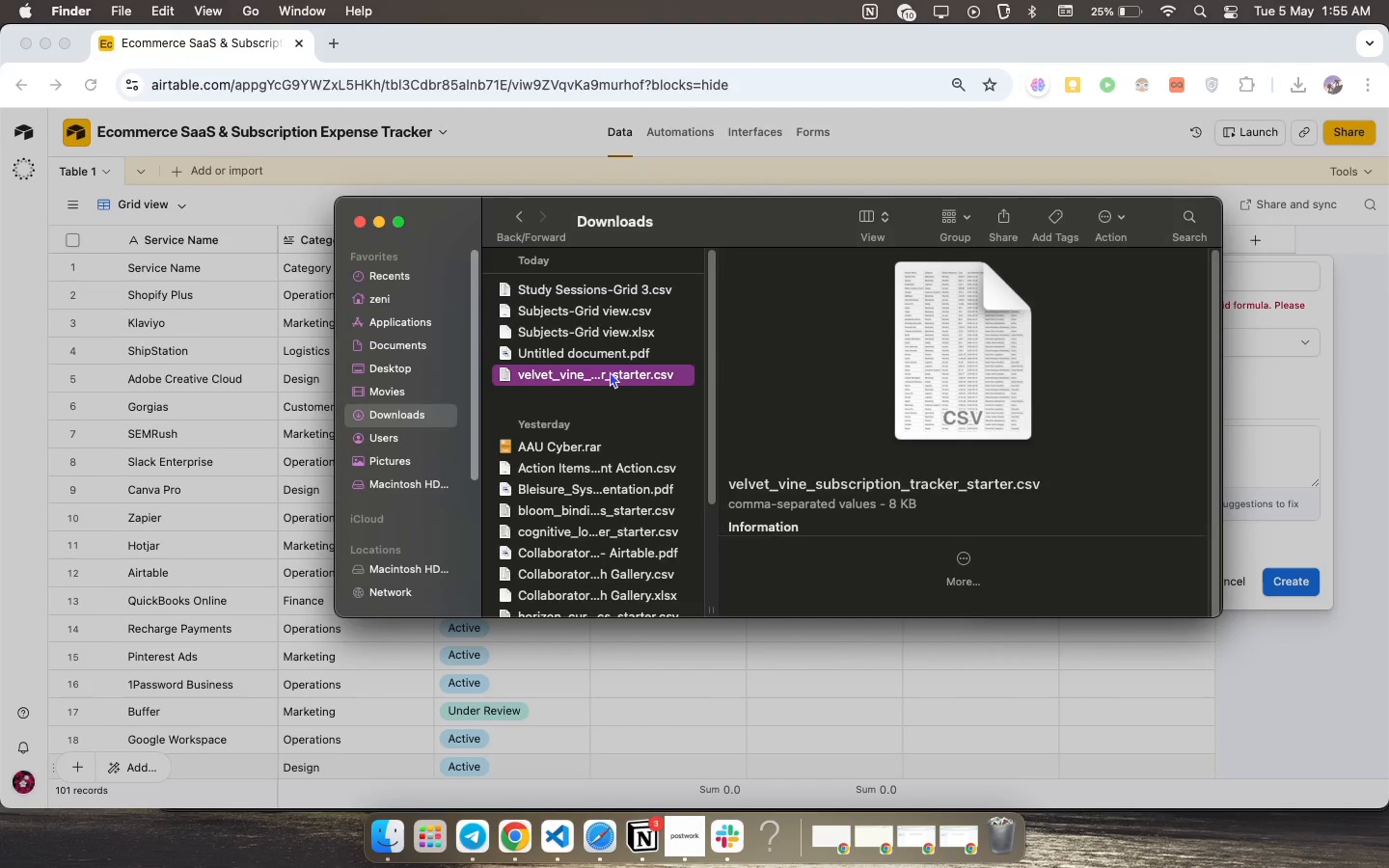 
left_click([309, 70])
 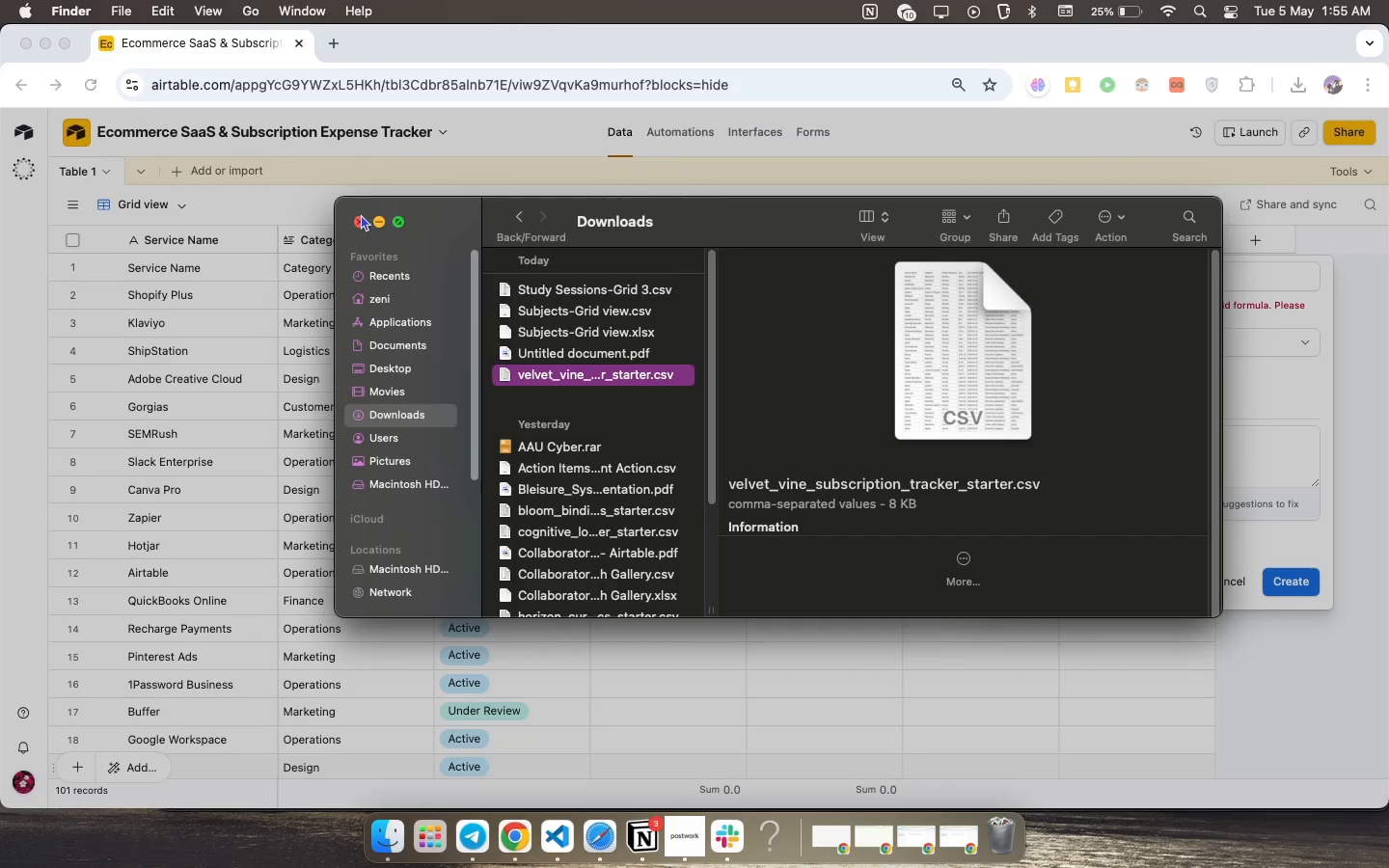 
left_click([358, 217])
 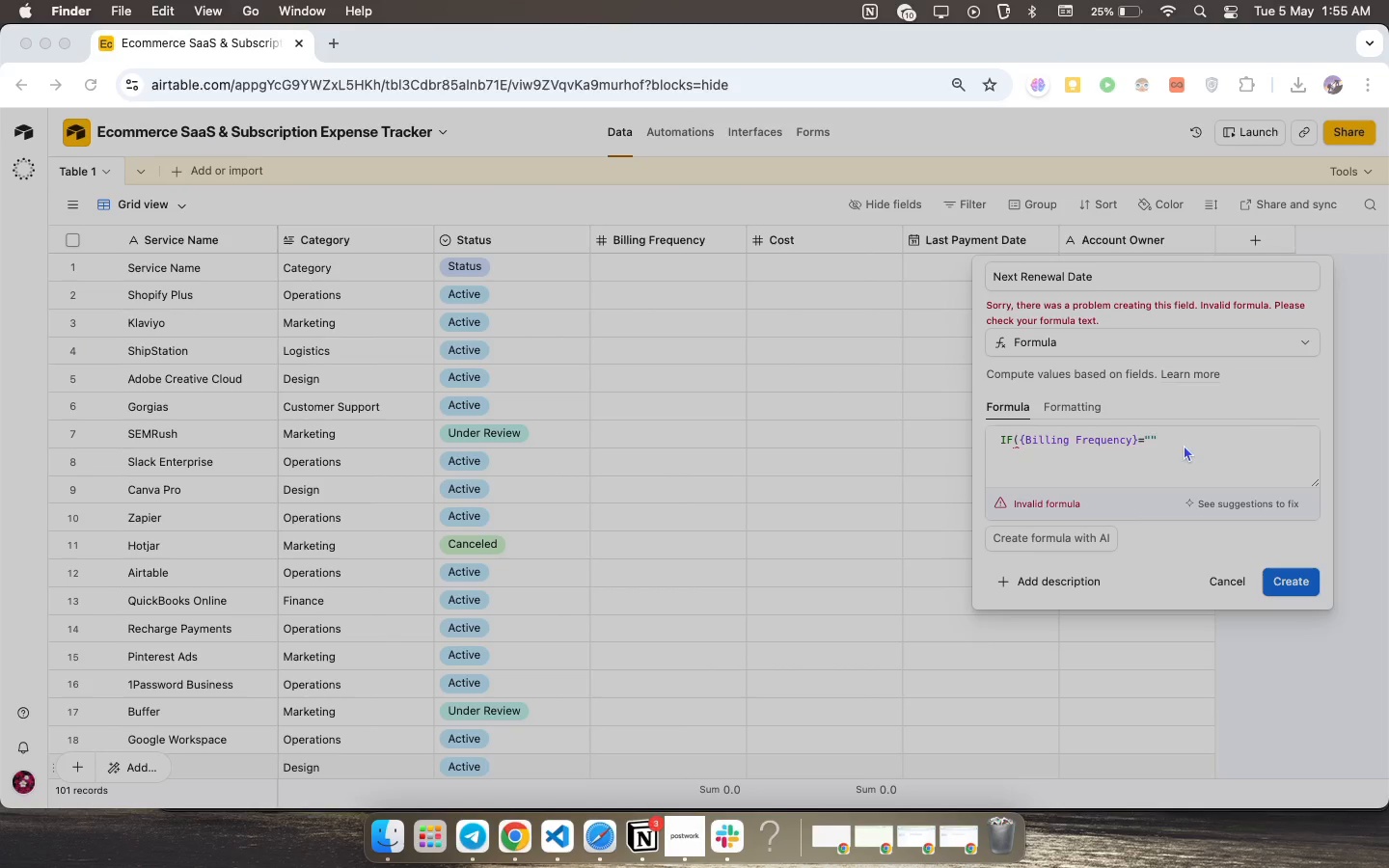 
left_click([1184, 445])
 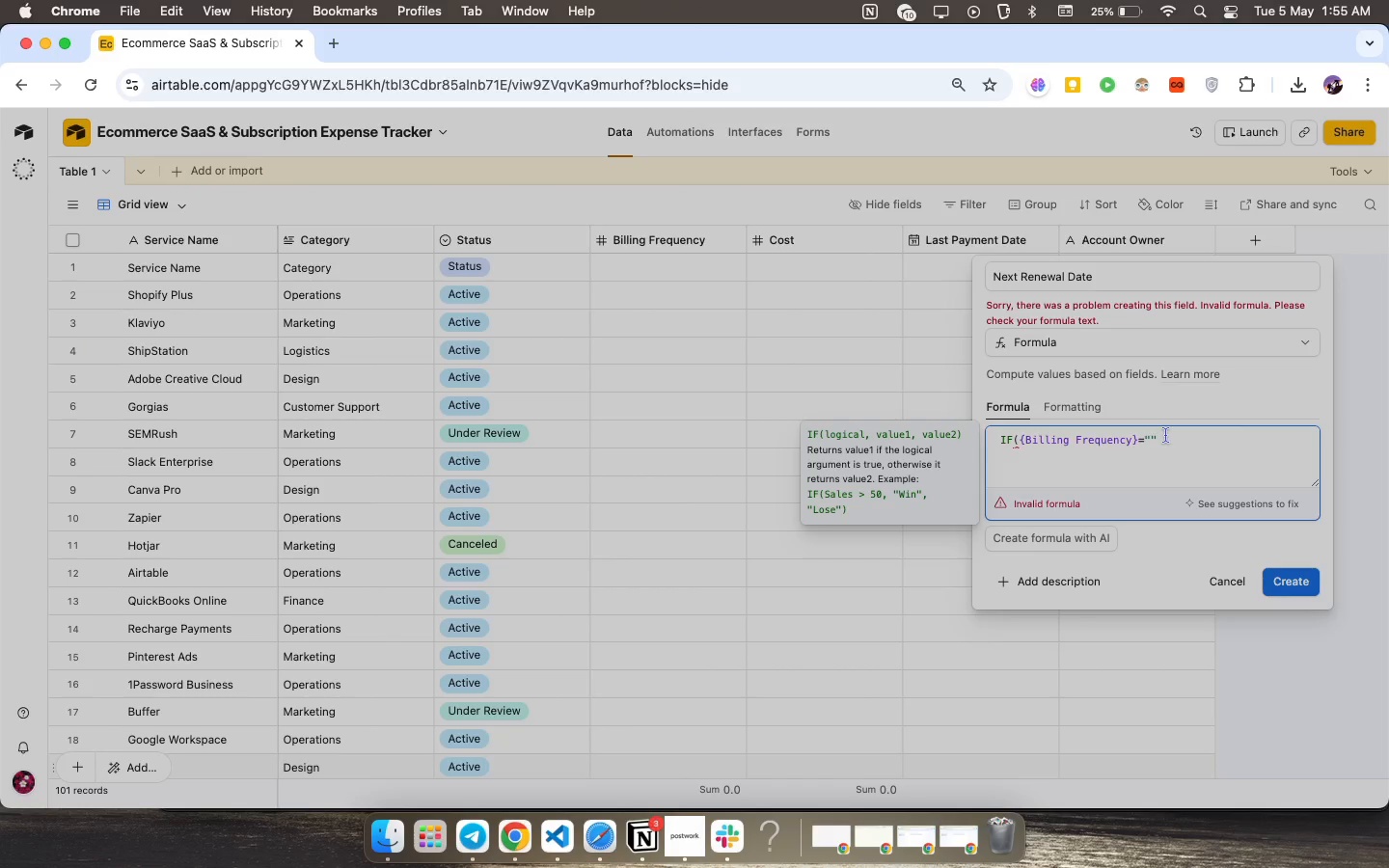 
type(Monthly)
 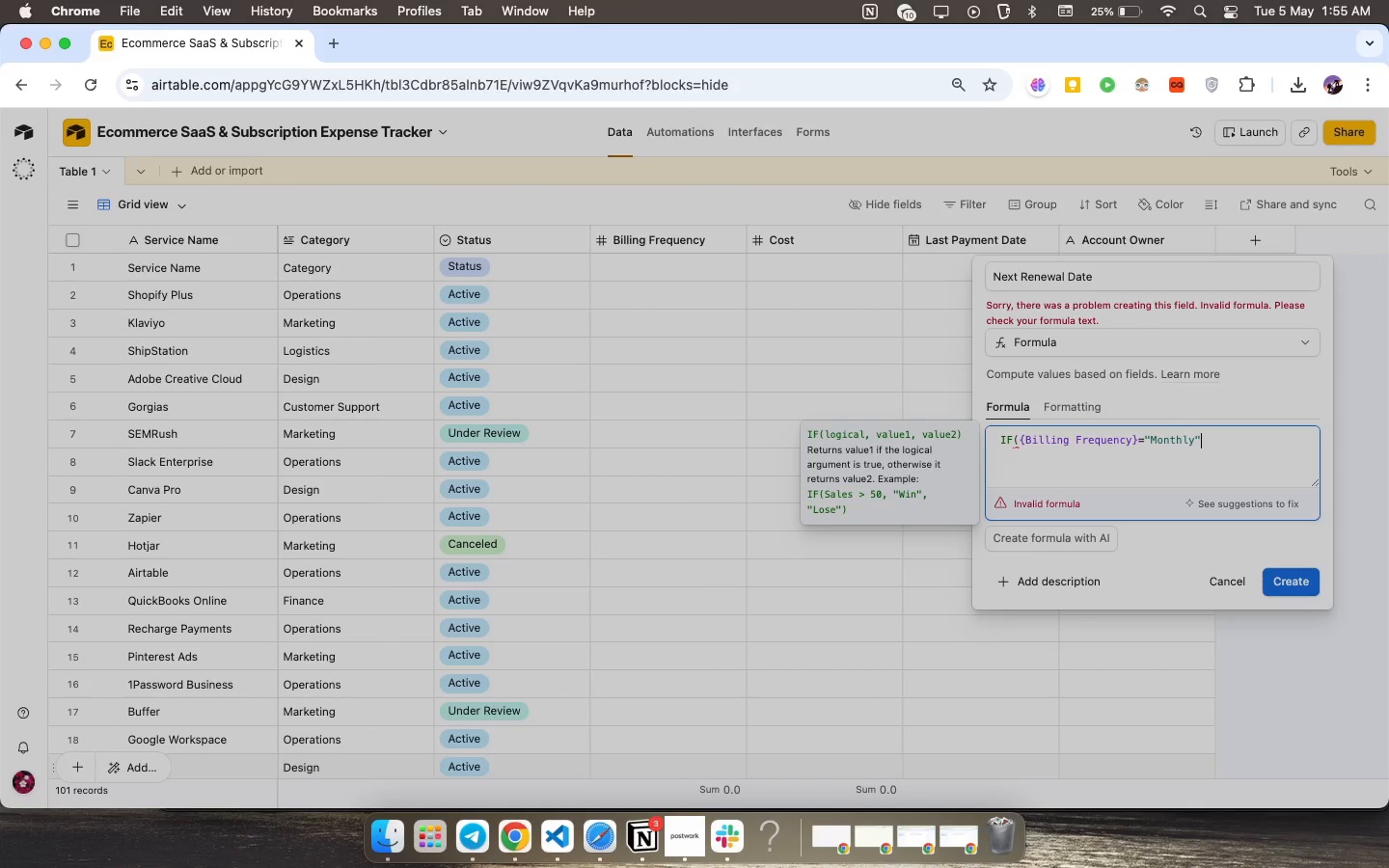 
key(ArrowRight)
 